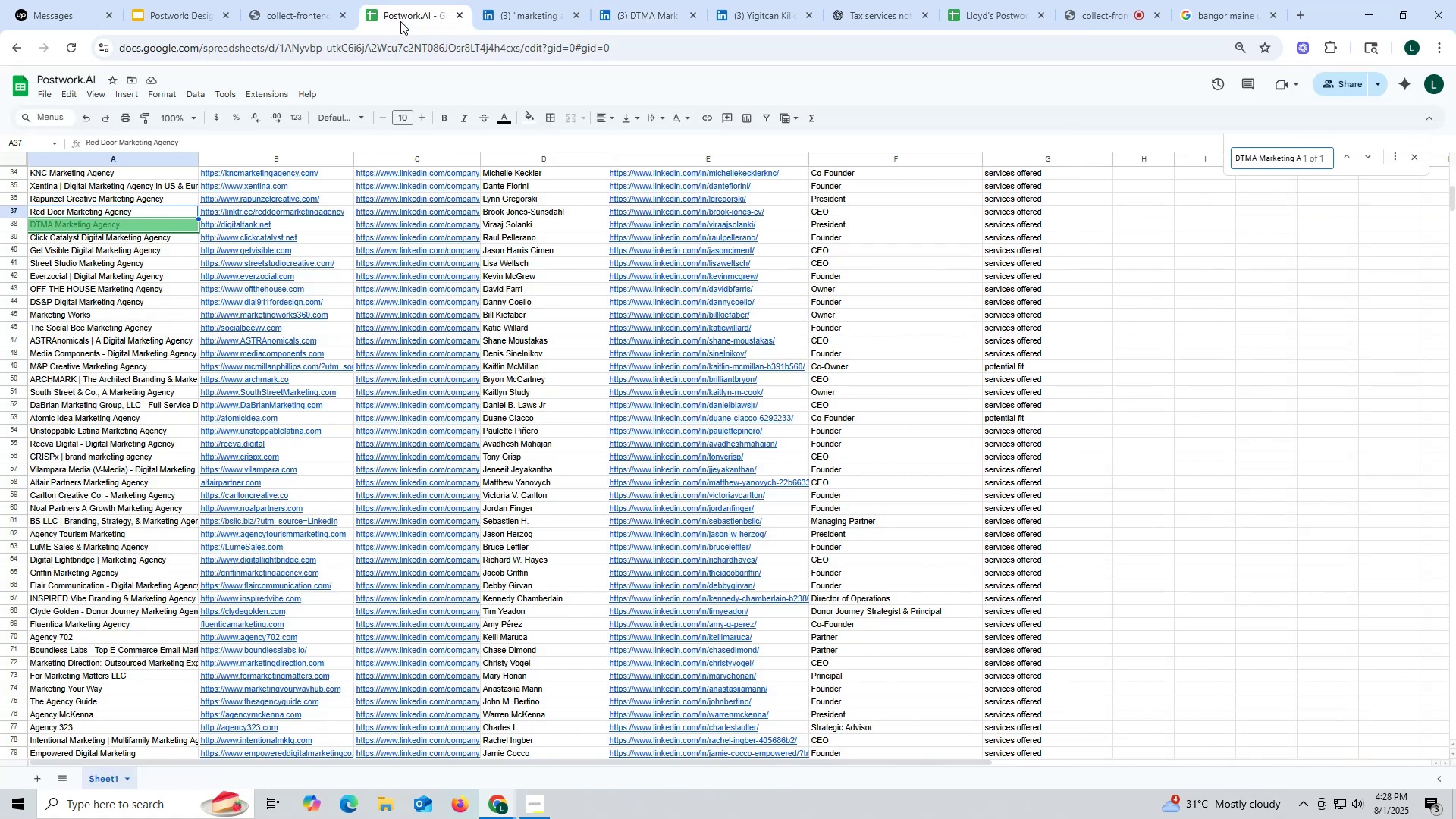 
key(Enter)
 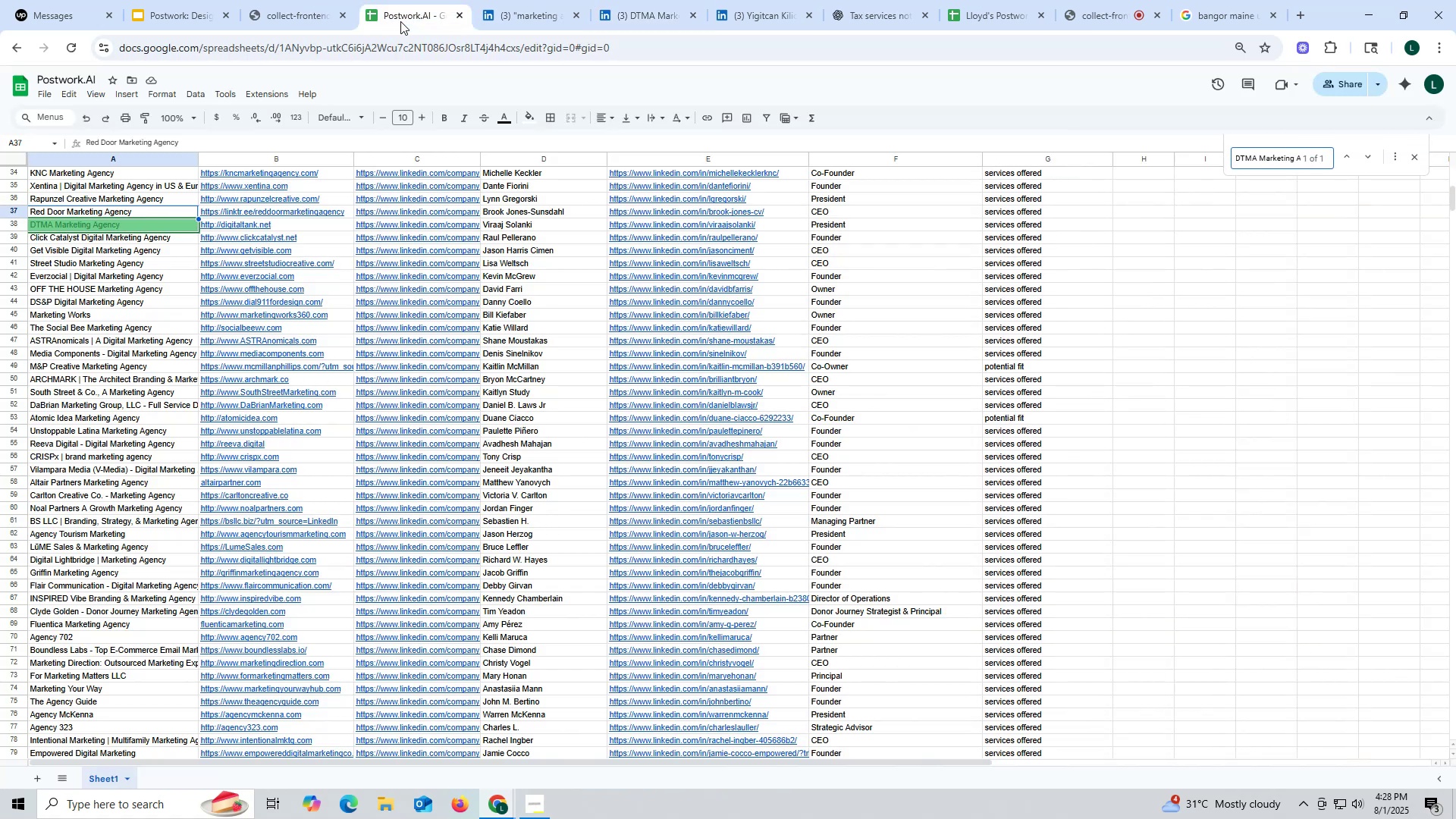 
key(Escape)
 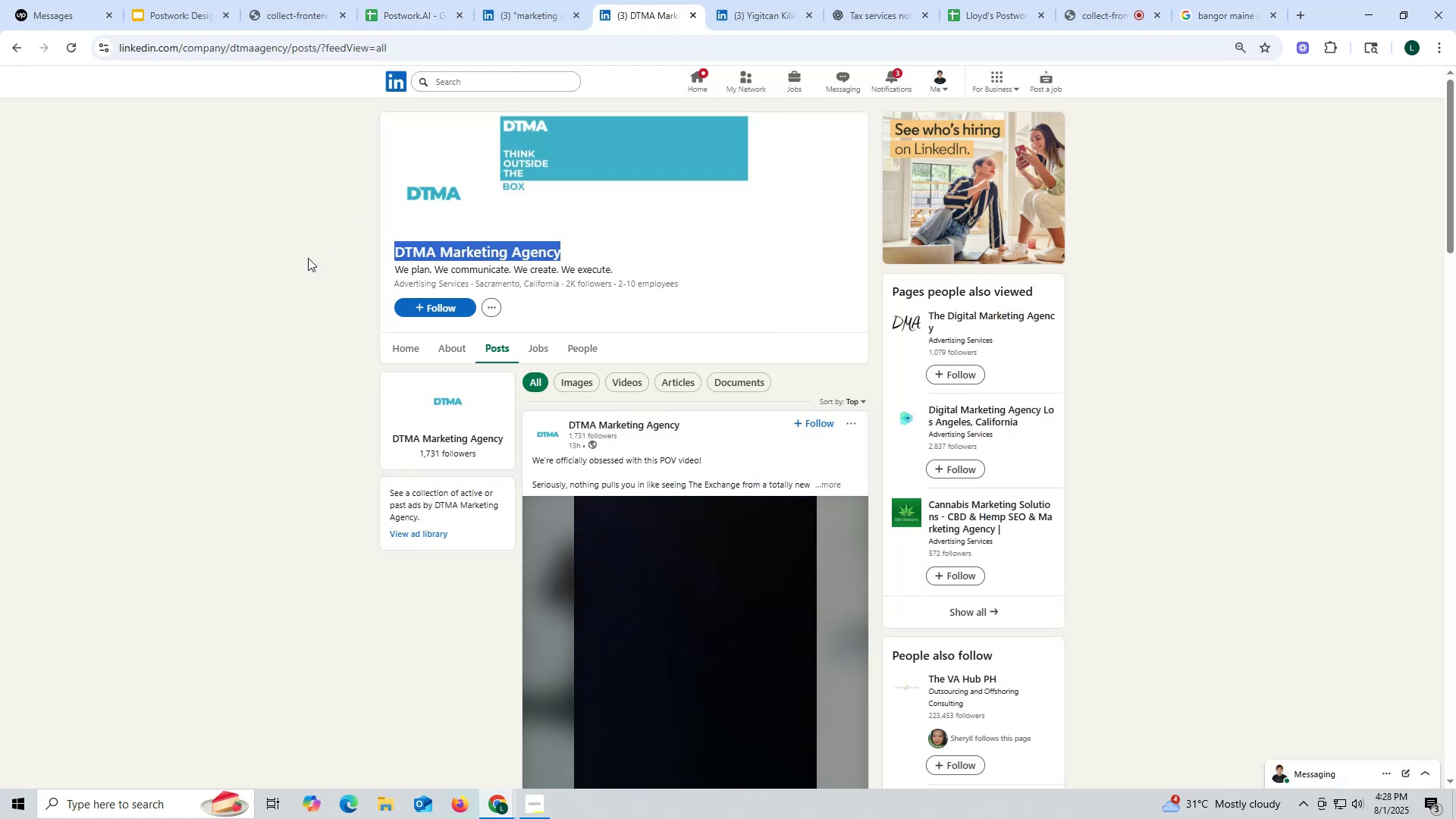 
scroll: coordinate [482, 306], scroll_direction: up, amount: 1.0
 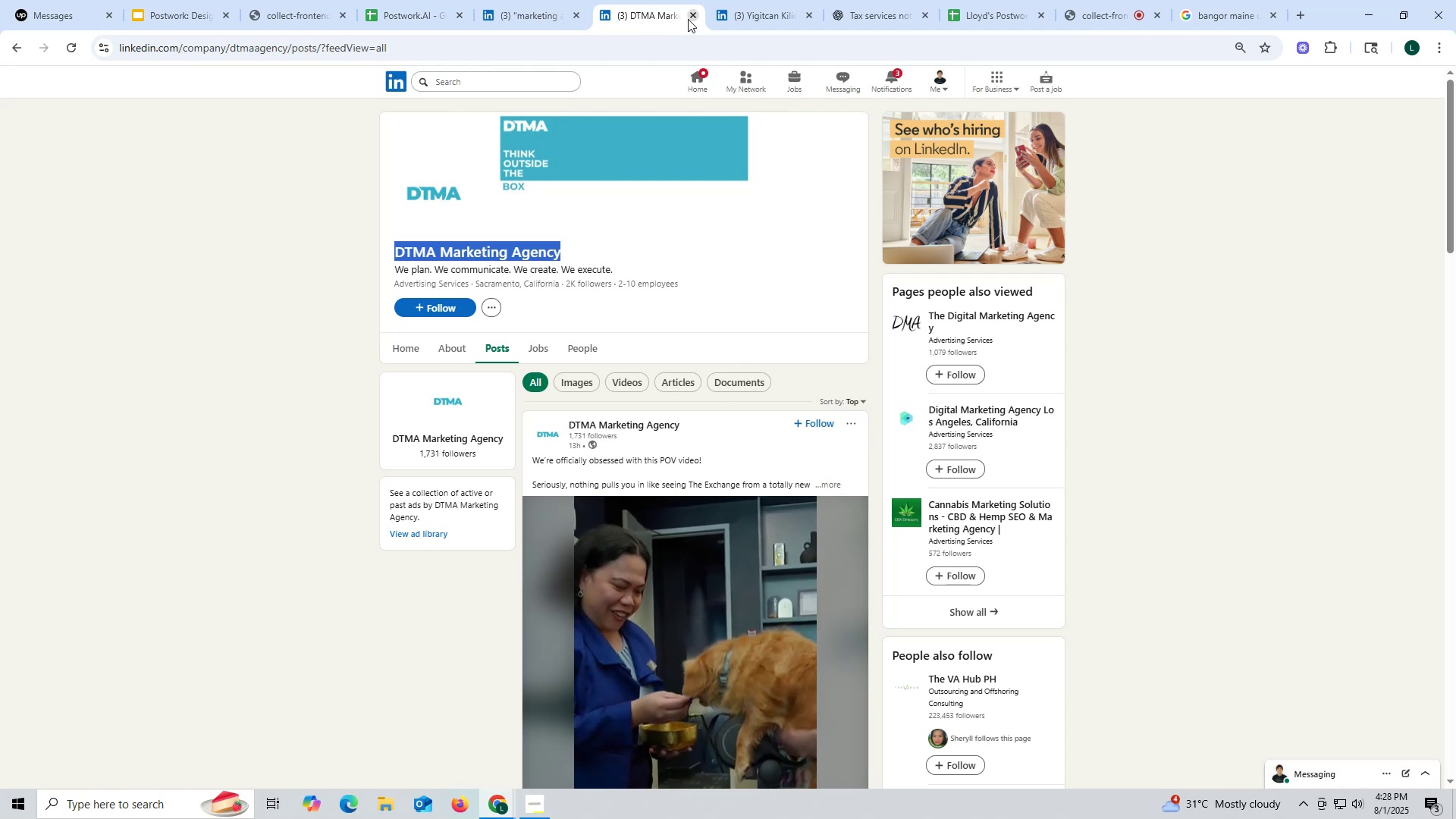 
left_click([690, 13])
 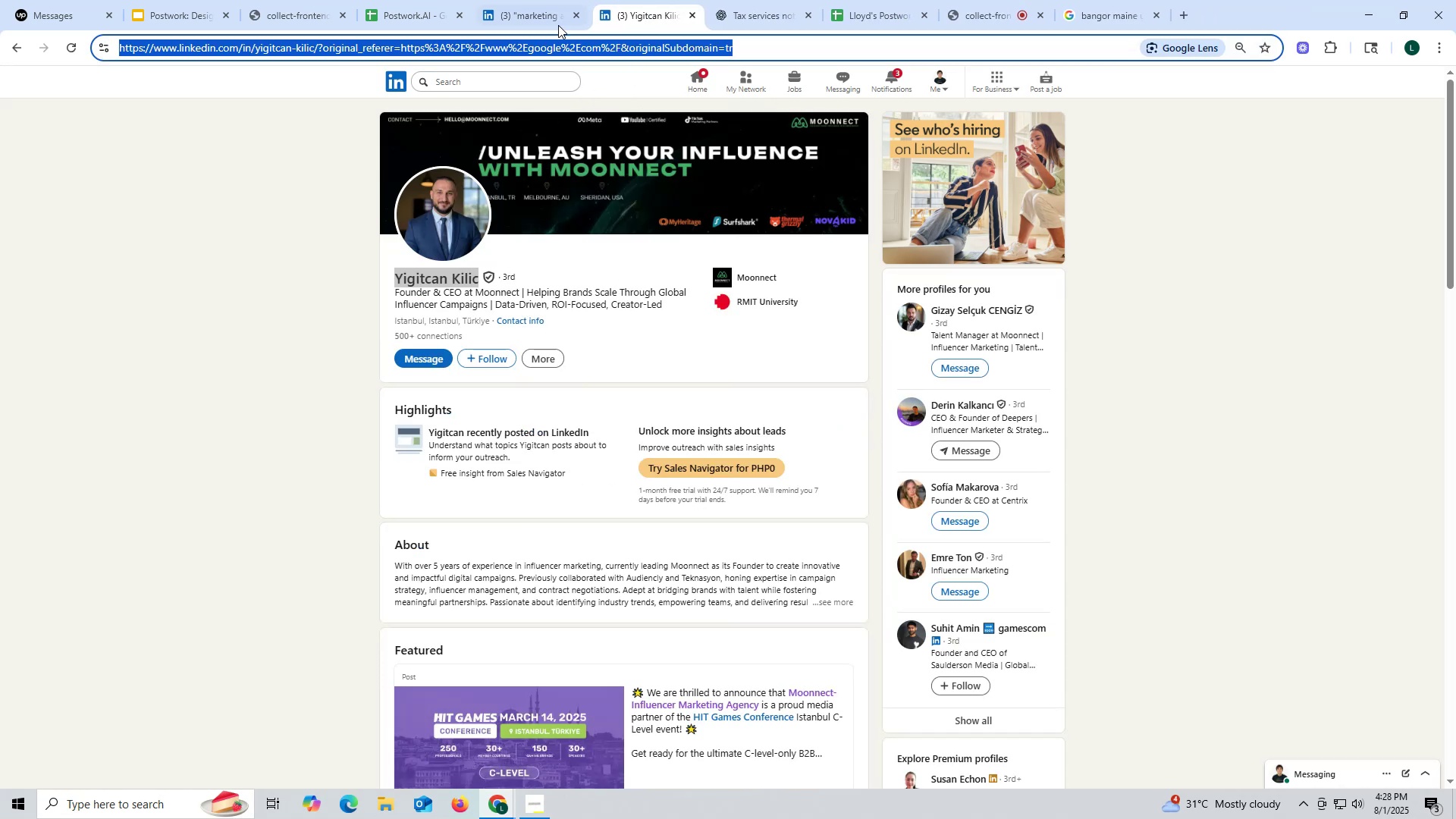 
left_click([553, 19])
 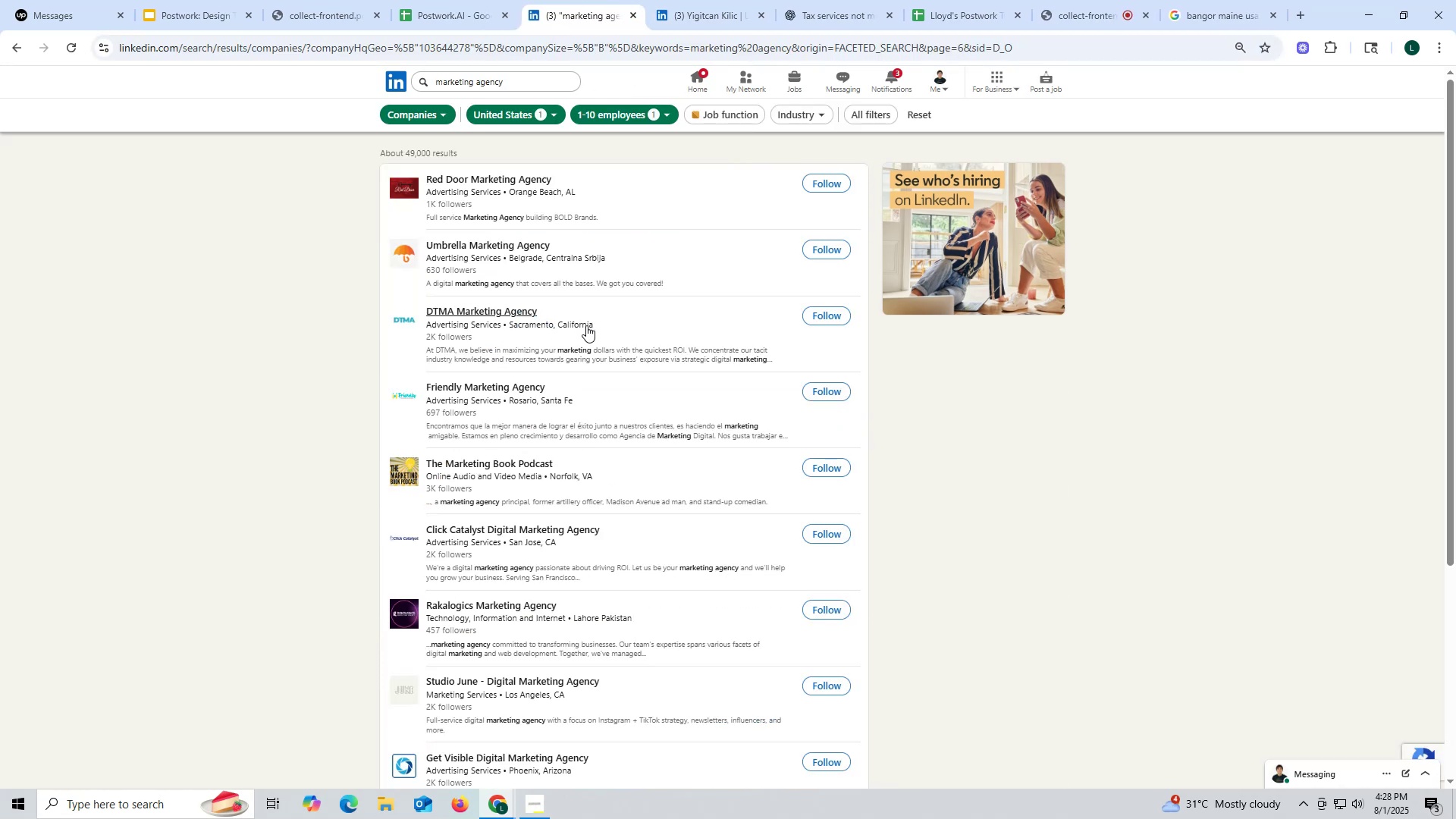 
scroll: coordinate [586, 325], scroll_direction: down, amount: 1.0
 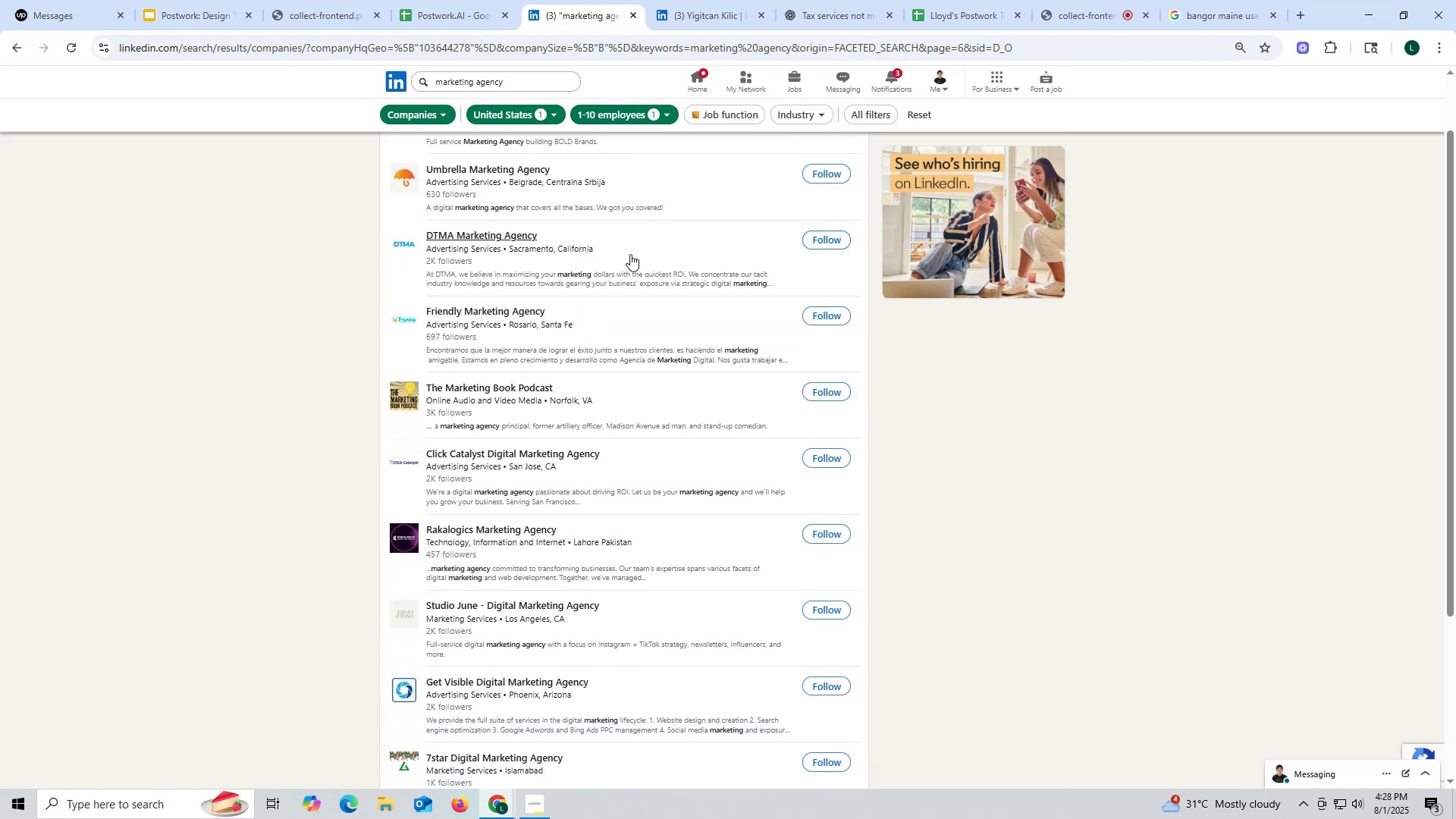 
wait(6.18)
 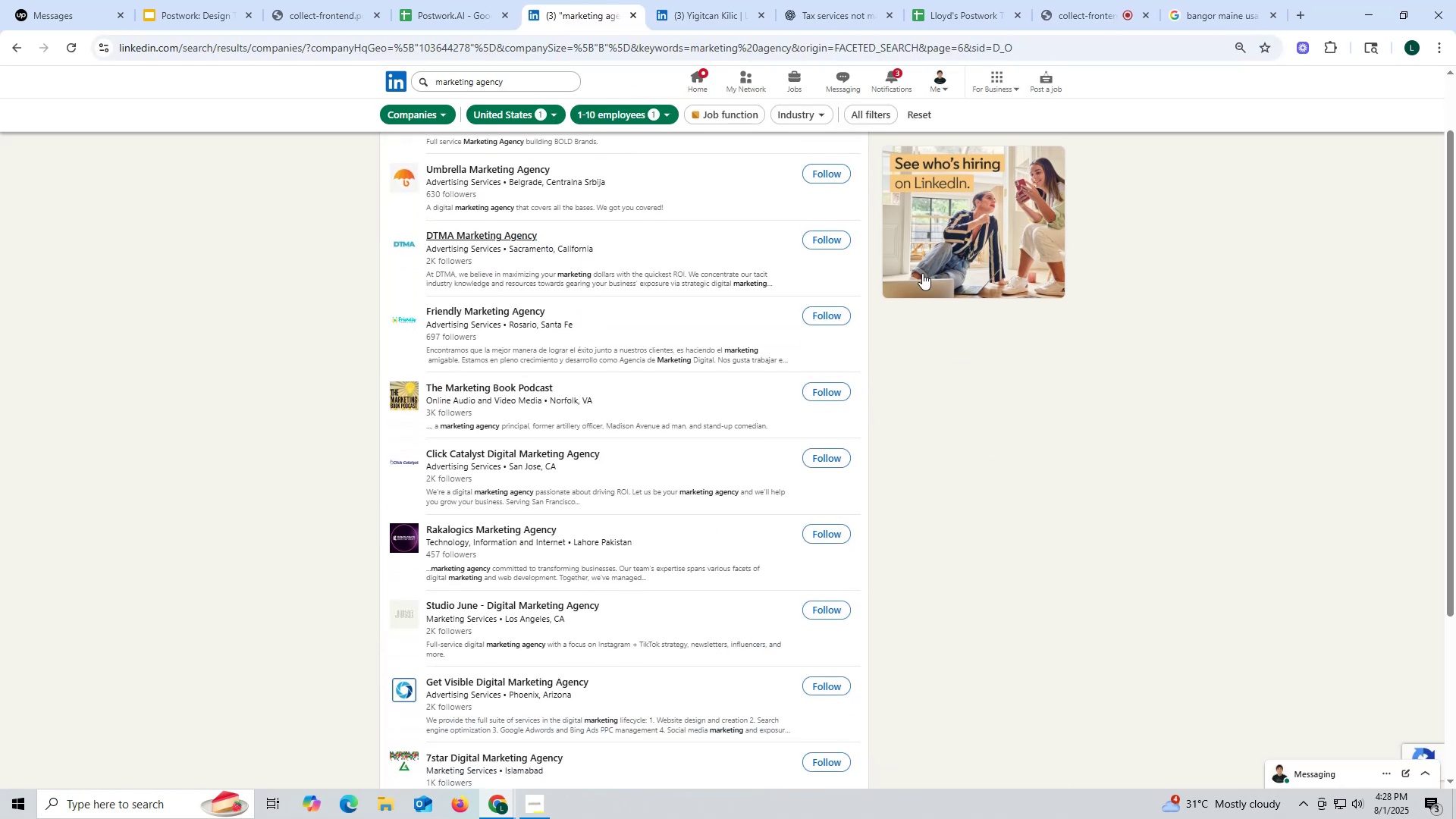 
right_click([451, 311])
 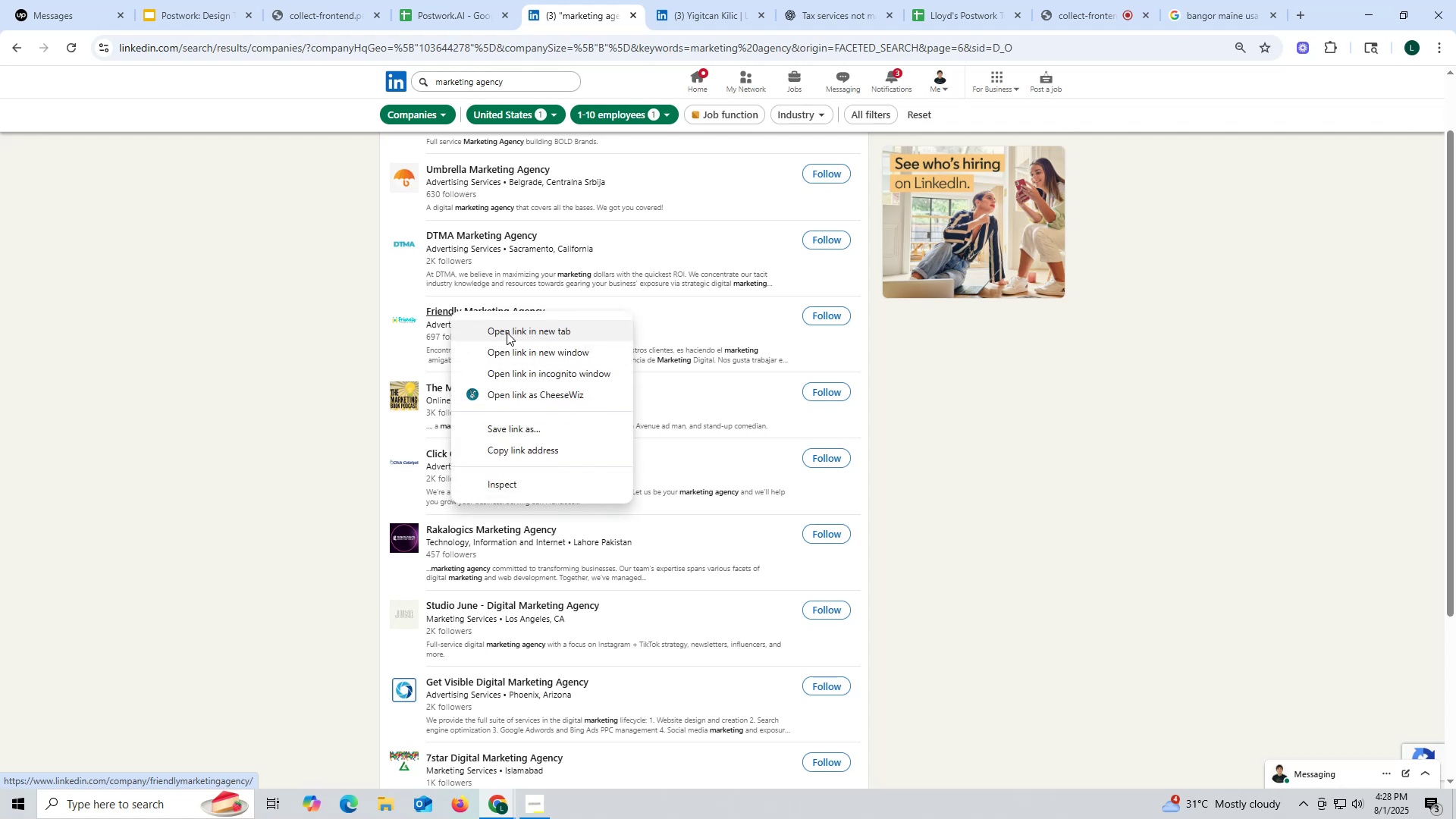 
left_click([507, 332])
 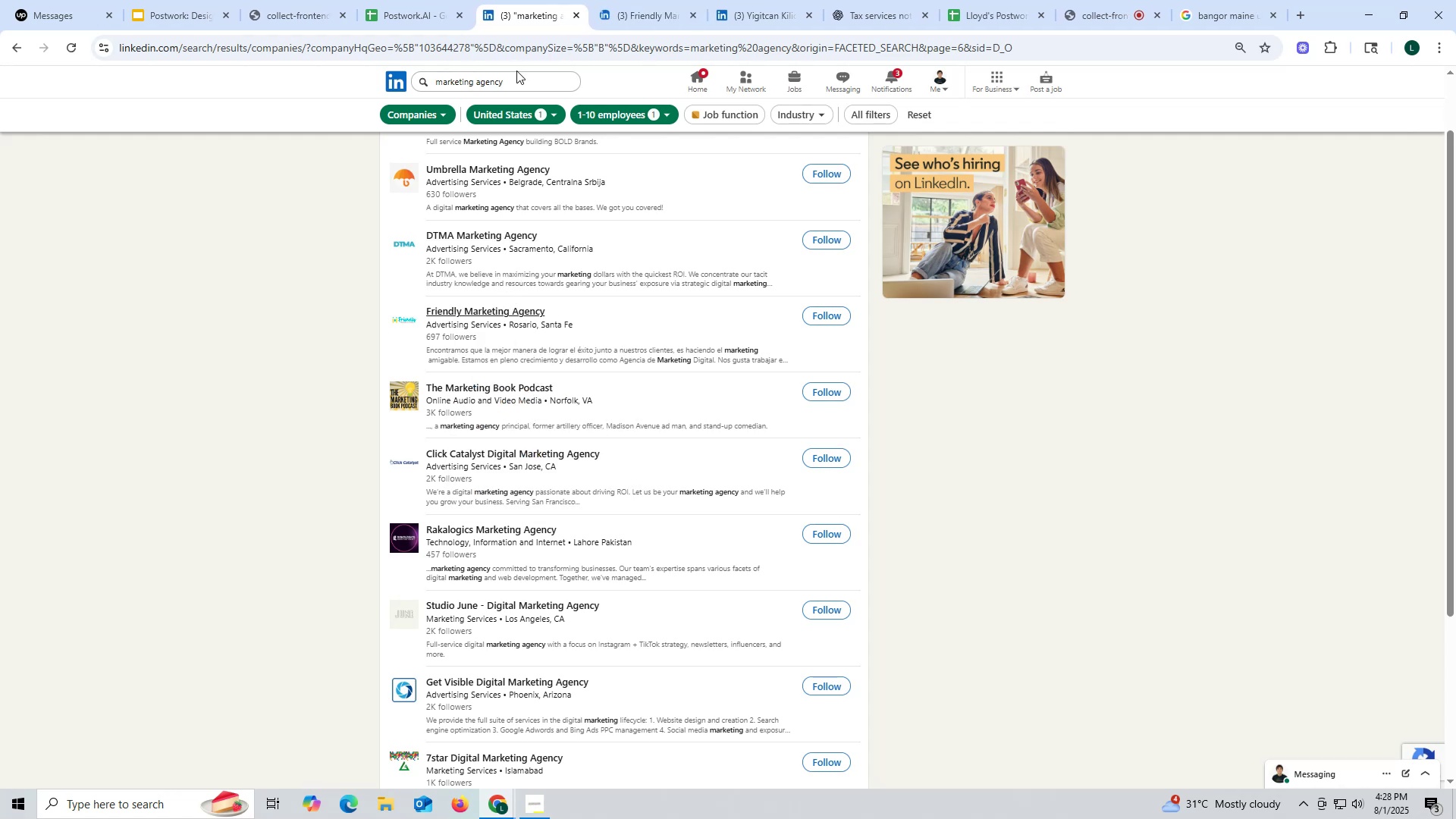 
left_click([625, 21])
 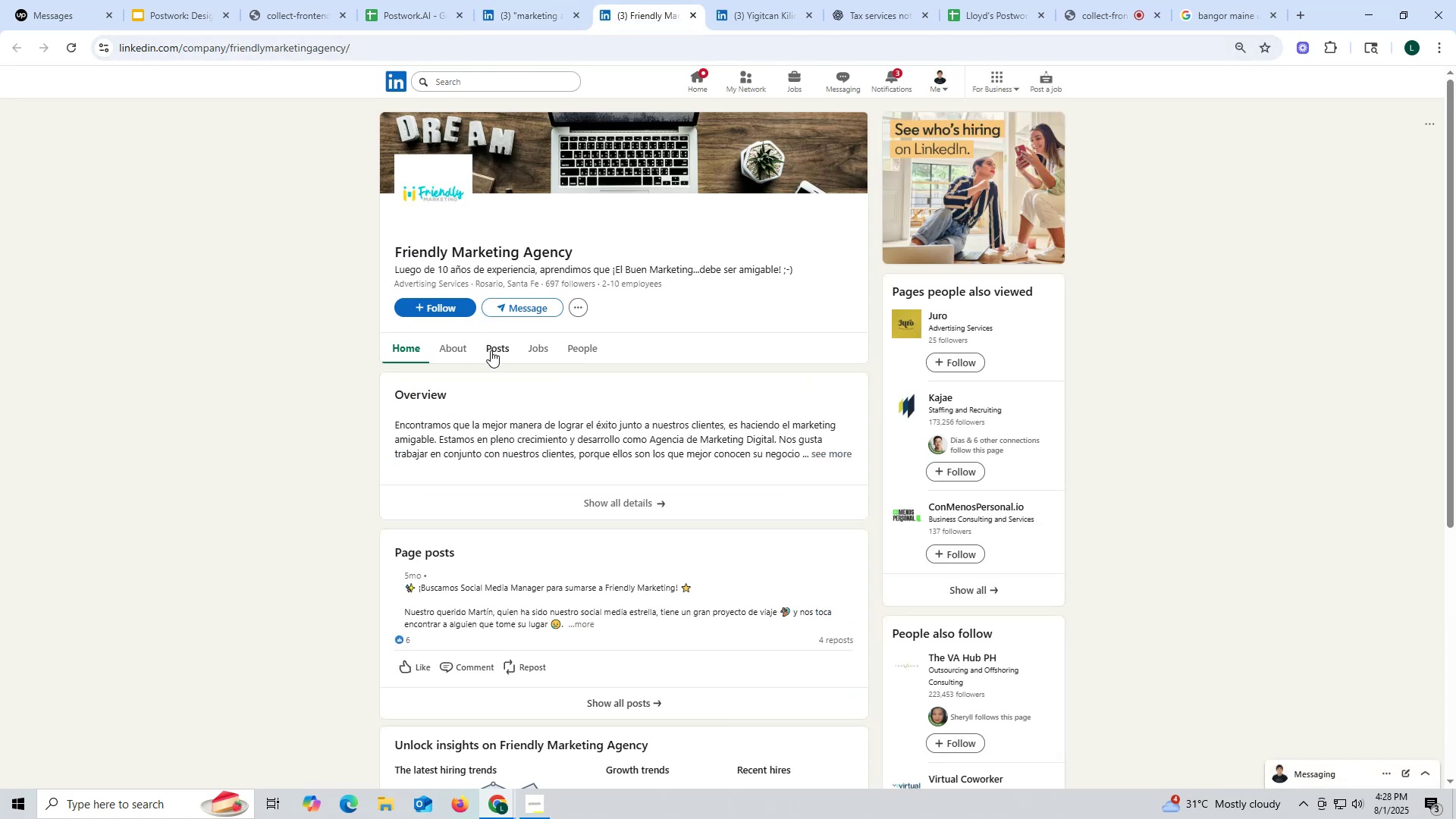 
left_click([494, 346])
 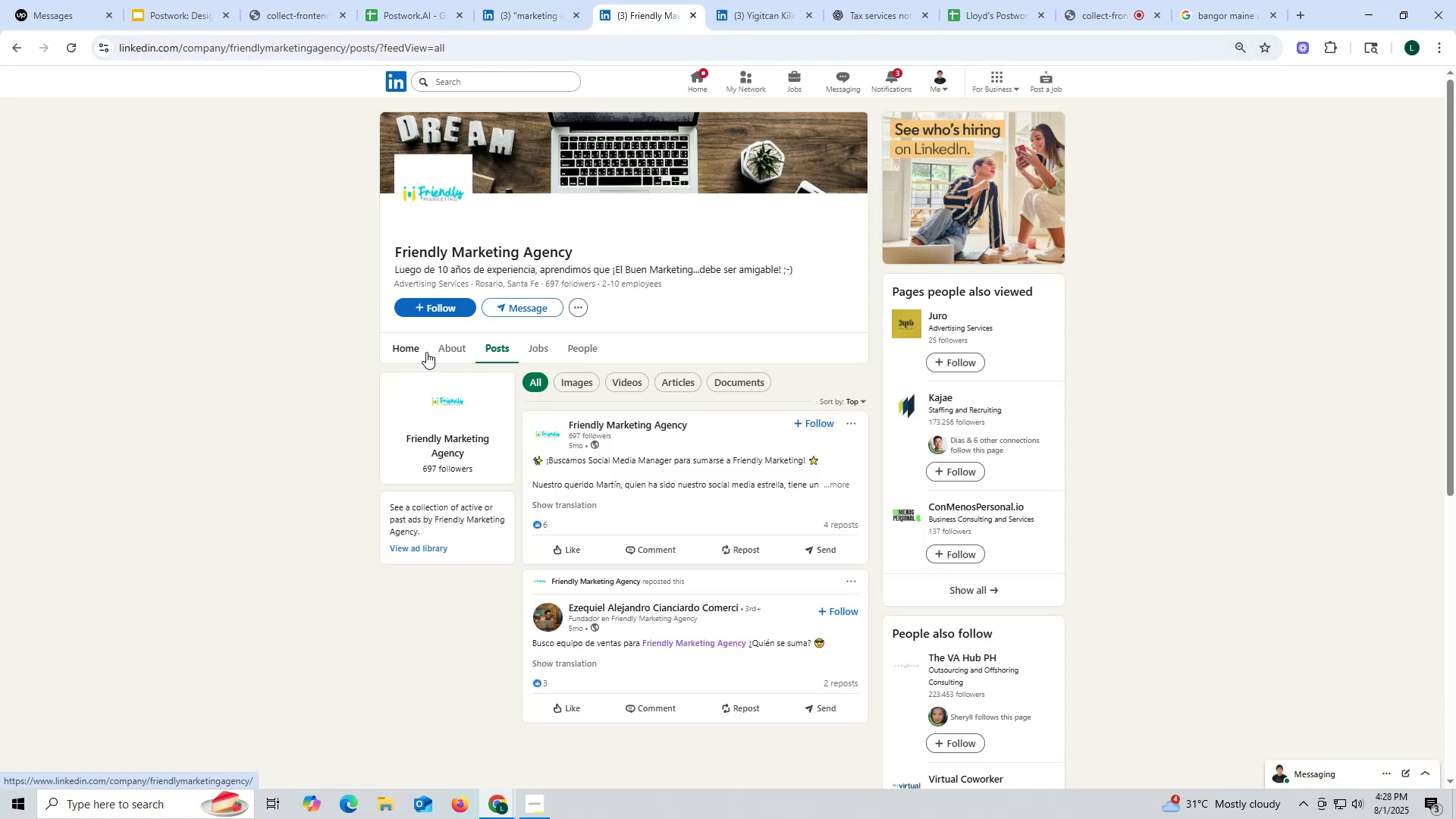 
left_click([414, 352])
 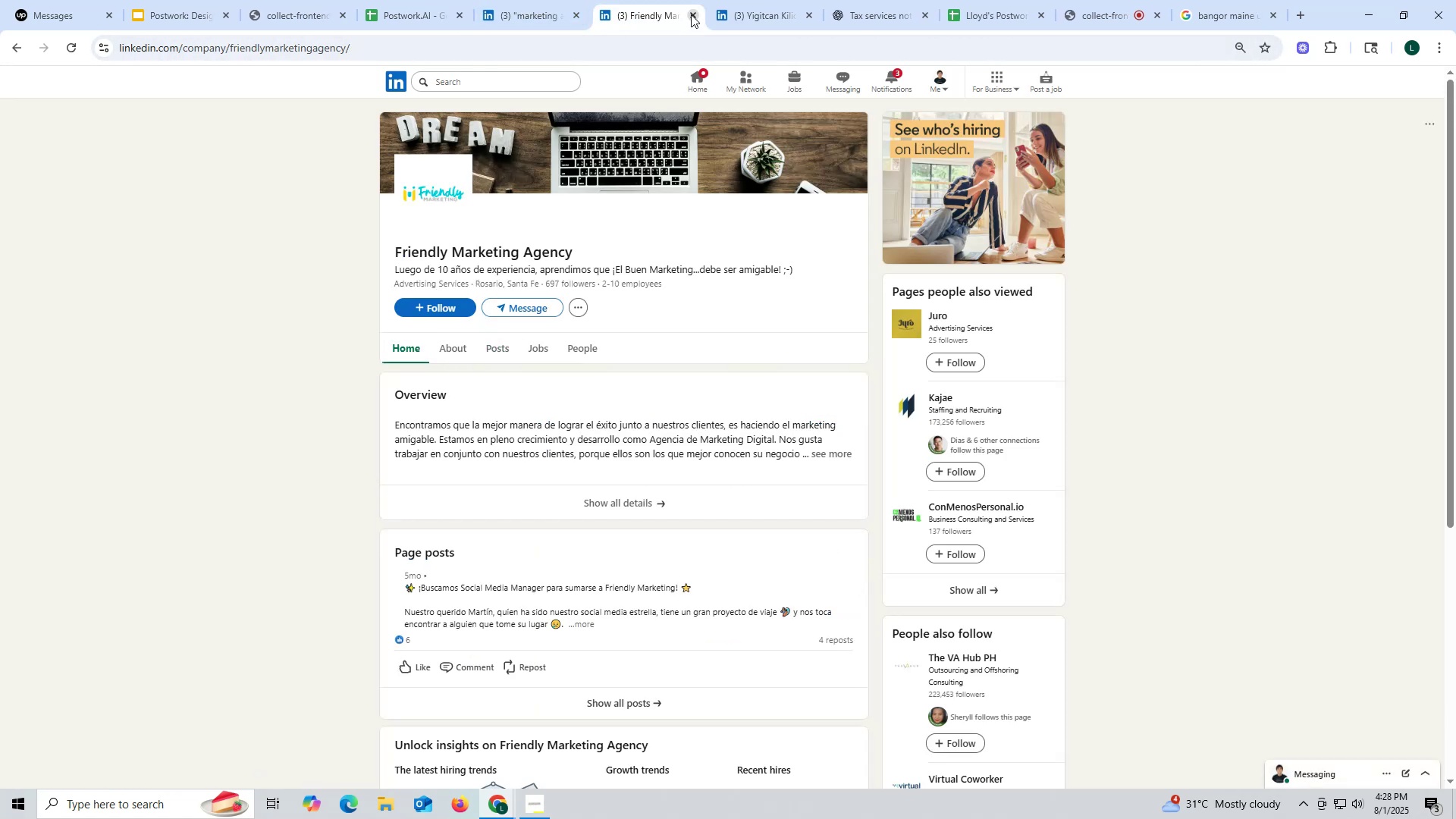 
left_click([691, 14])
 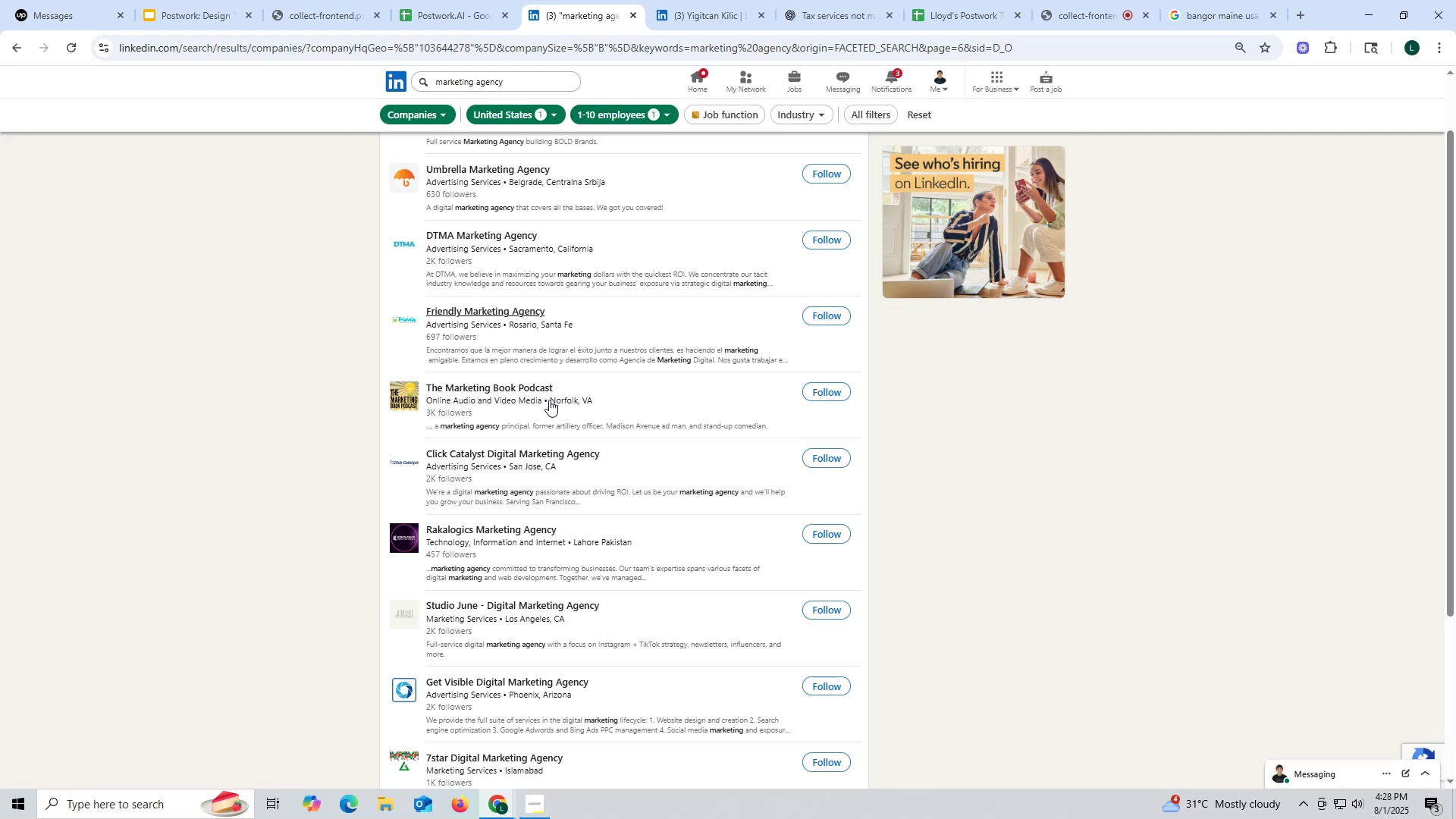 
scroll: coordinate [543, 373], scroll_direction: down, amount: 1.0
 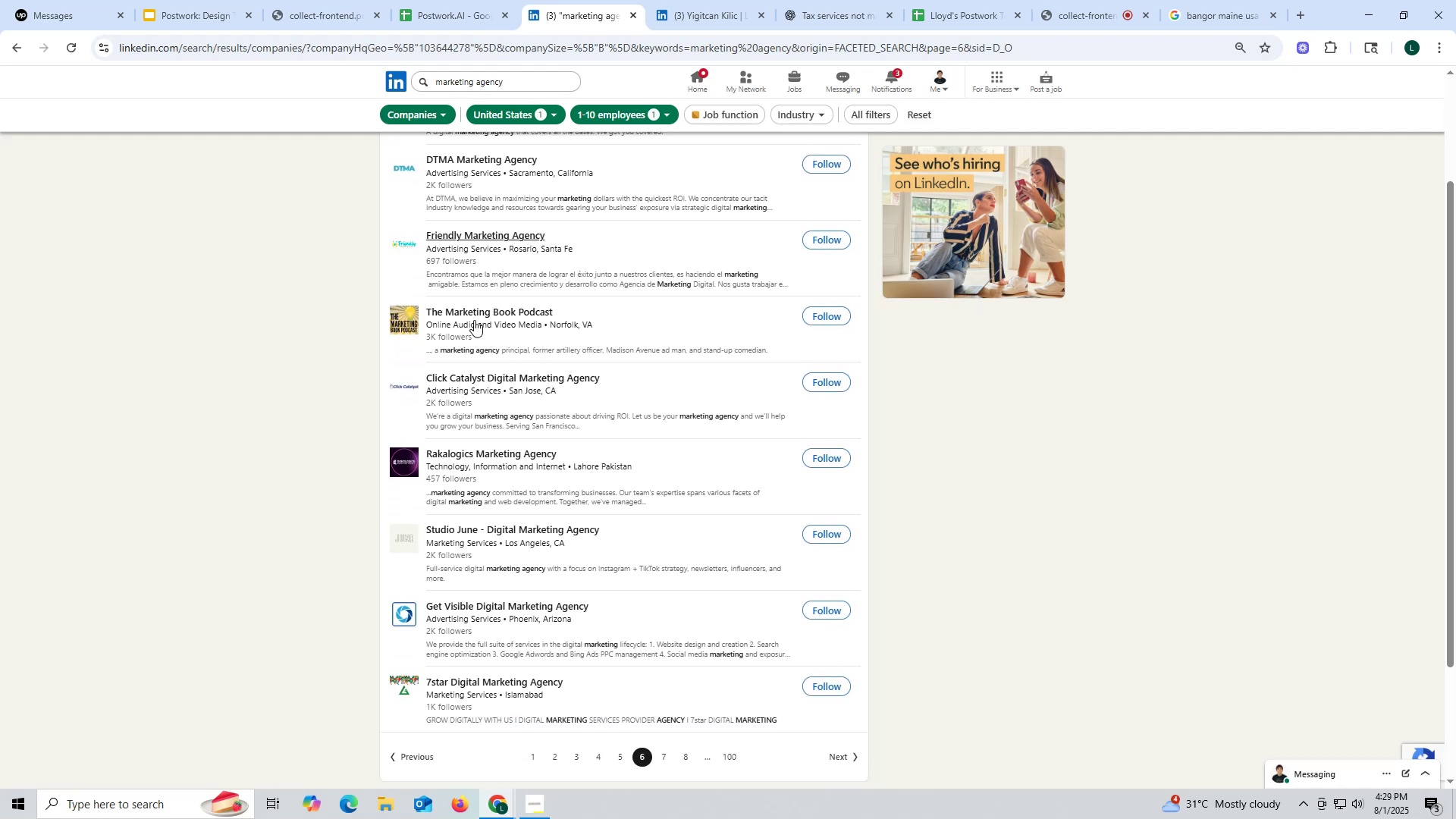 
right_click([474, 311])
 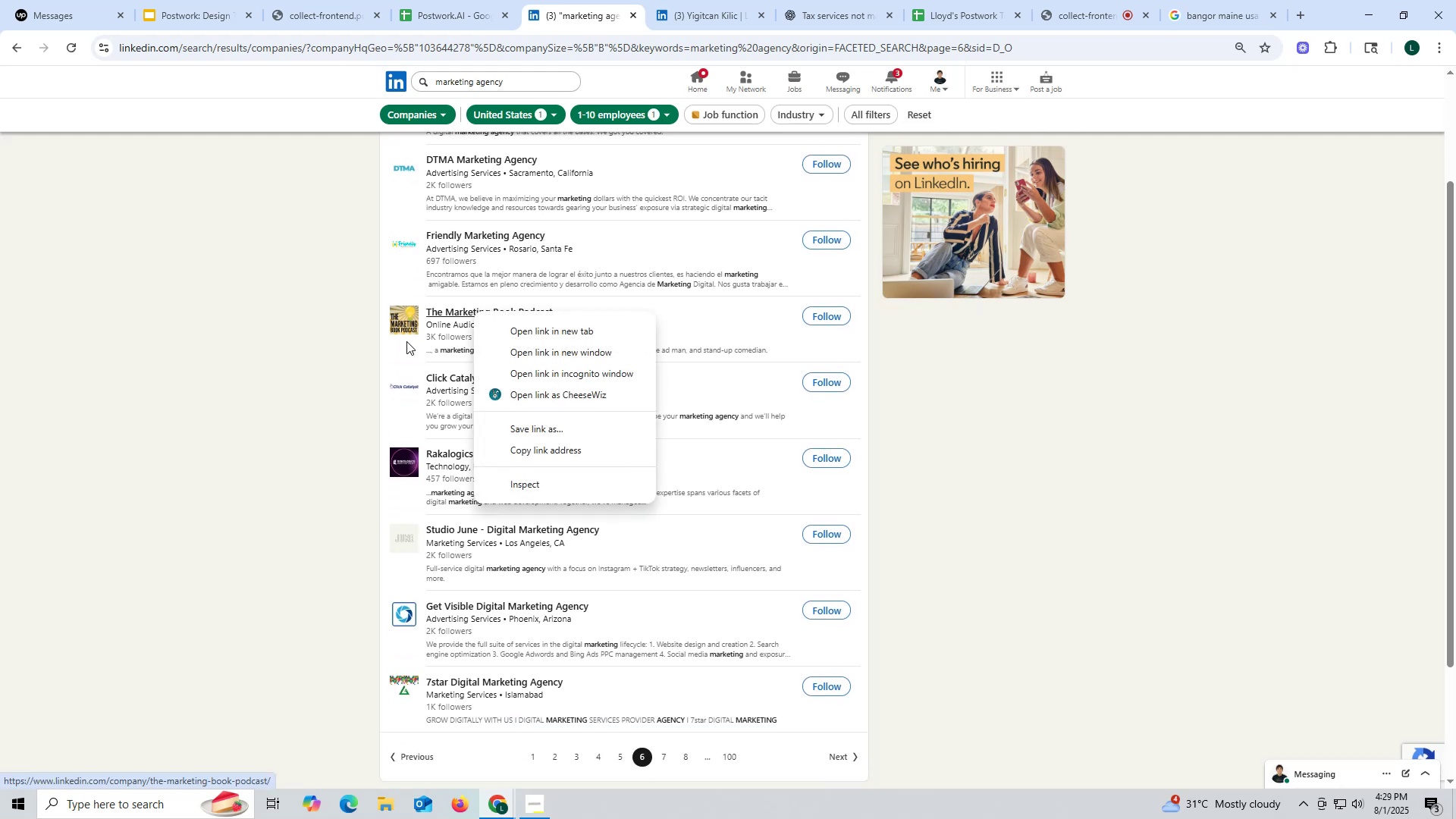 
left_click([406, 353])
 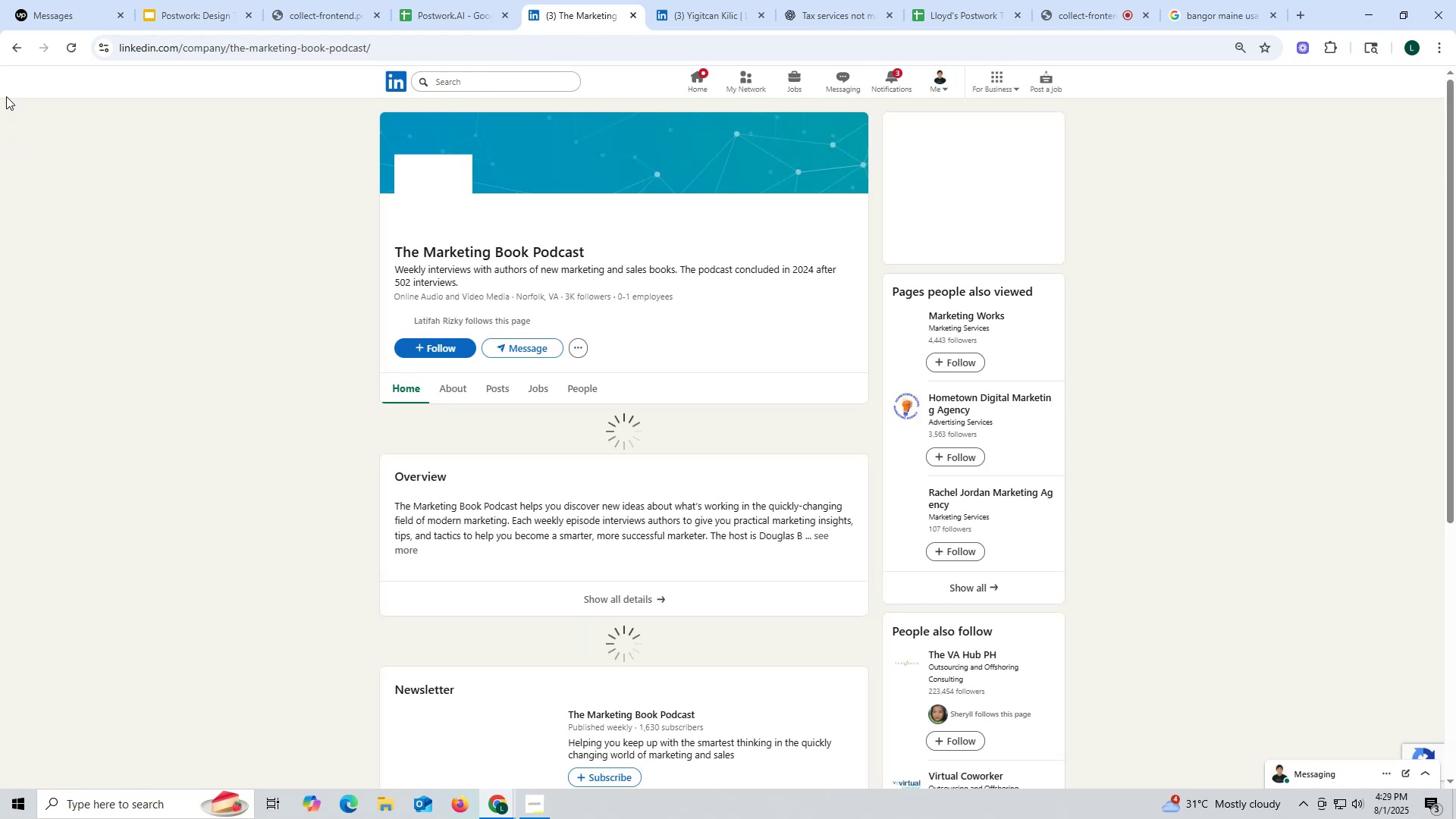 
left_click([12, 46])
 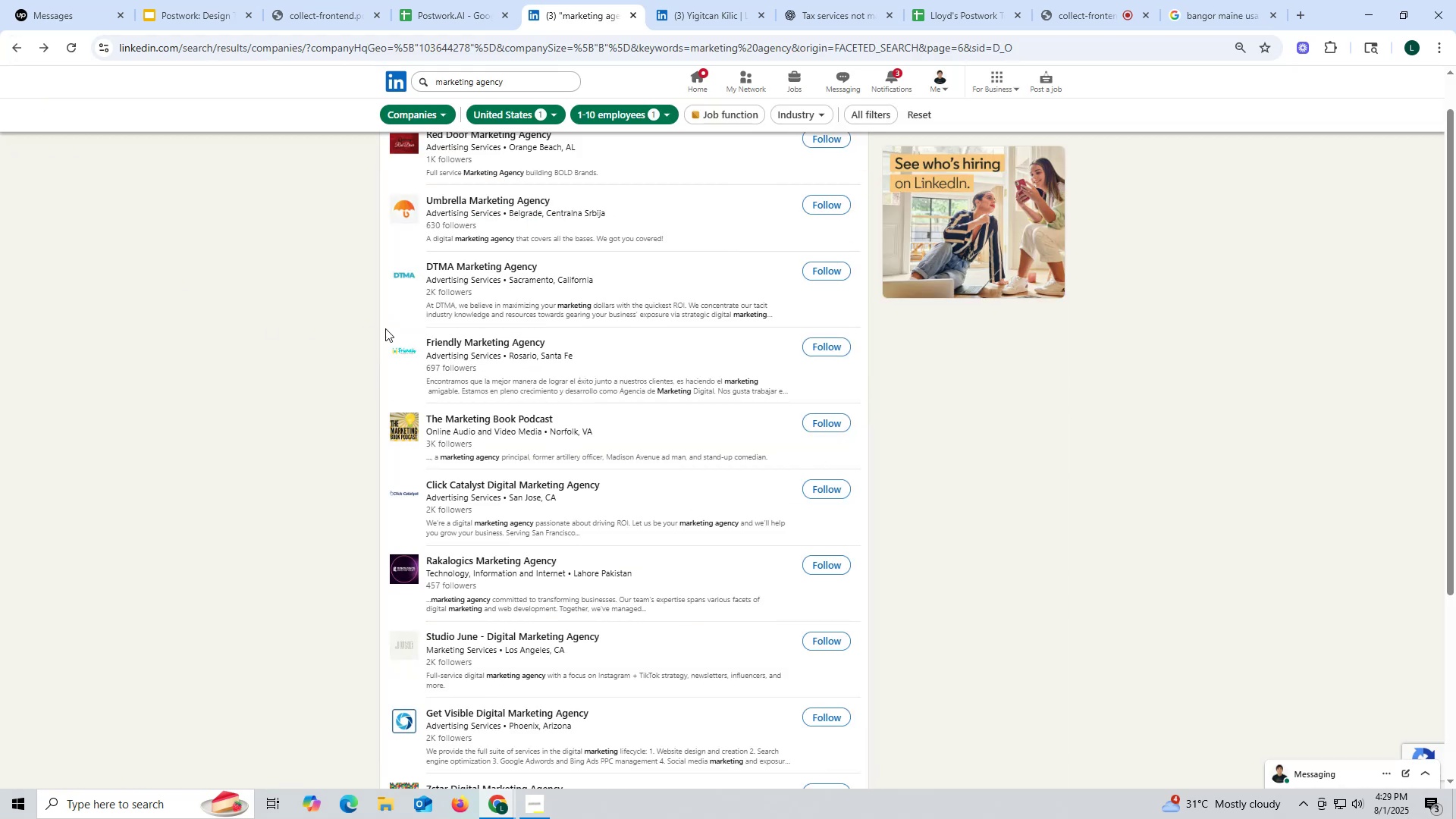 
scroll: coordinate [450, 339], scroll_direction: down, amount: 2.0
 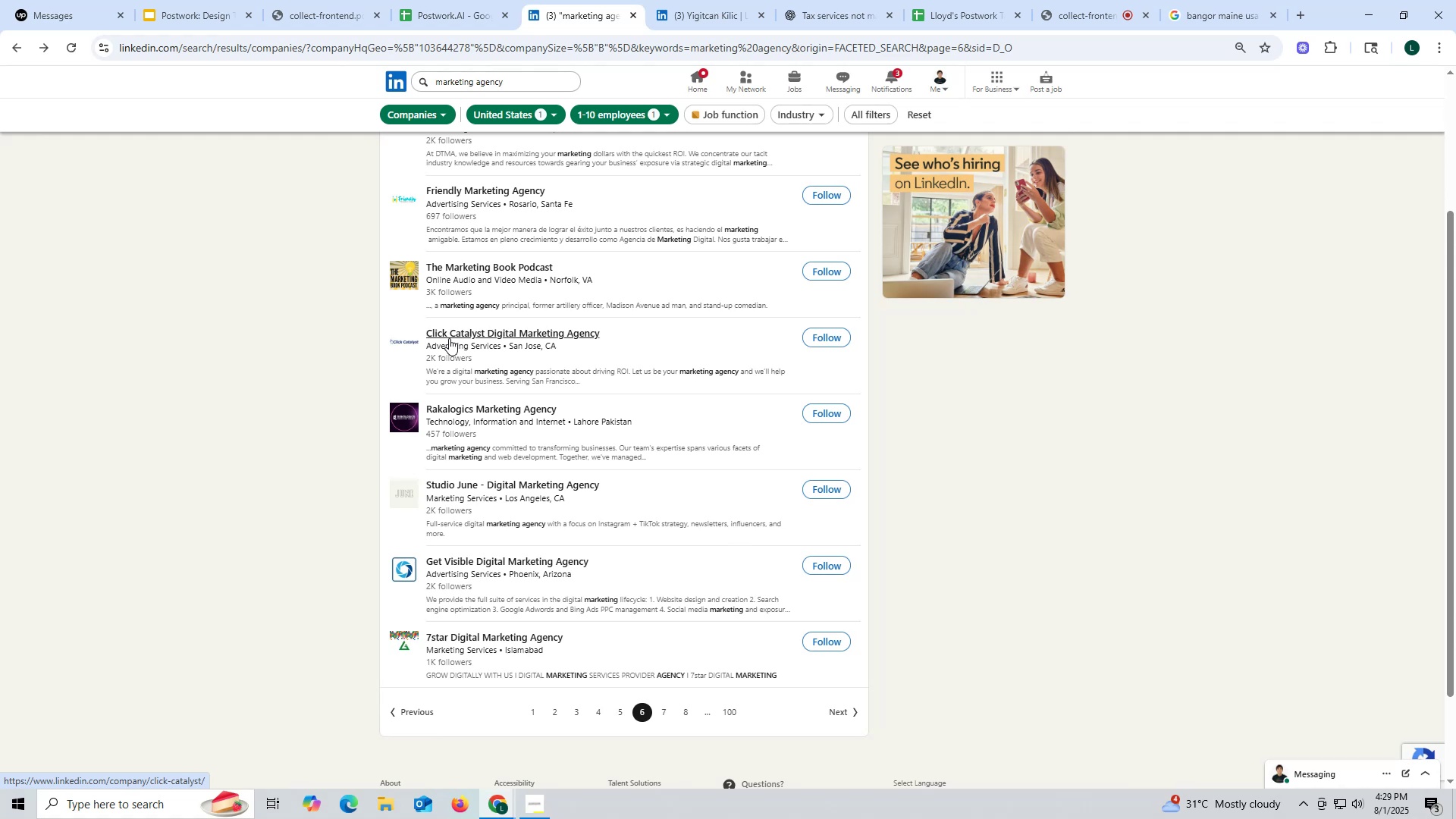 
right_click([450, 333])
 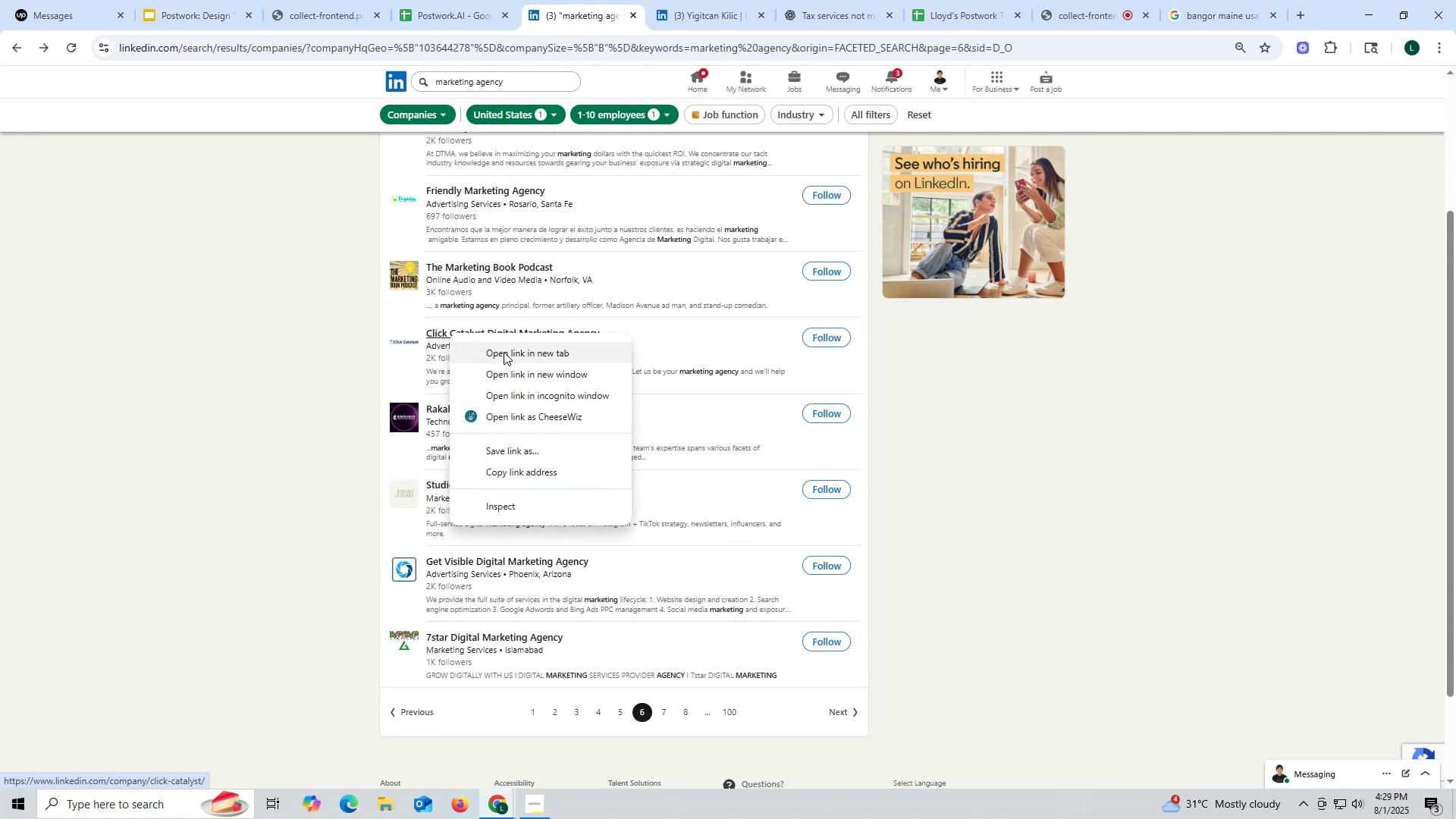 
left_click([504, 352])
 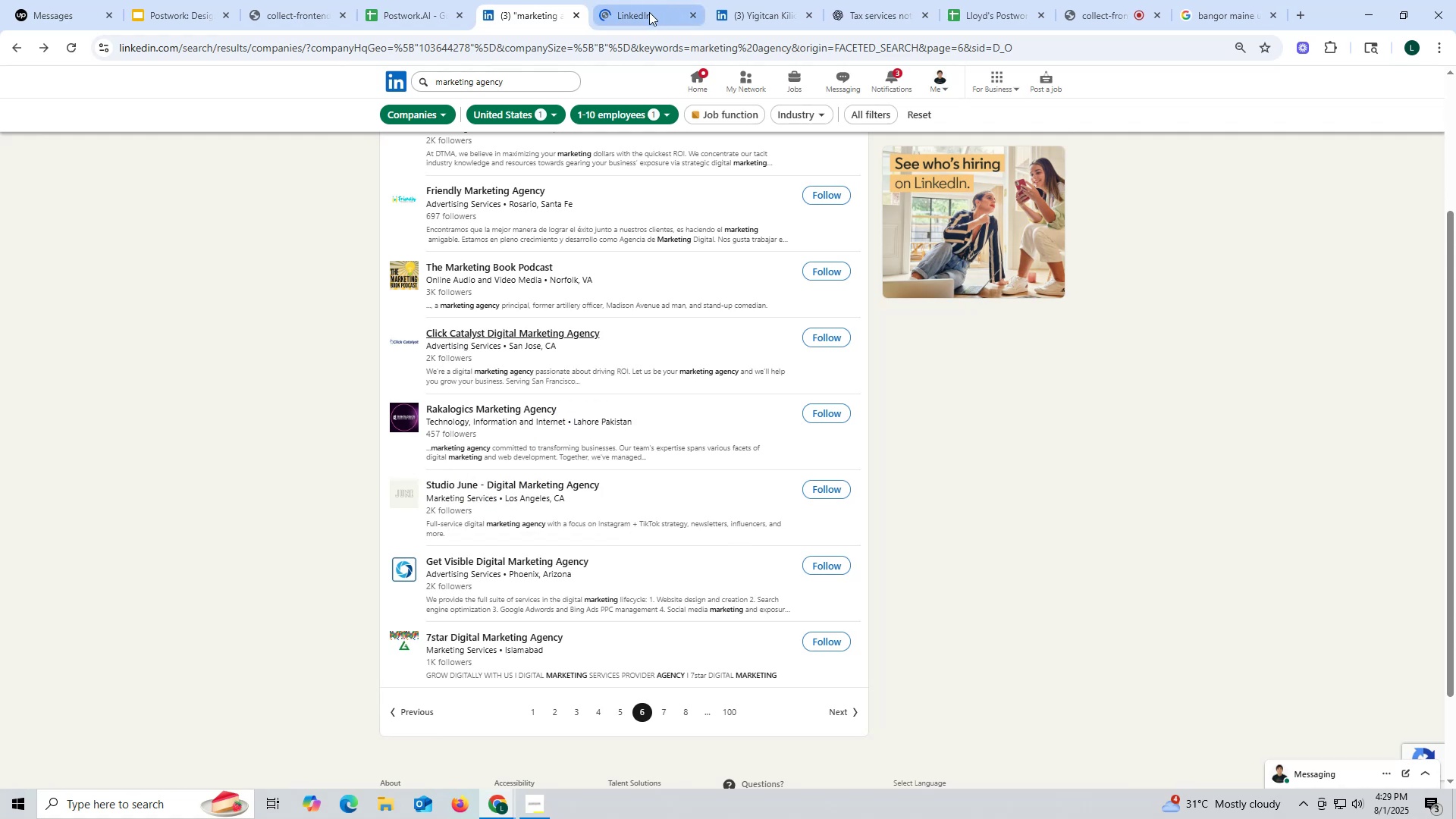 
left_click([648, 12])
 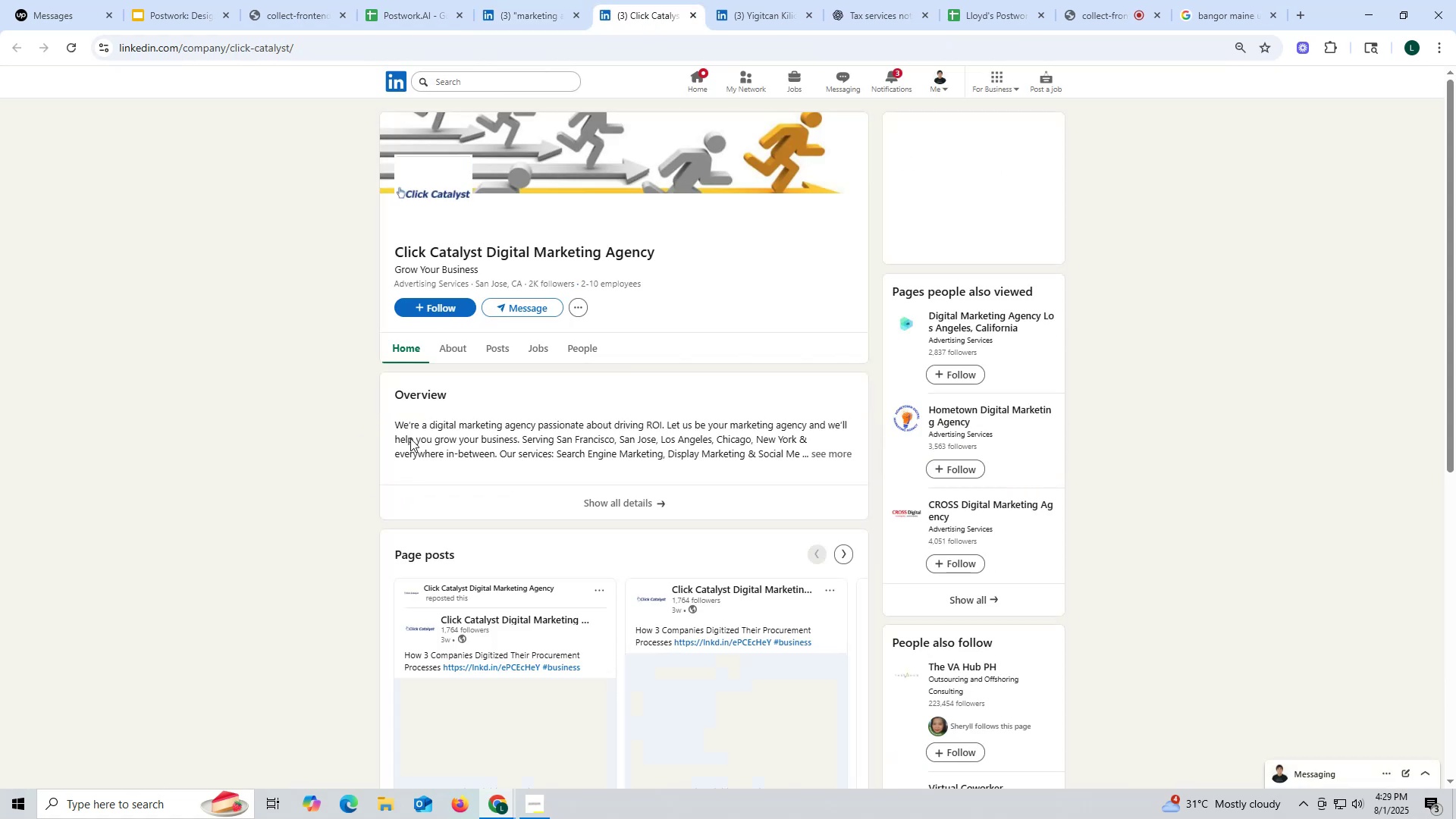 
left_click([500, 347])
 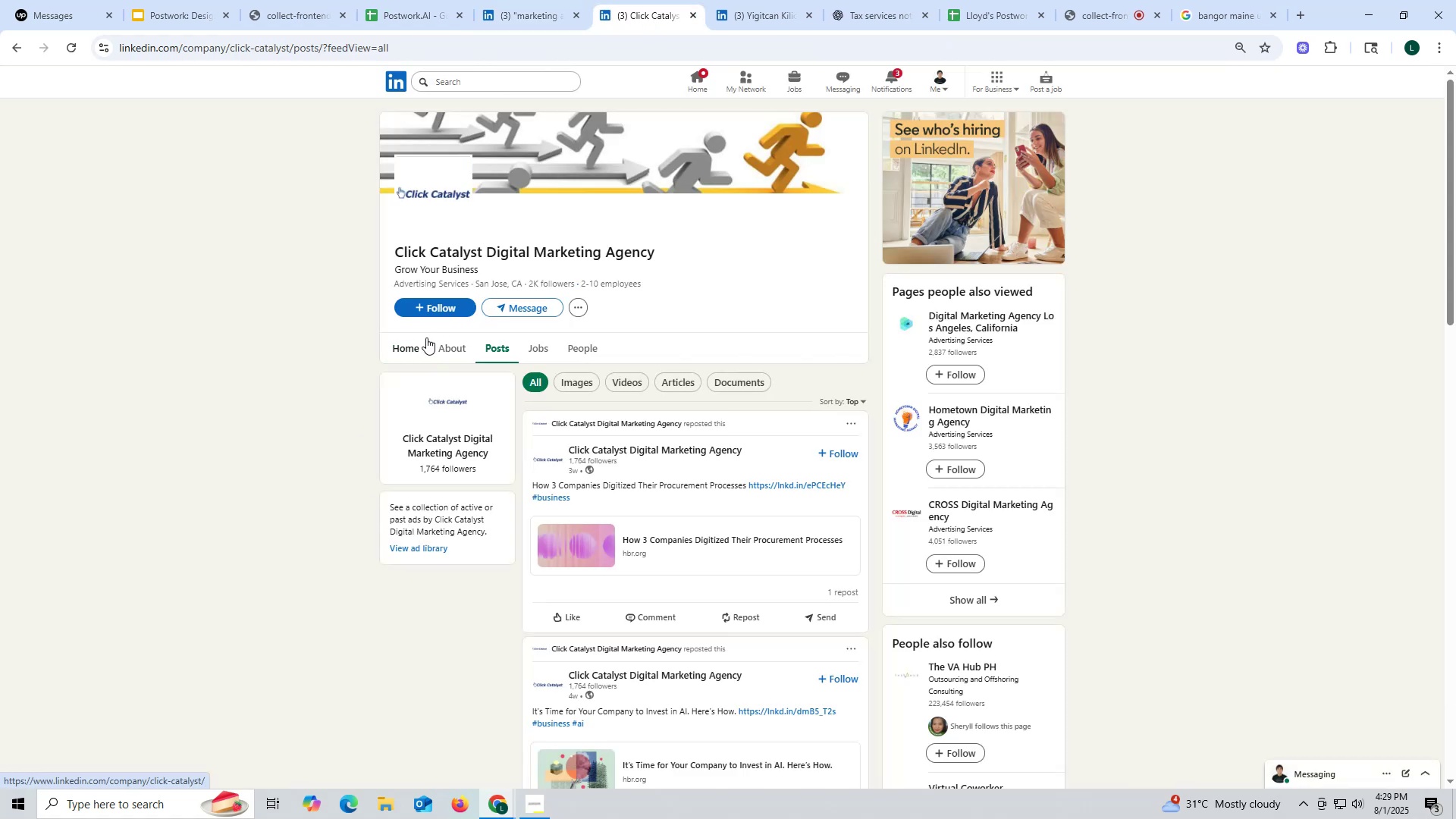 
left_click_drag(start_coordinate=[386, 251], to_coordinate=[670, 246])
 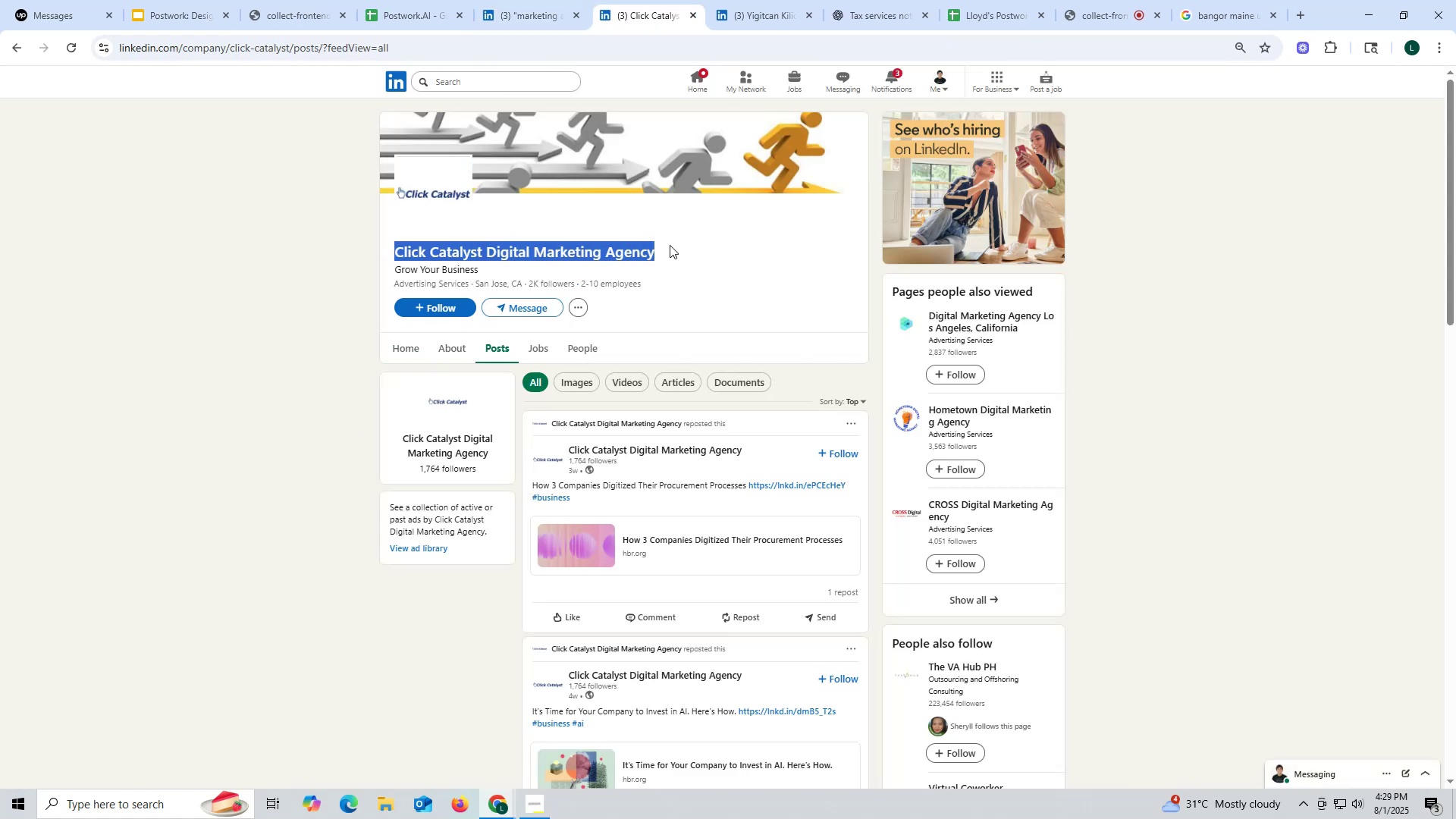 
key(Control+ControlLeft)
 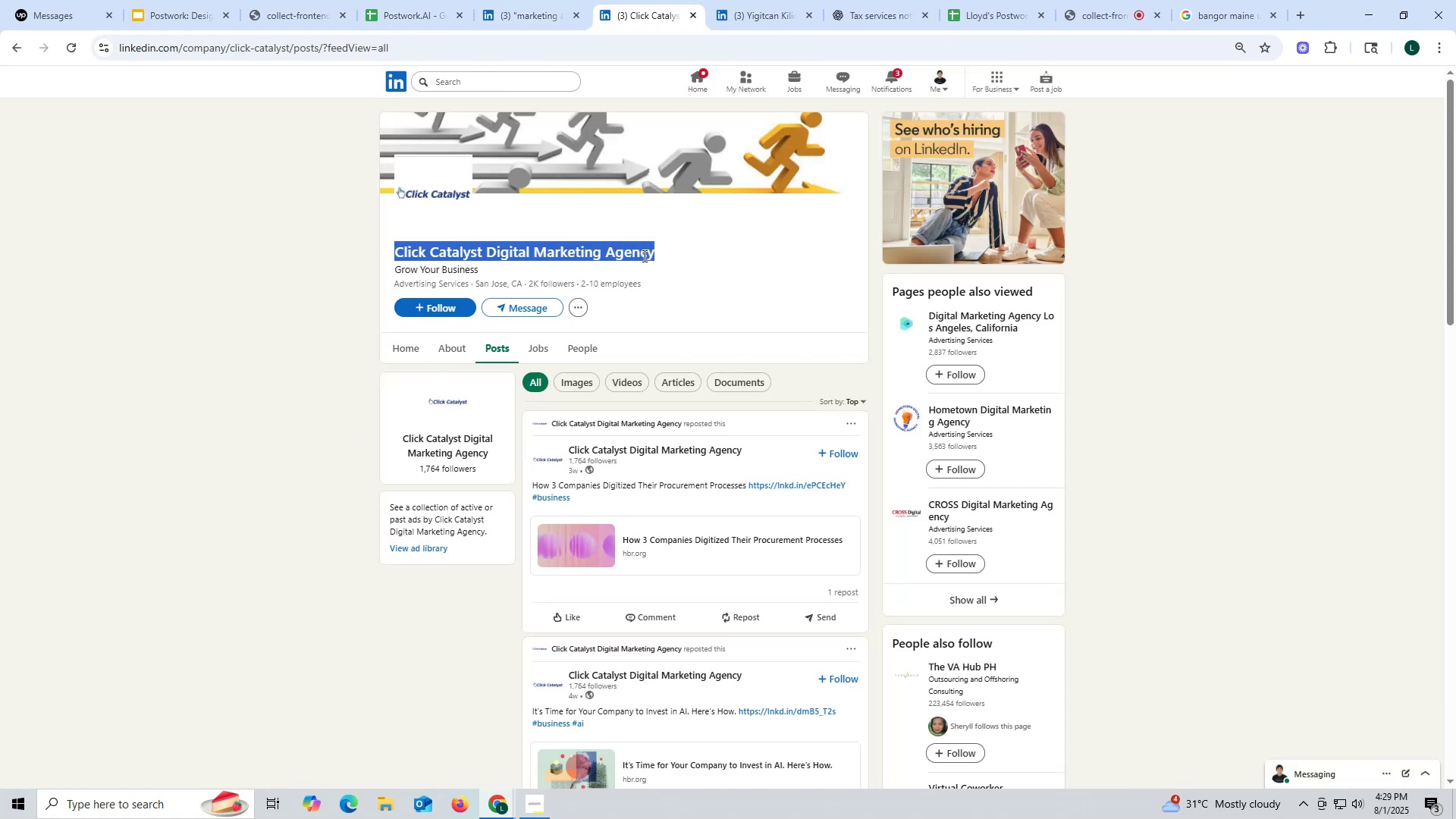 
key(Control+C)
 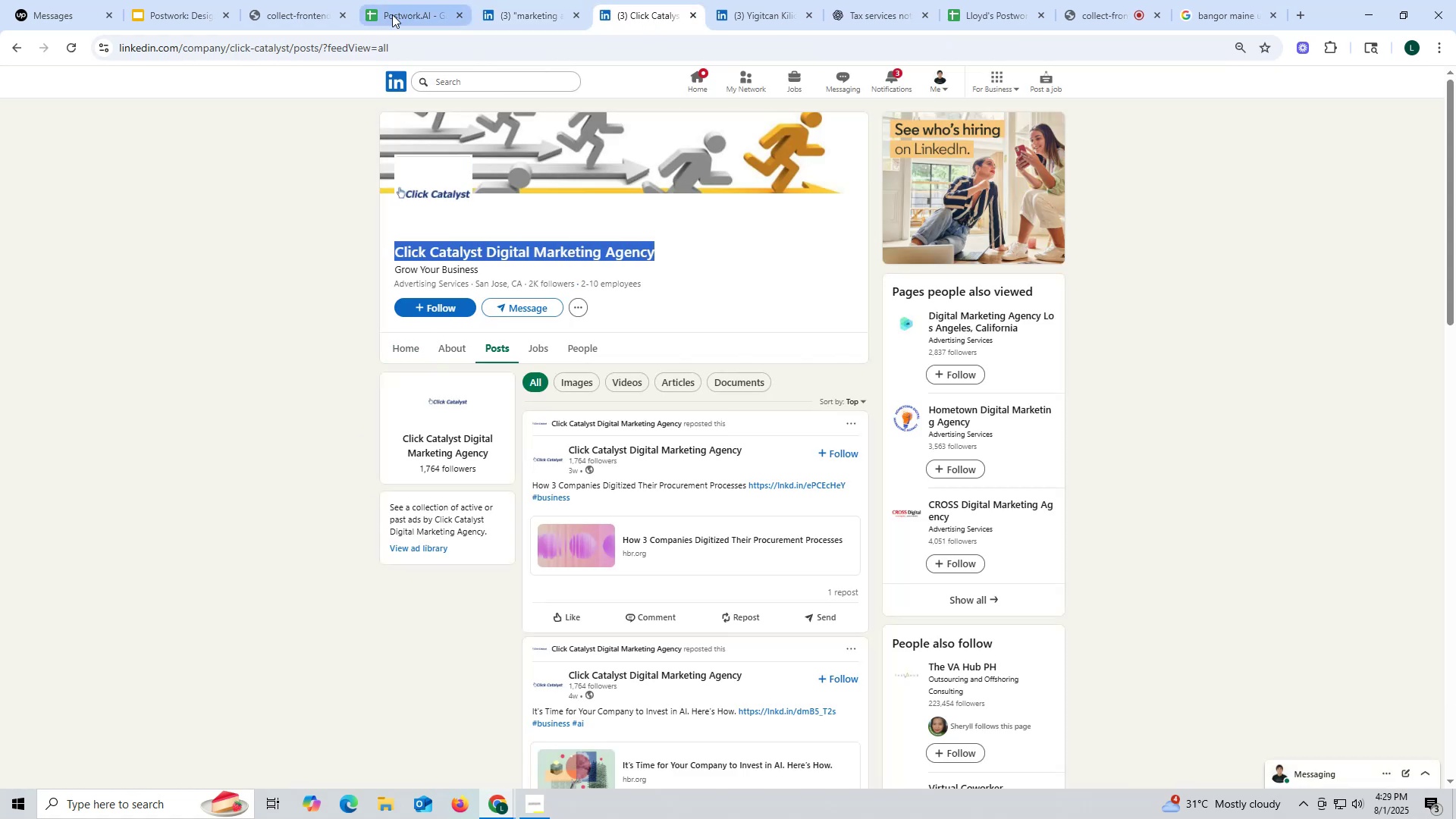 
left_click([393, 15])
 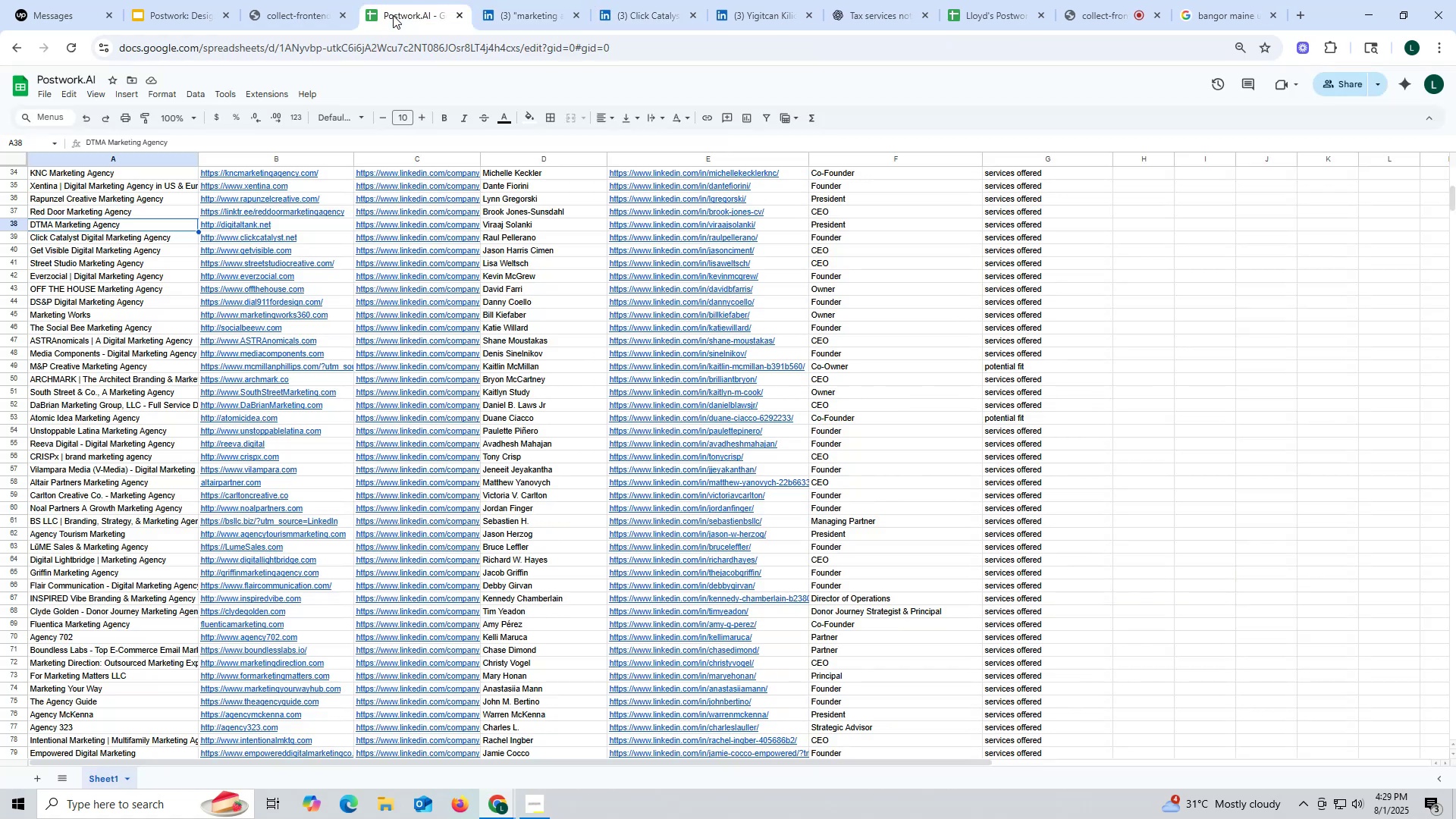 
key(Control+ControlLeft)
 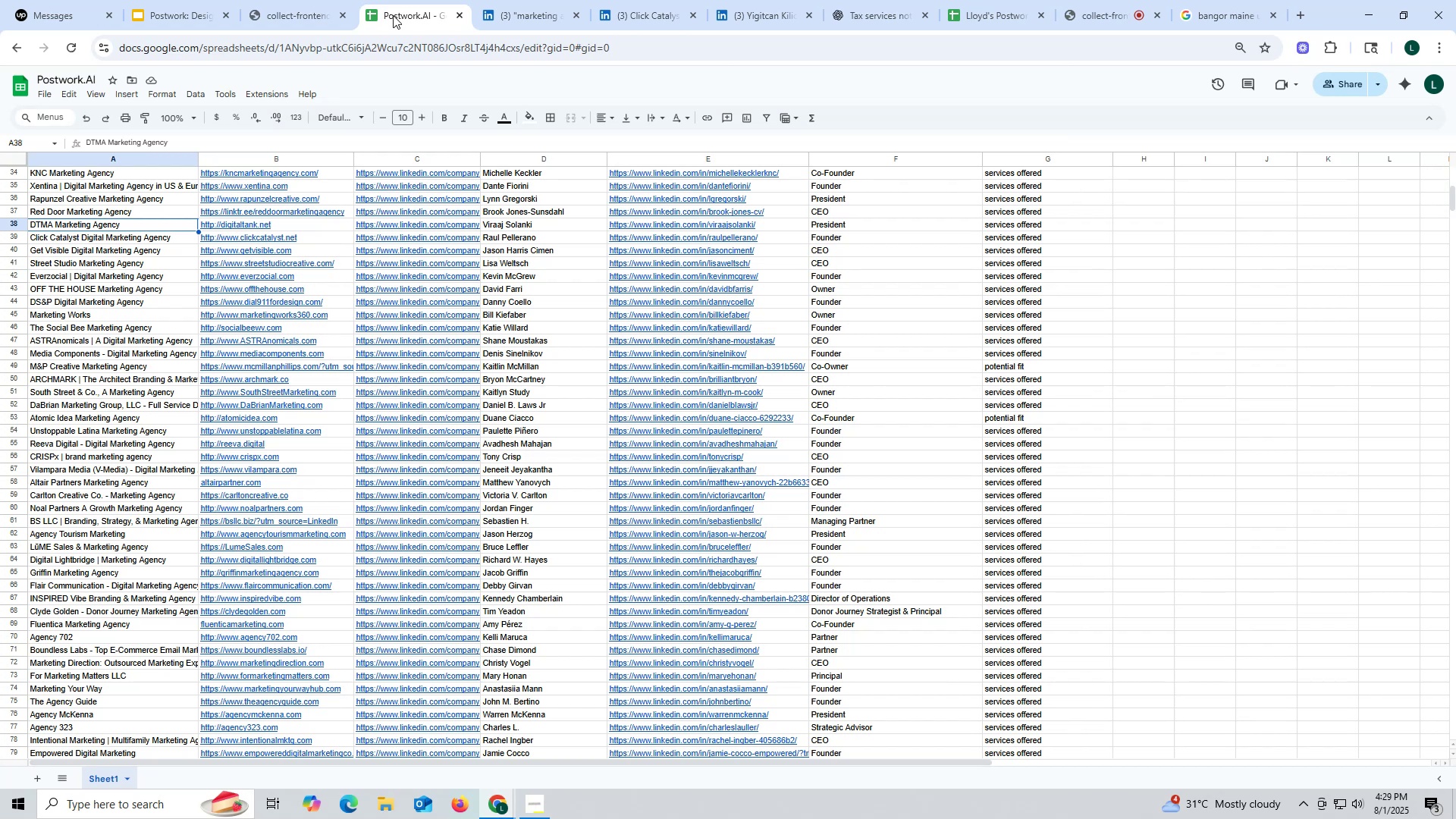 
key(Control+F)
 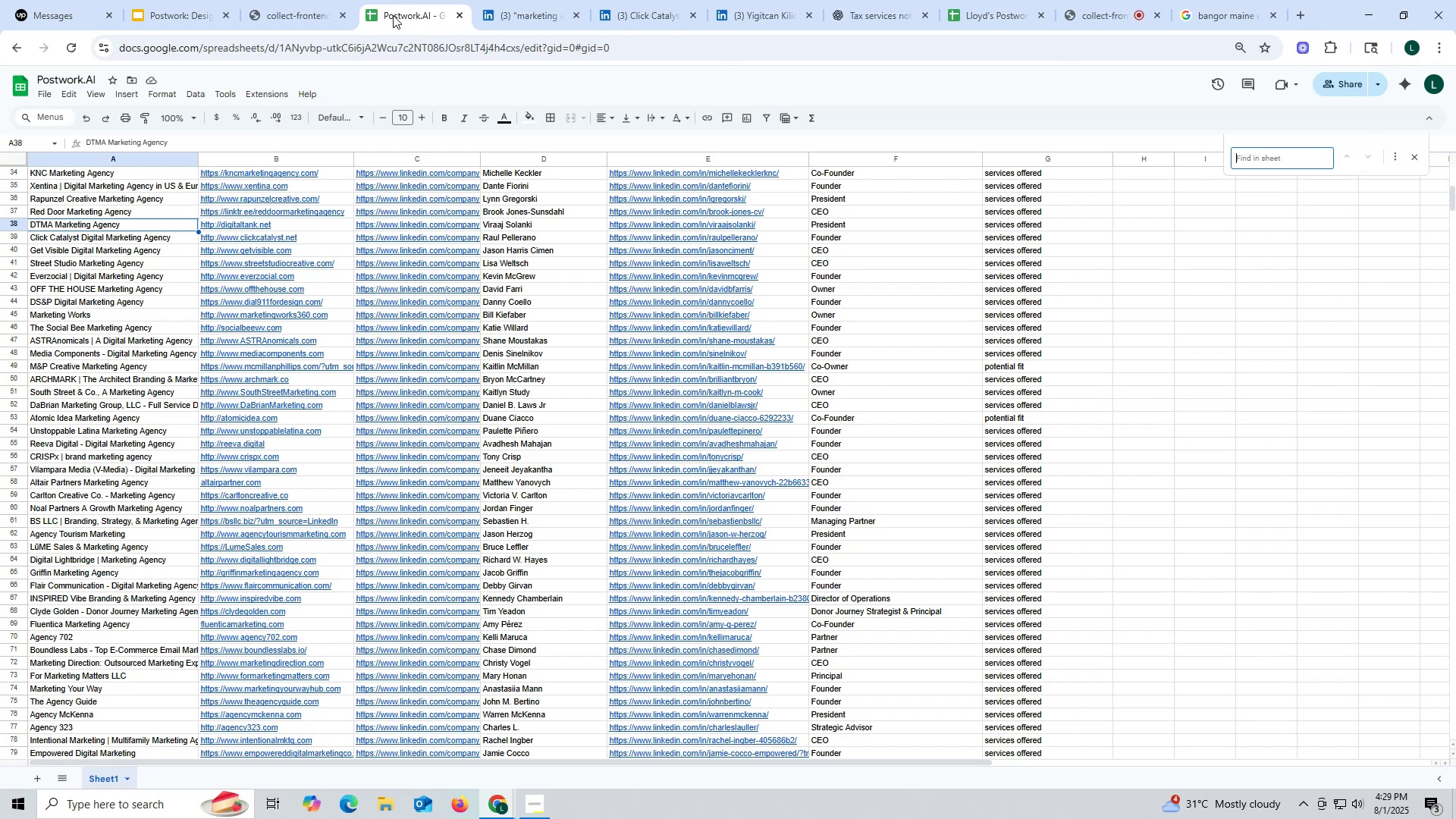 
key(Control+ControlLeft)
 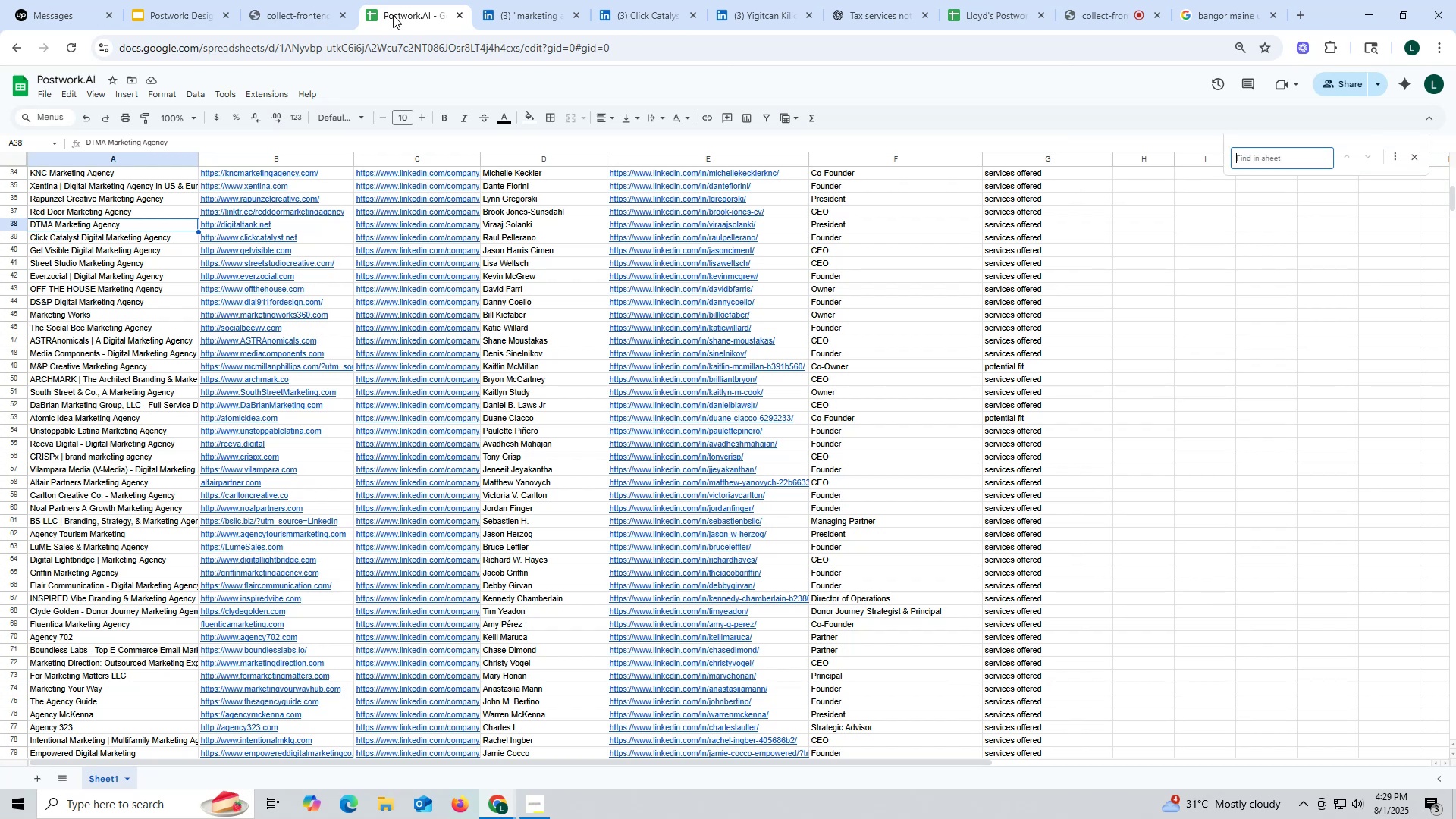 
key(Control+V)
 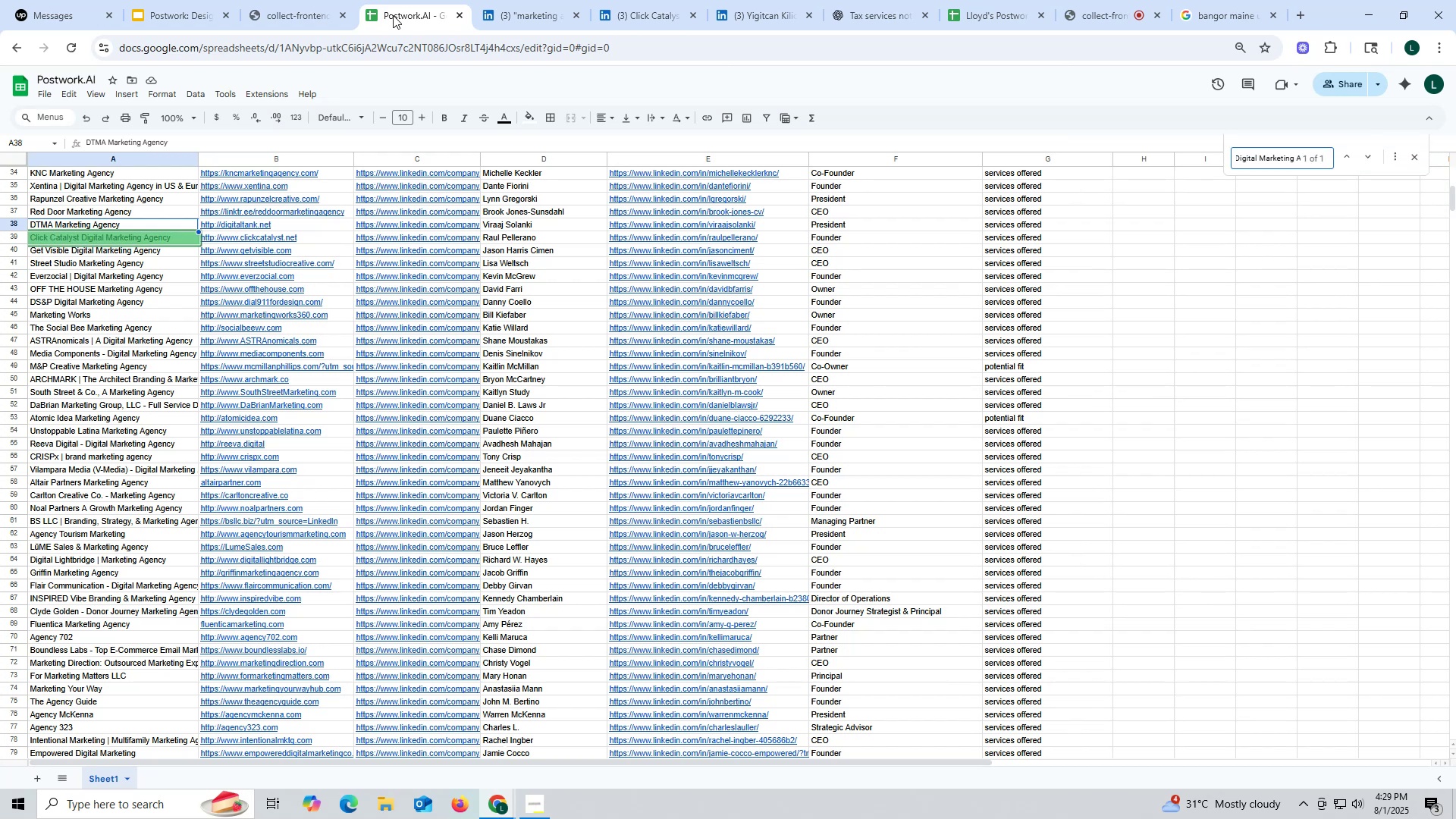 
key(Enter)
 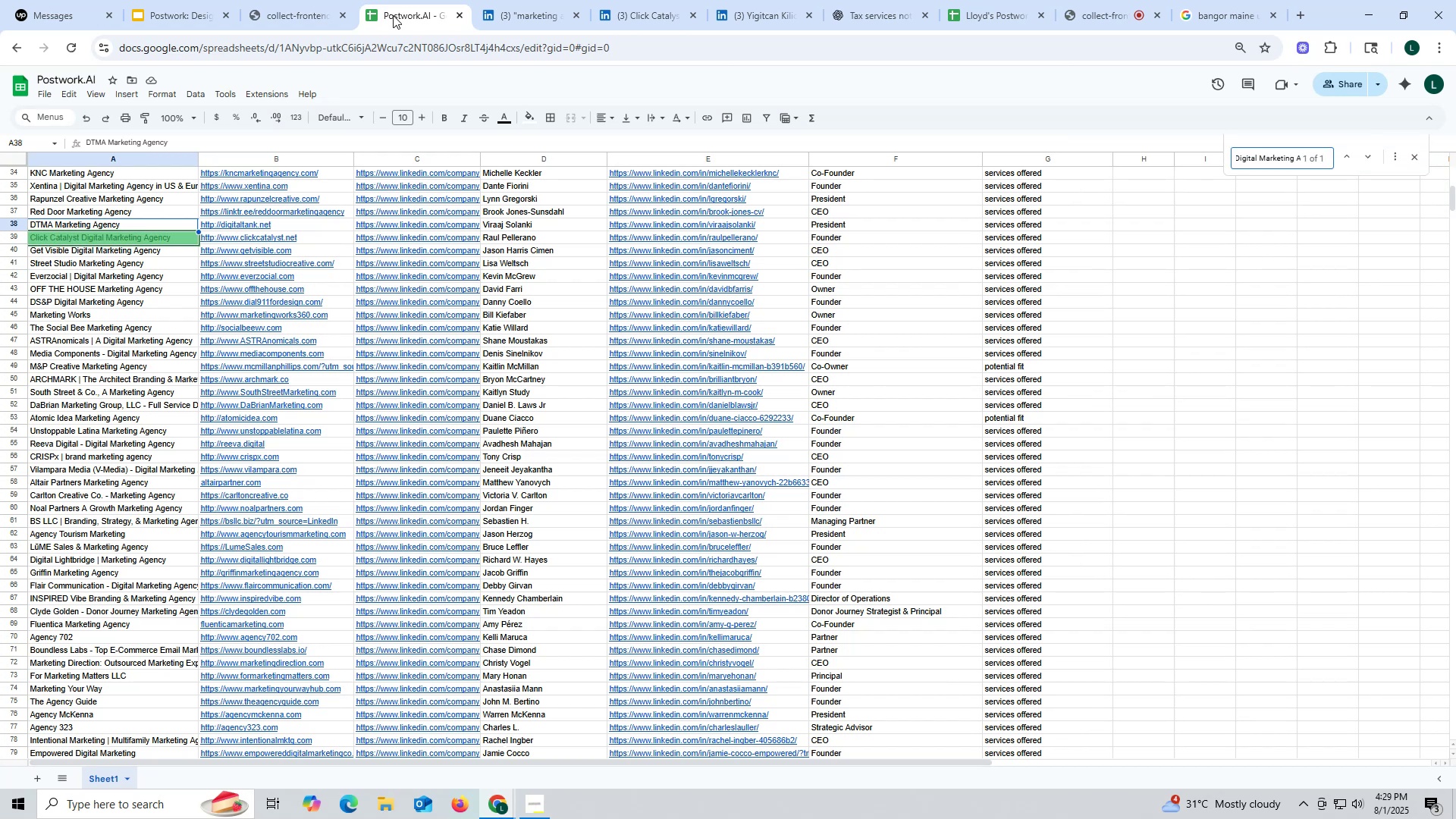 
key(Enter)
 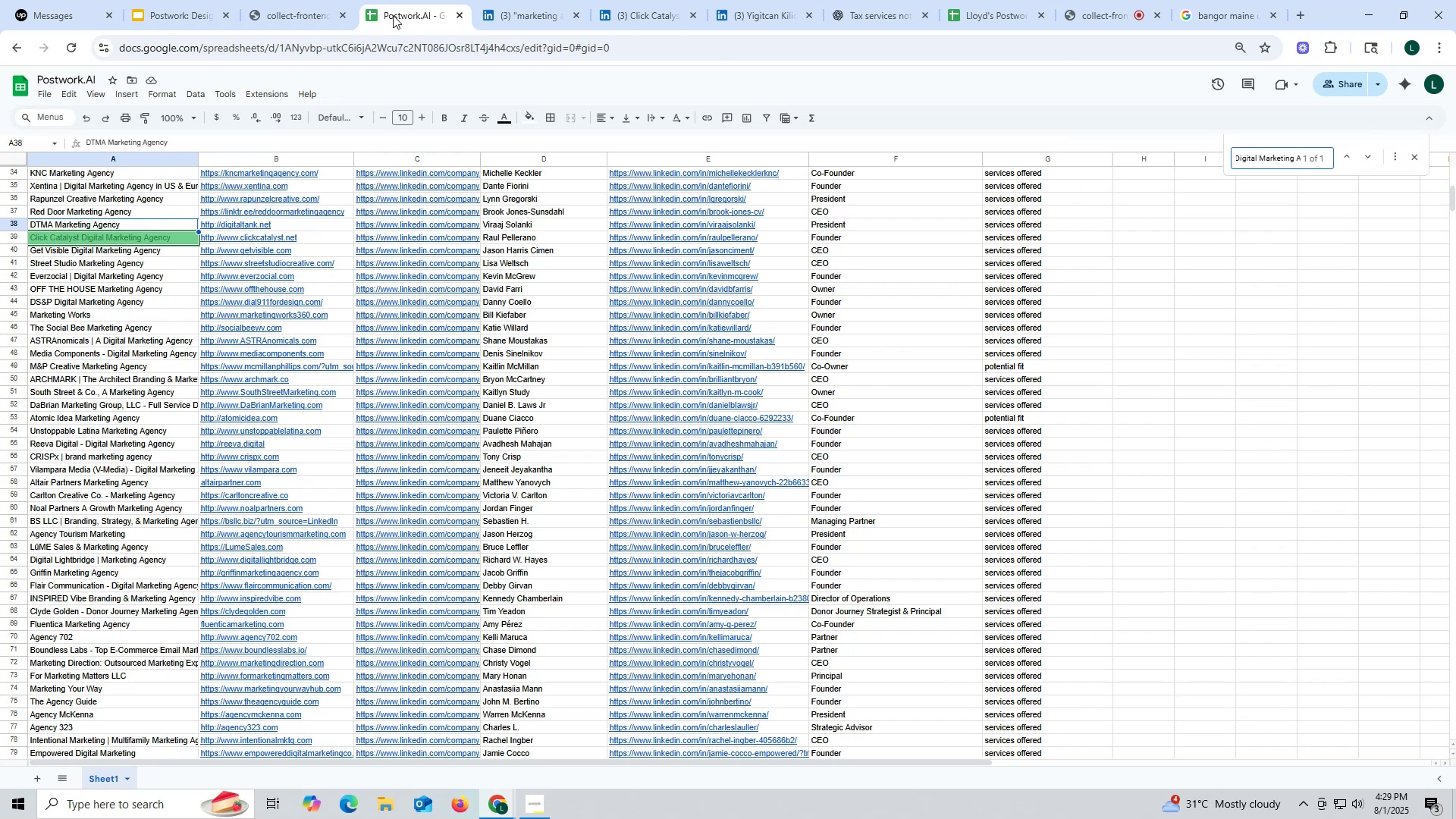 
key(Enter)
 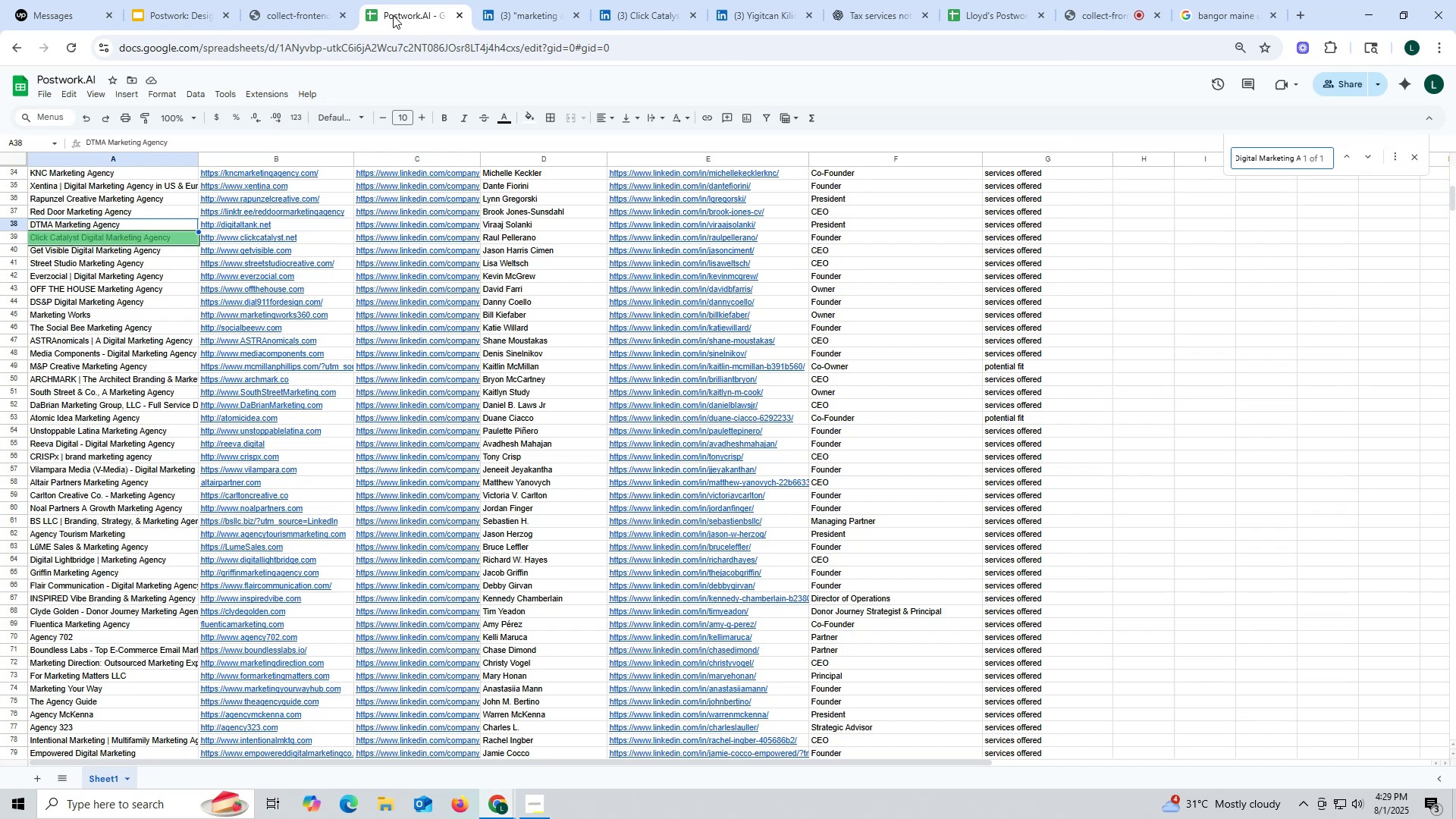 
key(Enter)
 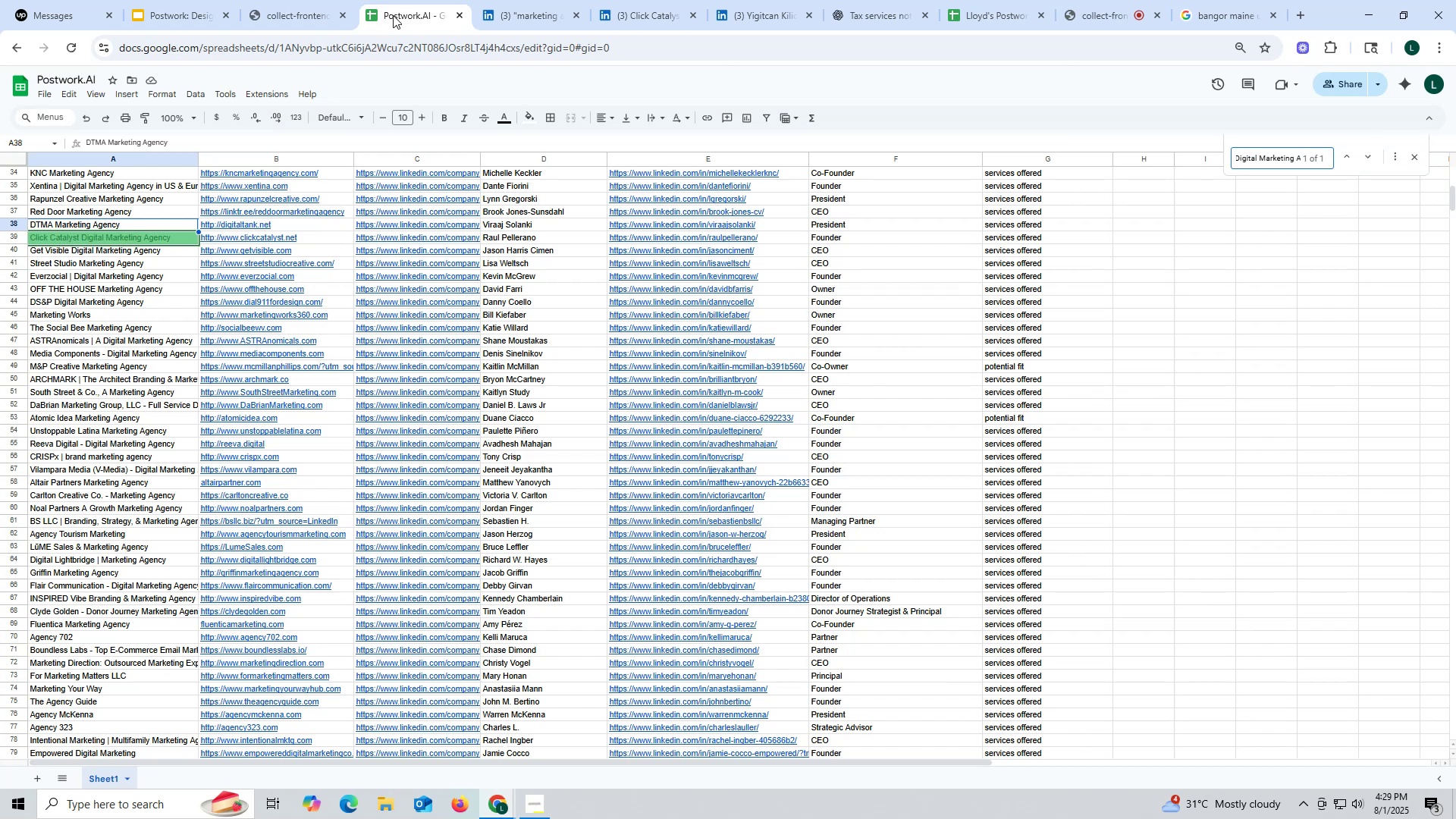 
key(Enter)
 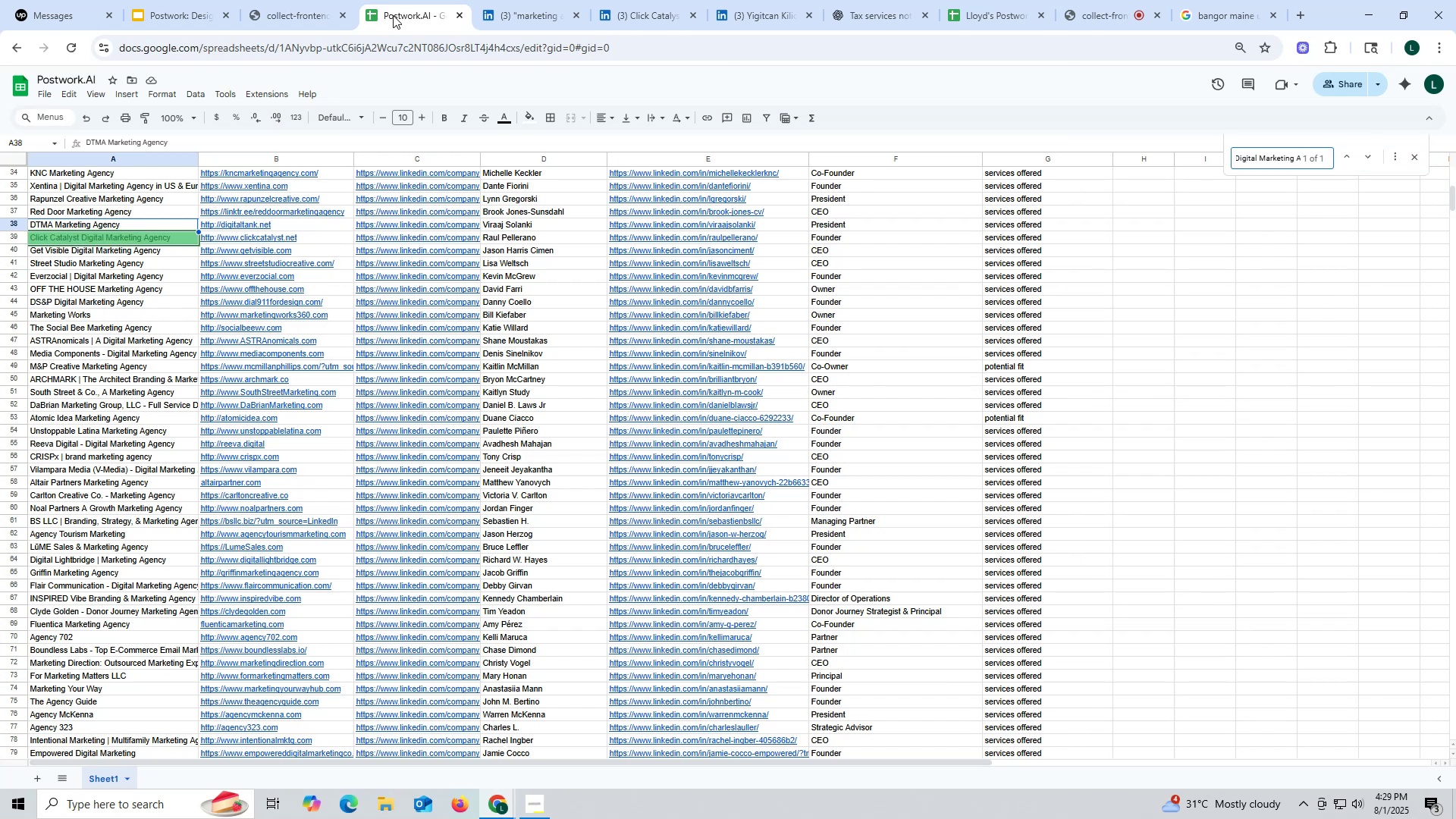 
key(Escape)
 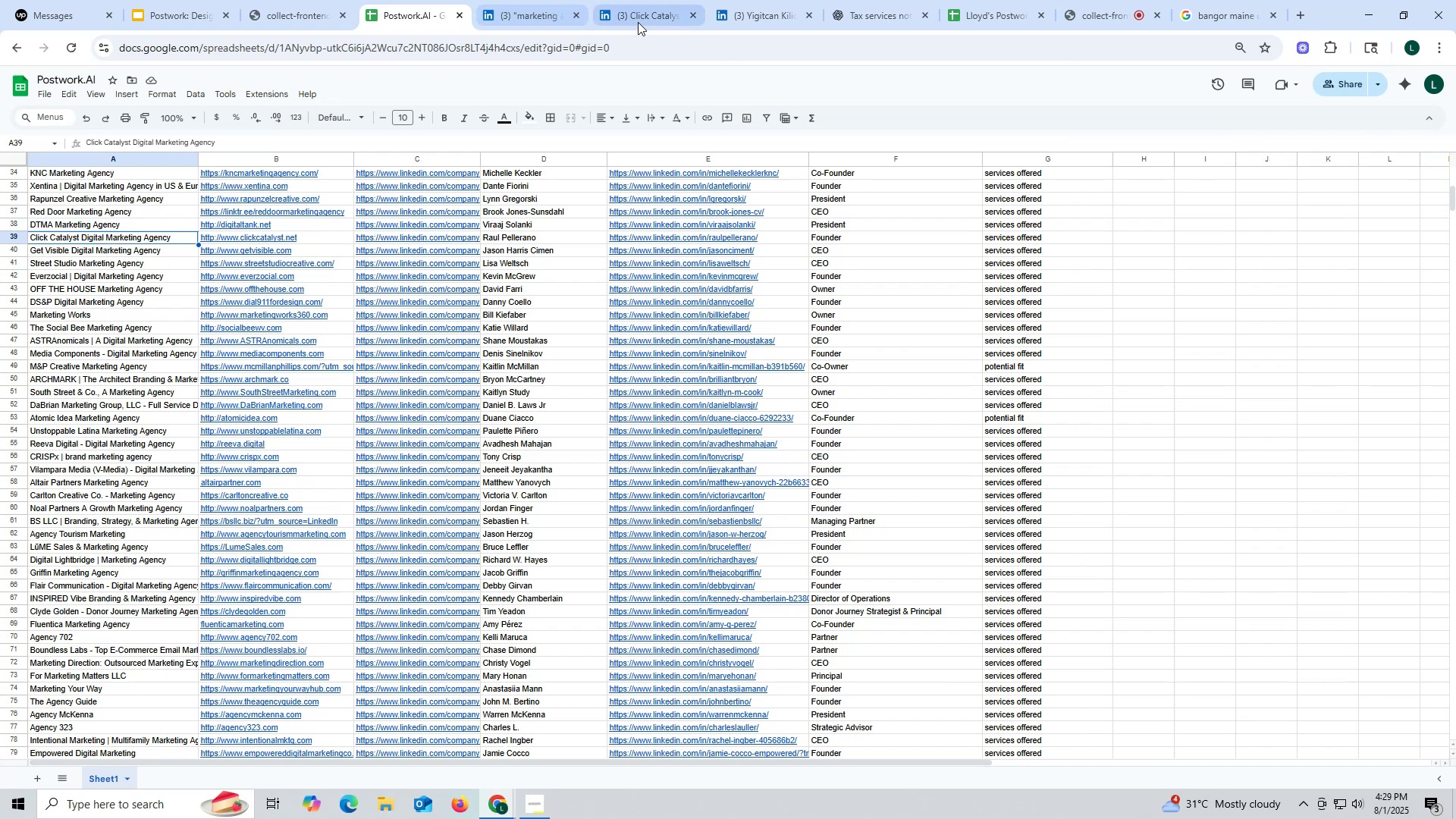 
left_click([639, 19])
 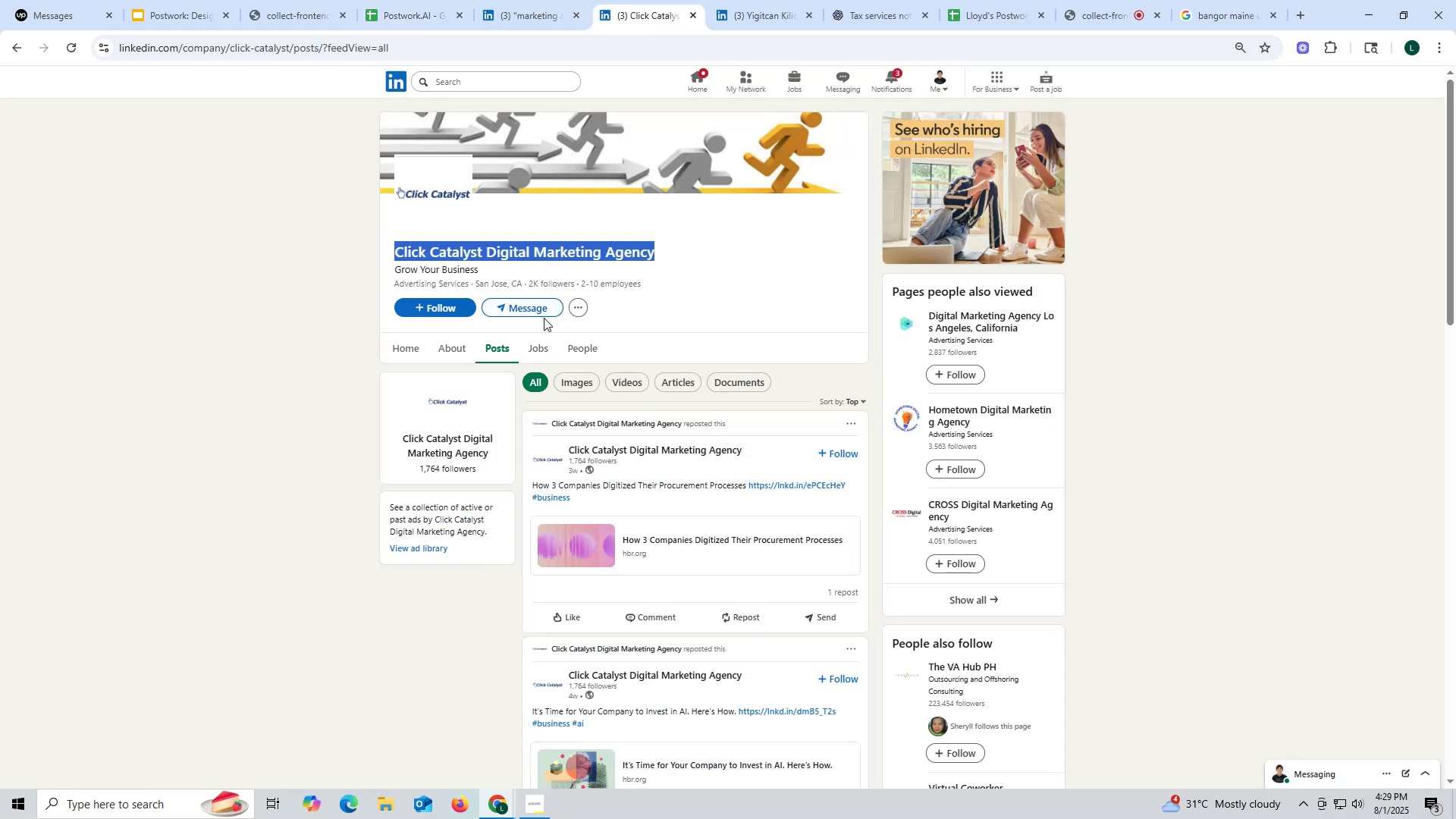 
scroll: coordinate [544, 277], scroll_direction: down, amount: 4.0
 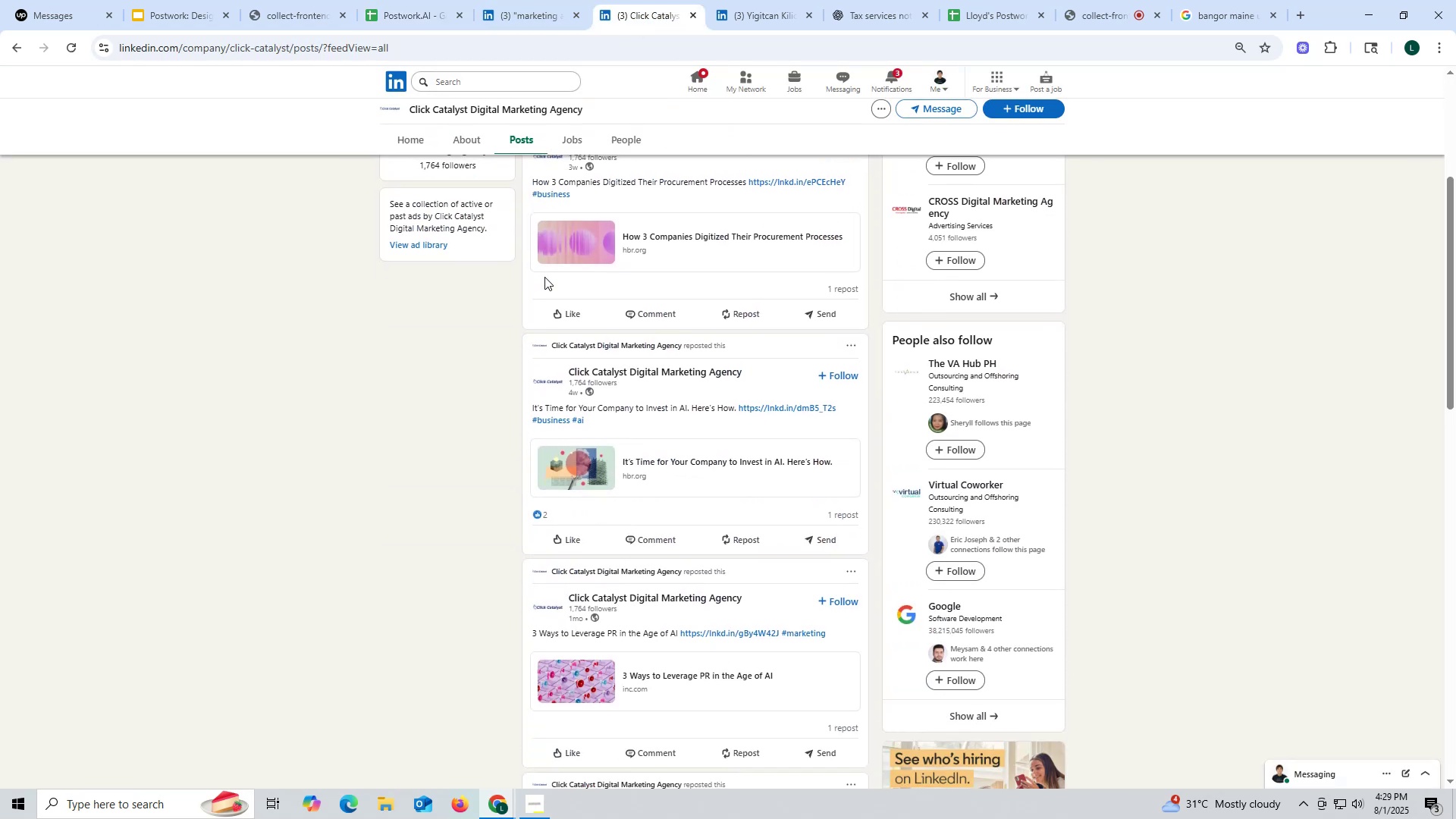 
scroll: coordinate [539, 285], scroll_direction: up, amount: 4.0
 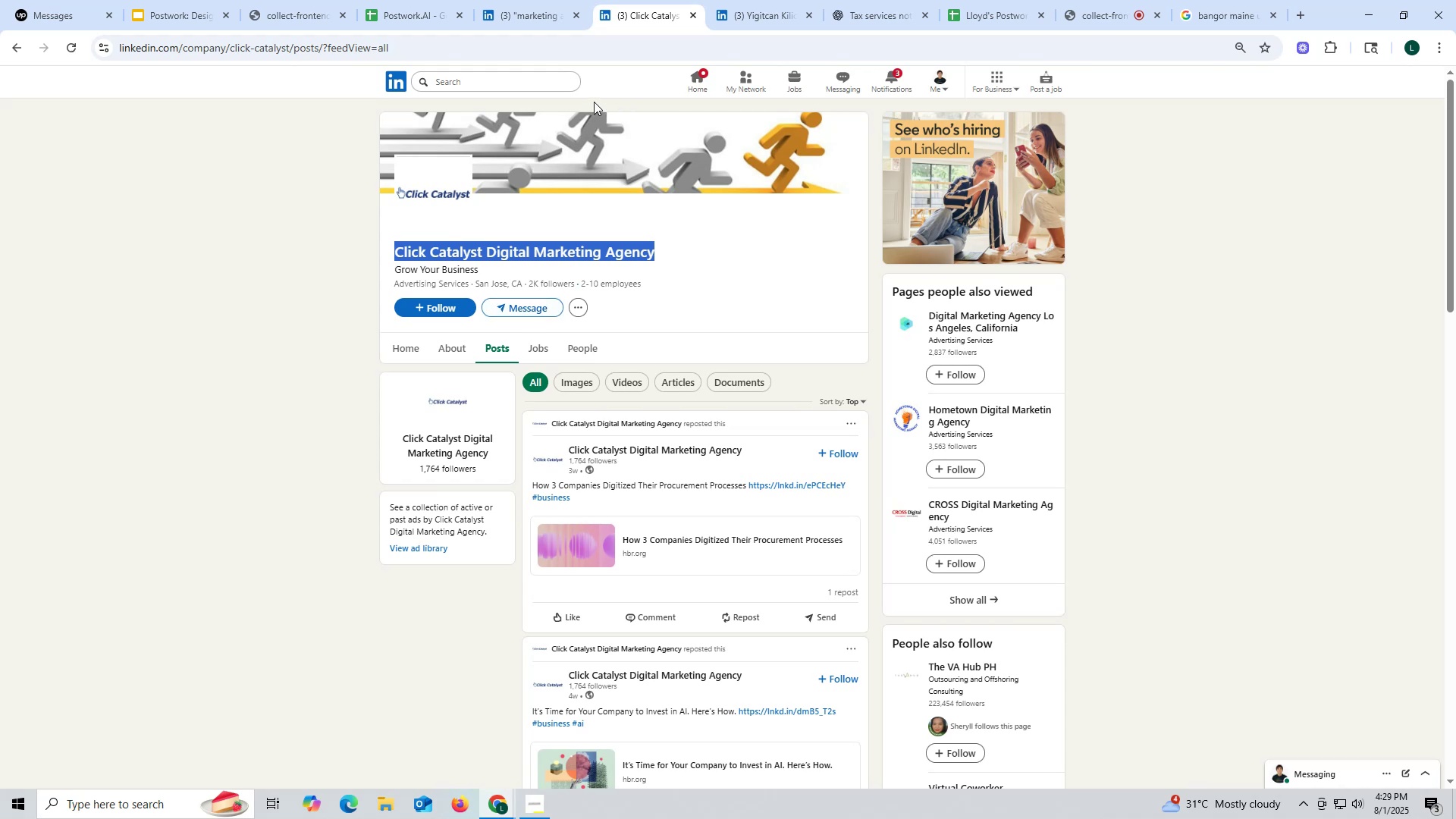 
wait(7.64)
 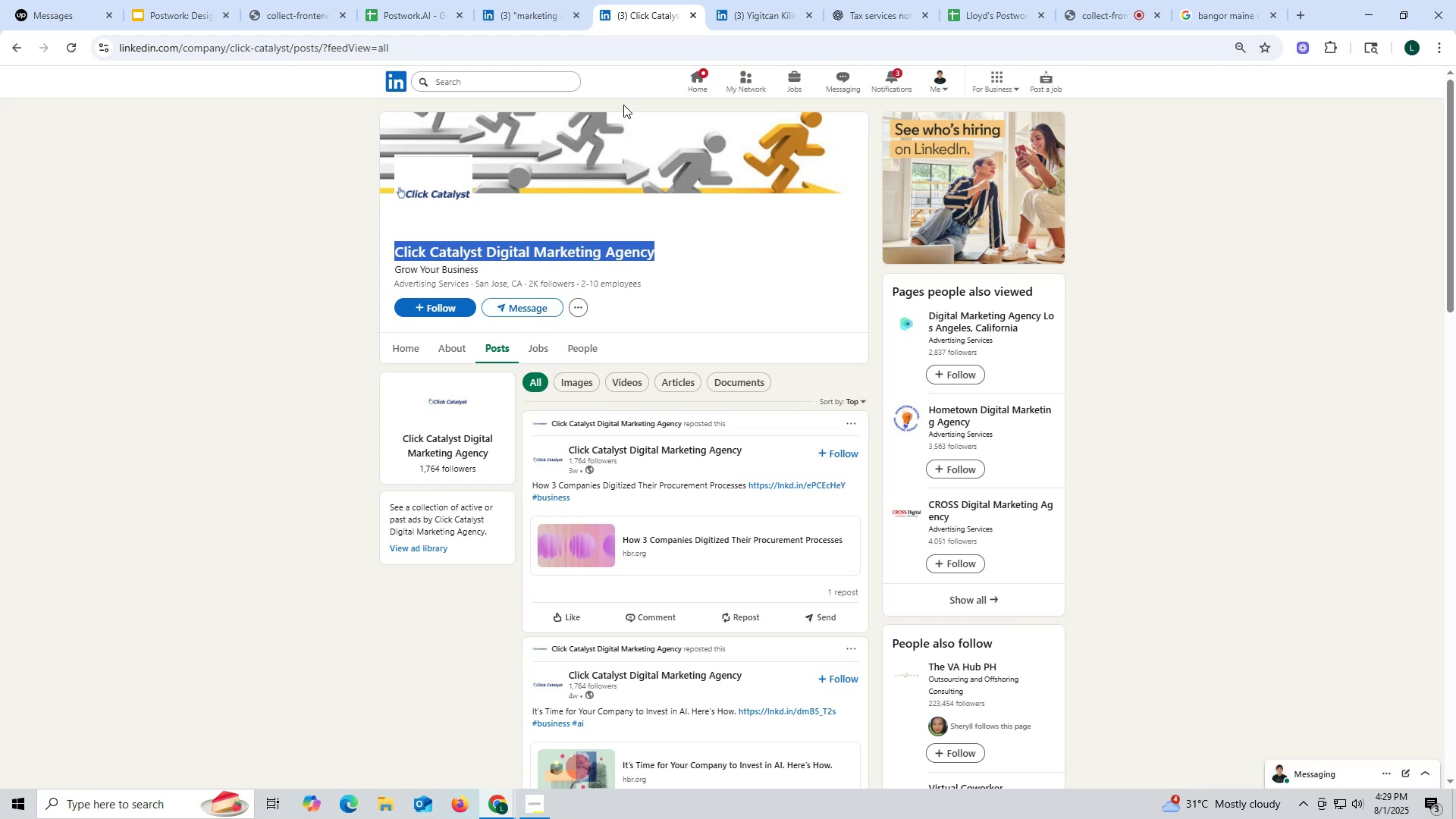 
left_click([1103, 20])
 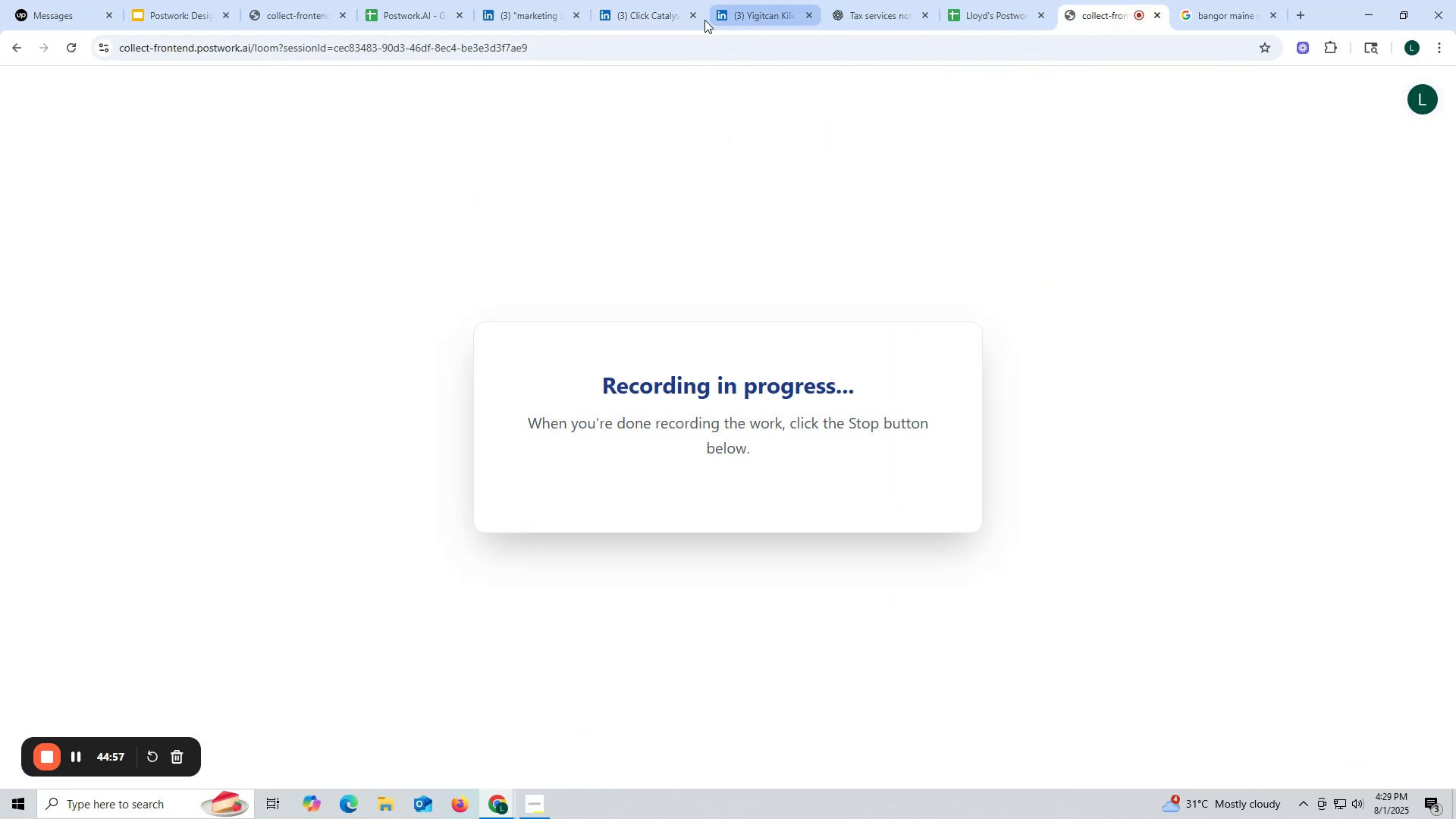 
left_click([637, 20])
 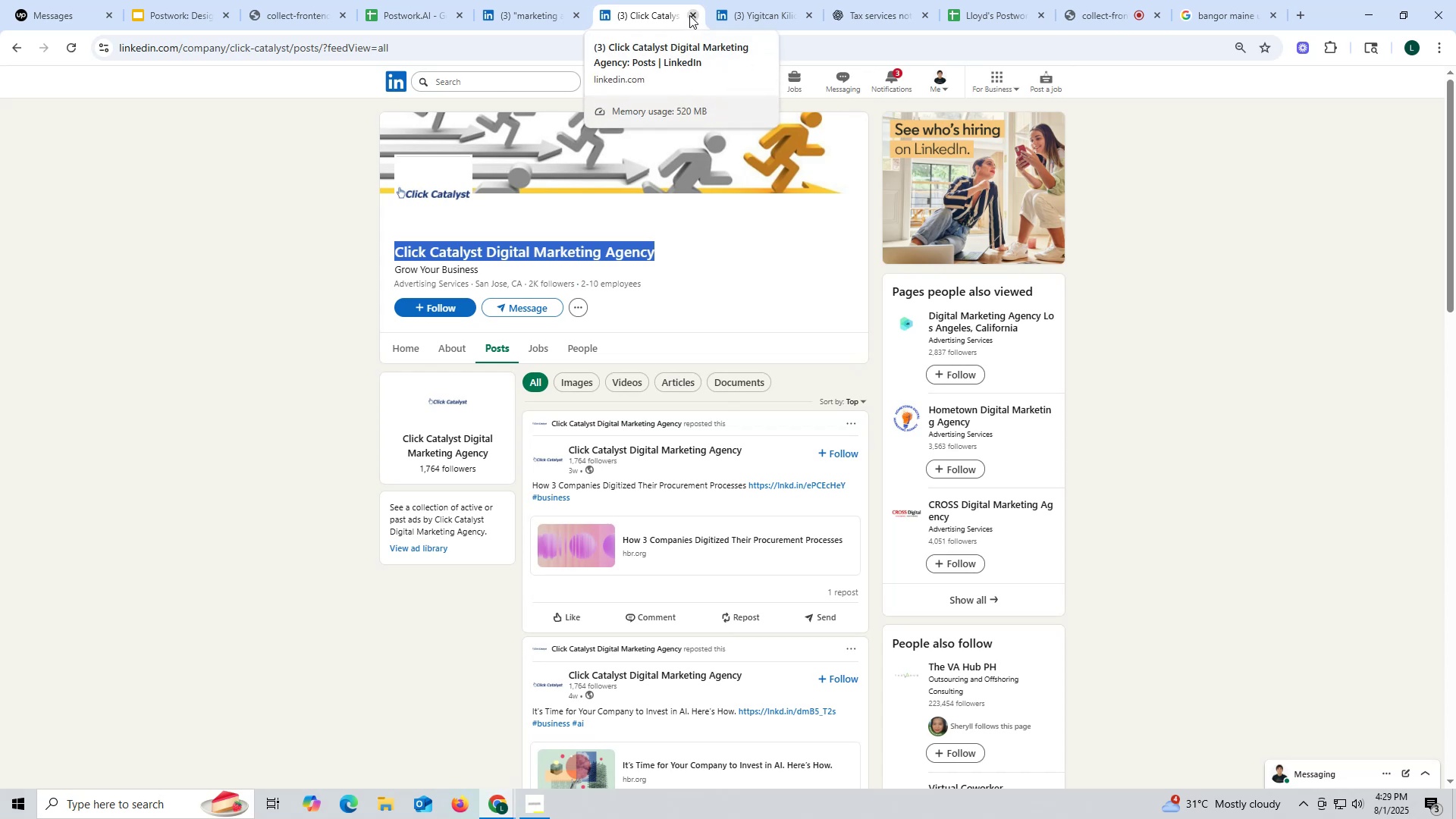 
wait(6.58)
 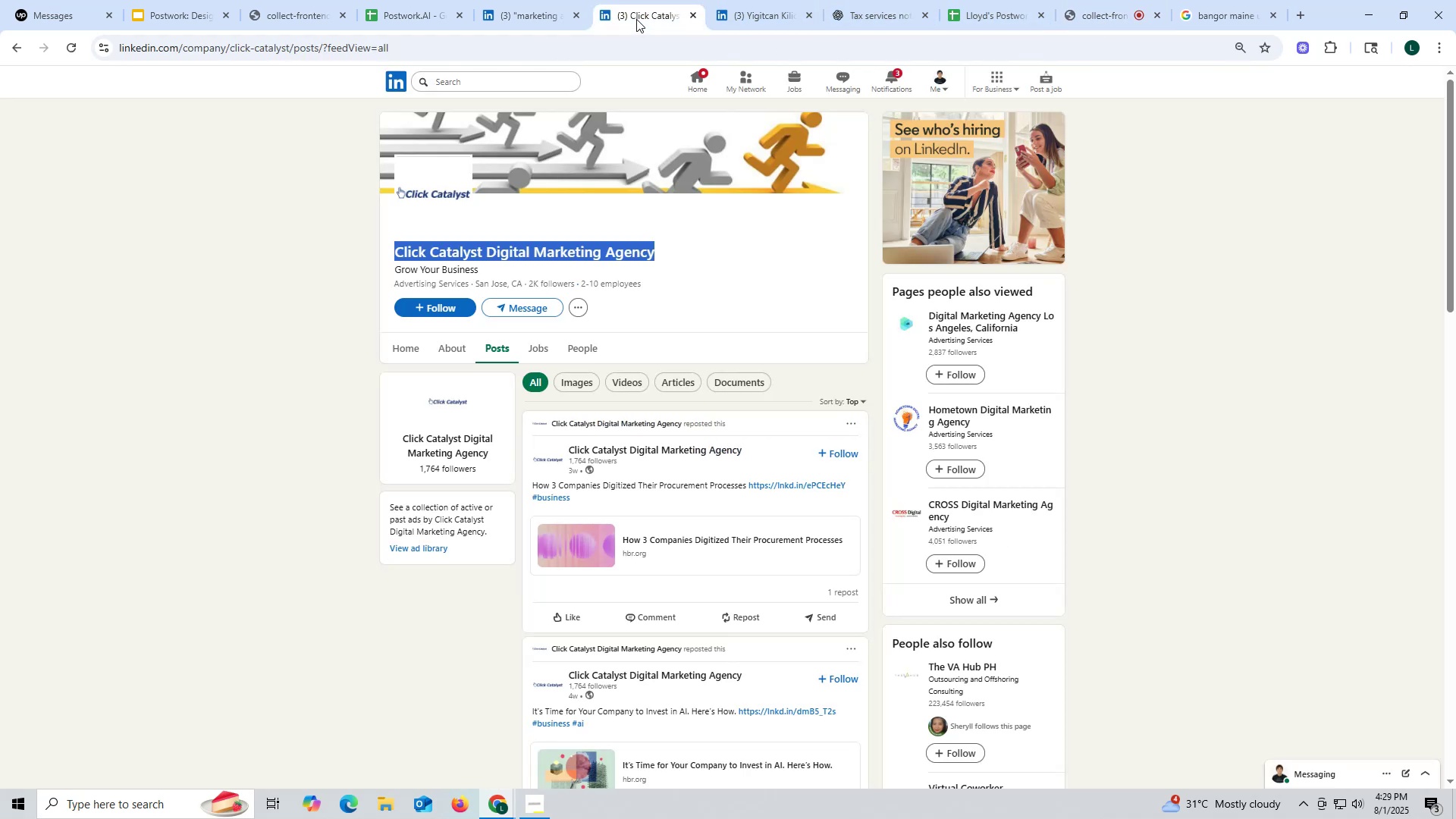 
left_click([689, 15])
 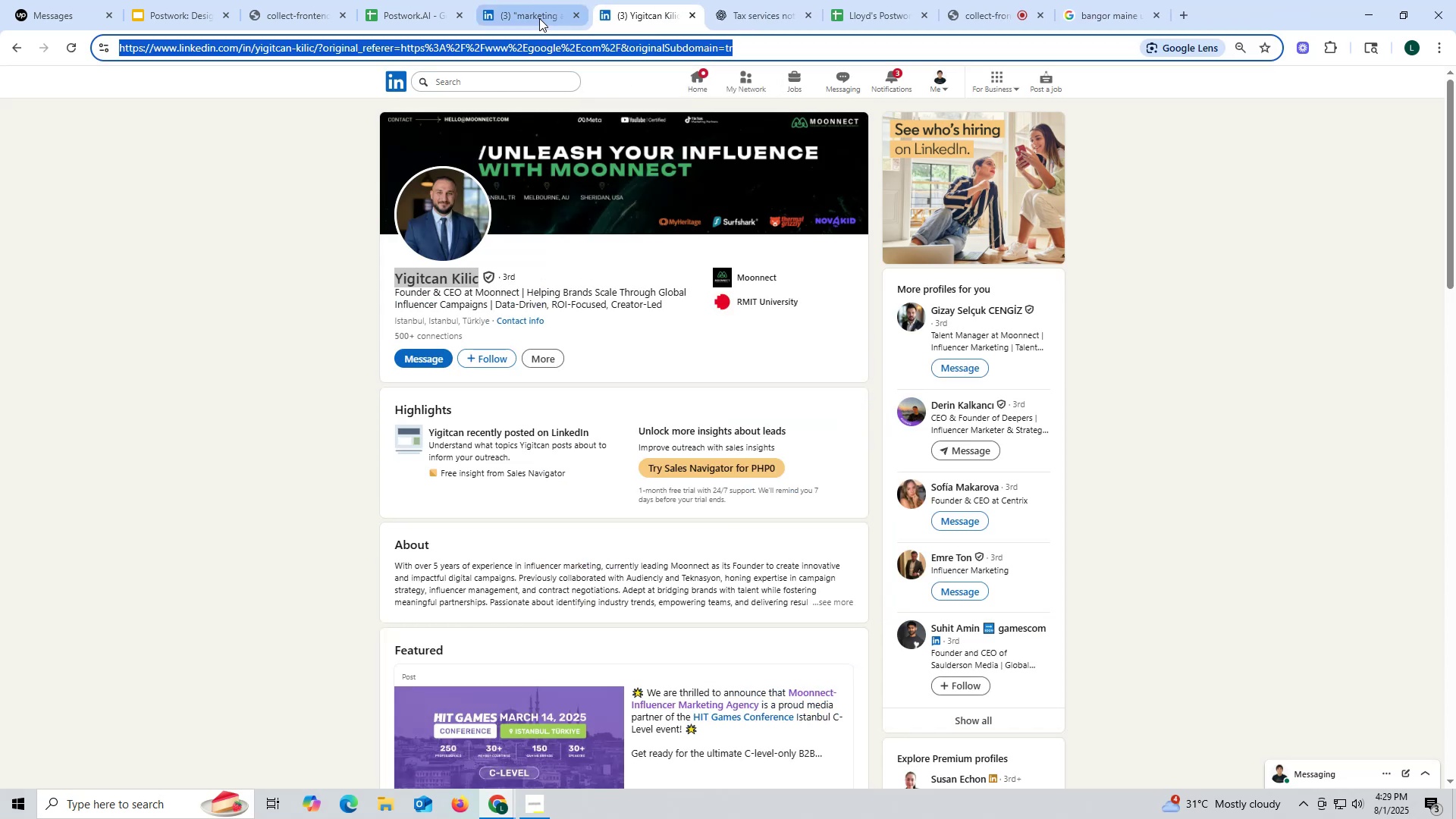 
left_click([539, 18])
 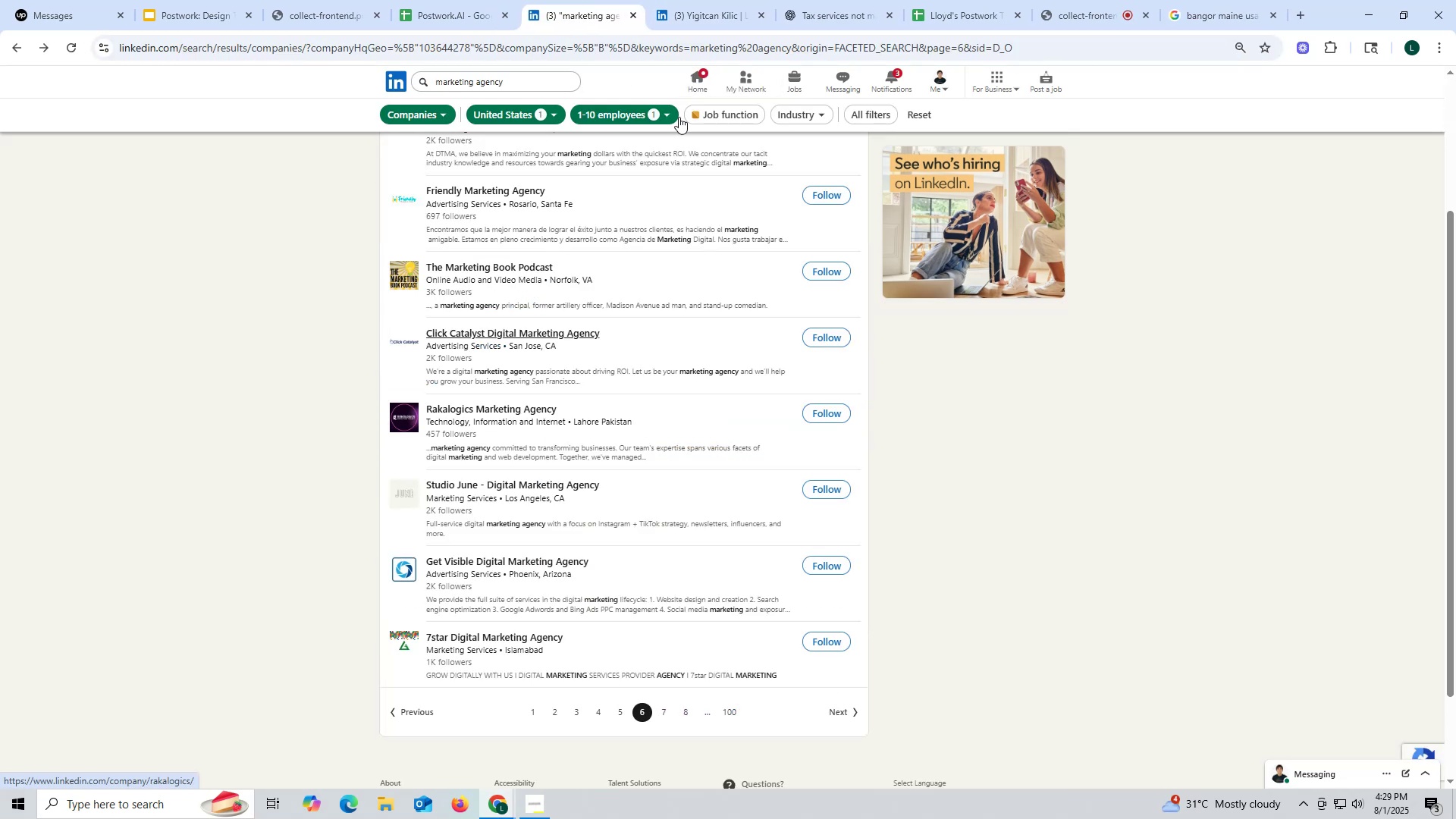 
left_click([1301, 14])
 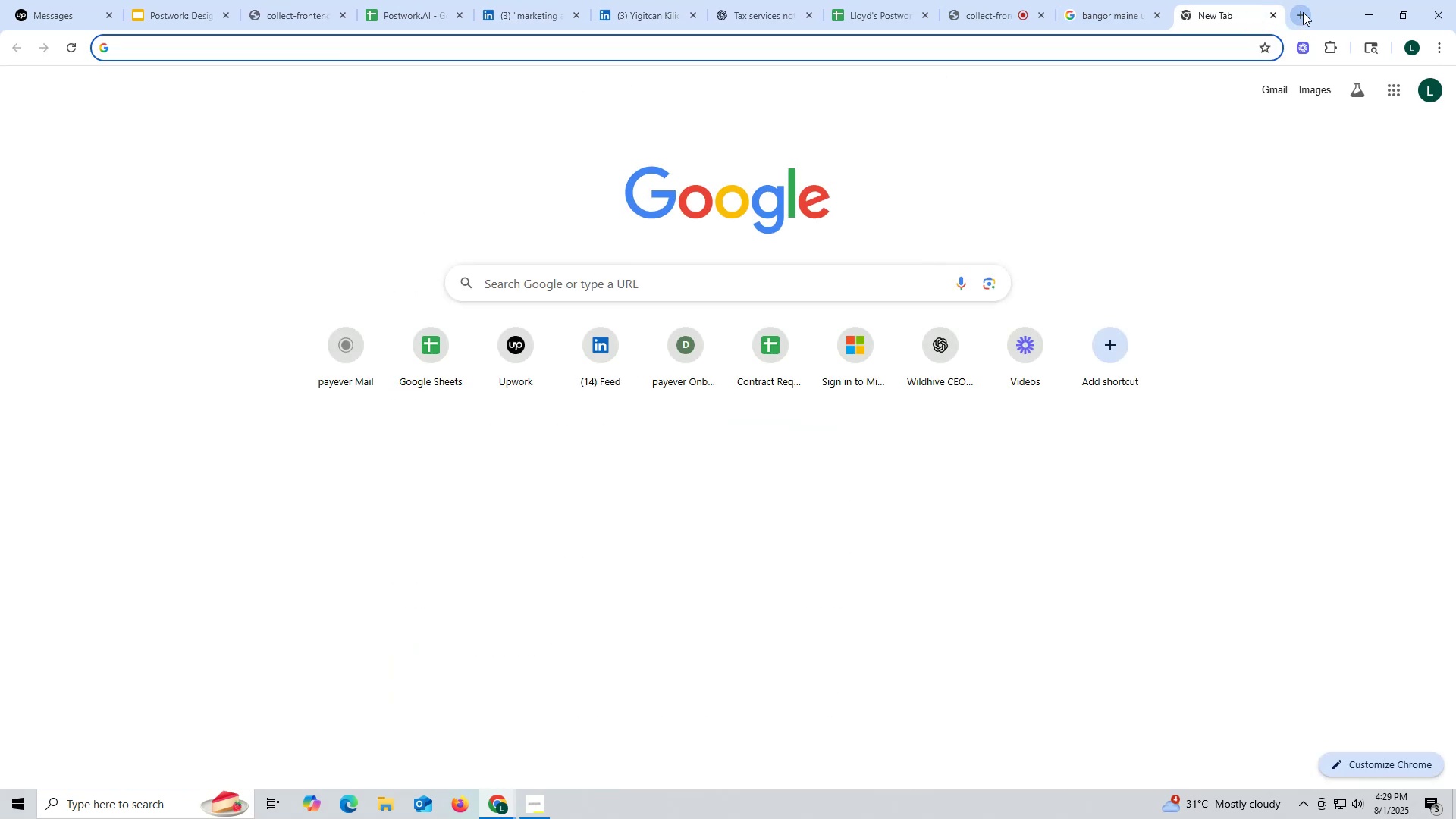 
type(marekting agency in the un)
 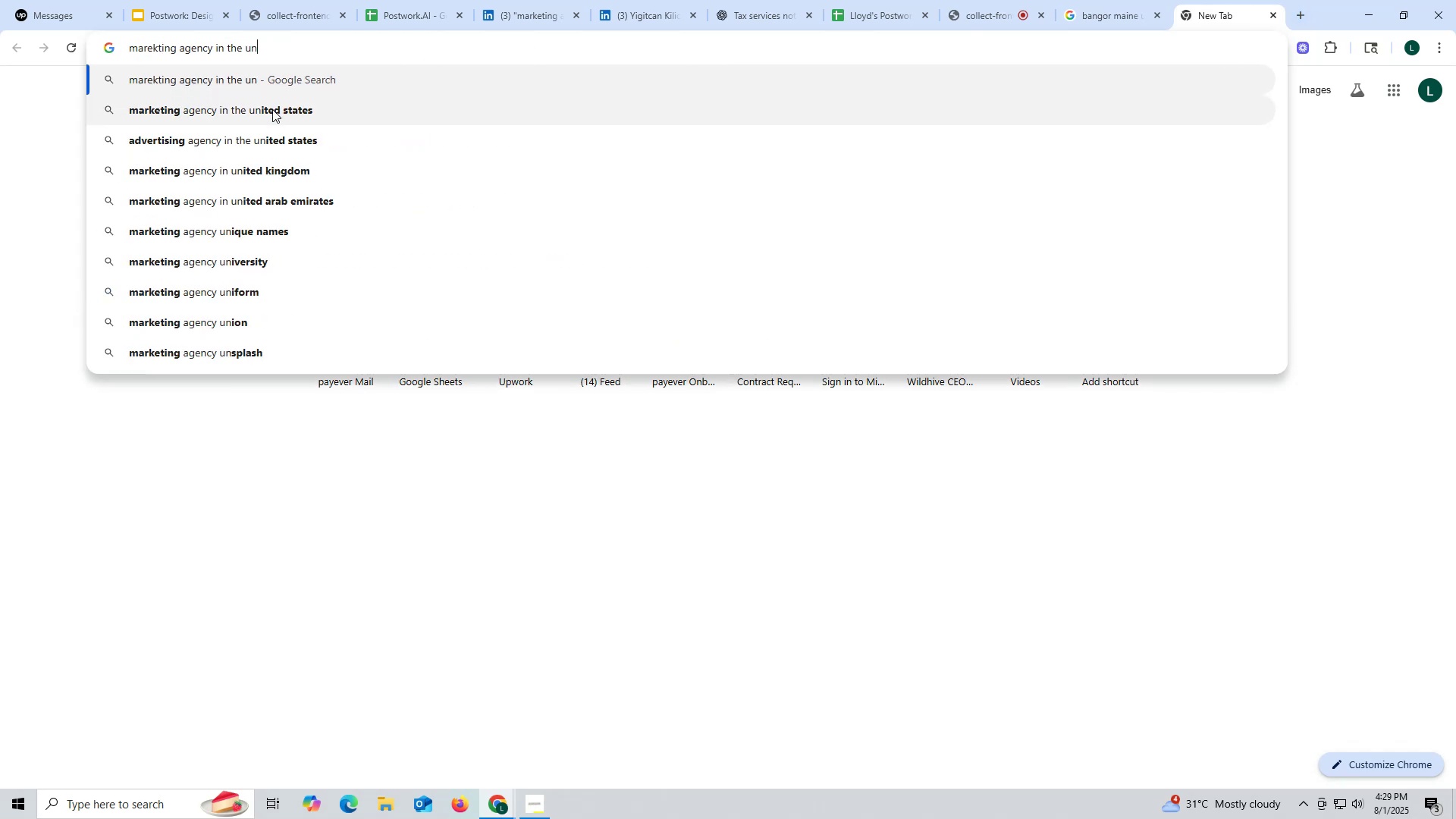 
left_click([268, 114])
 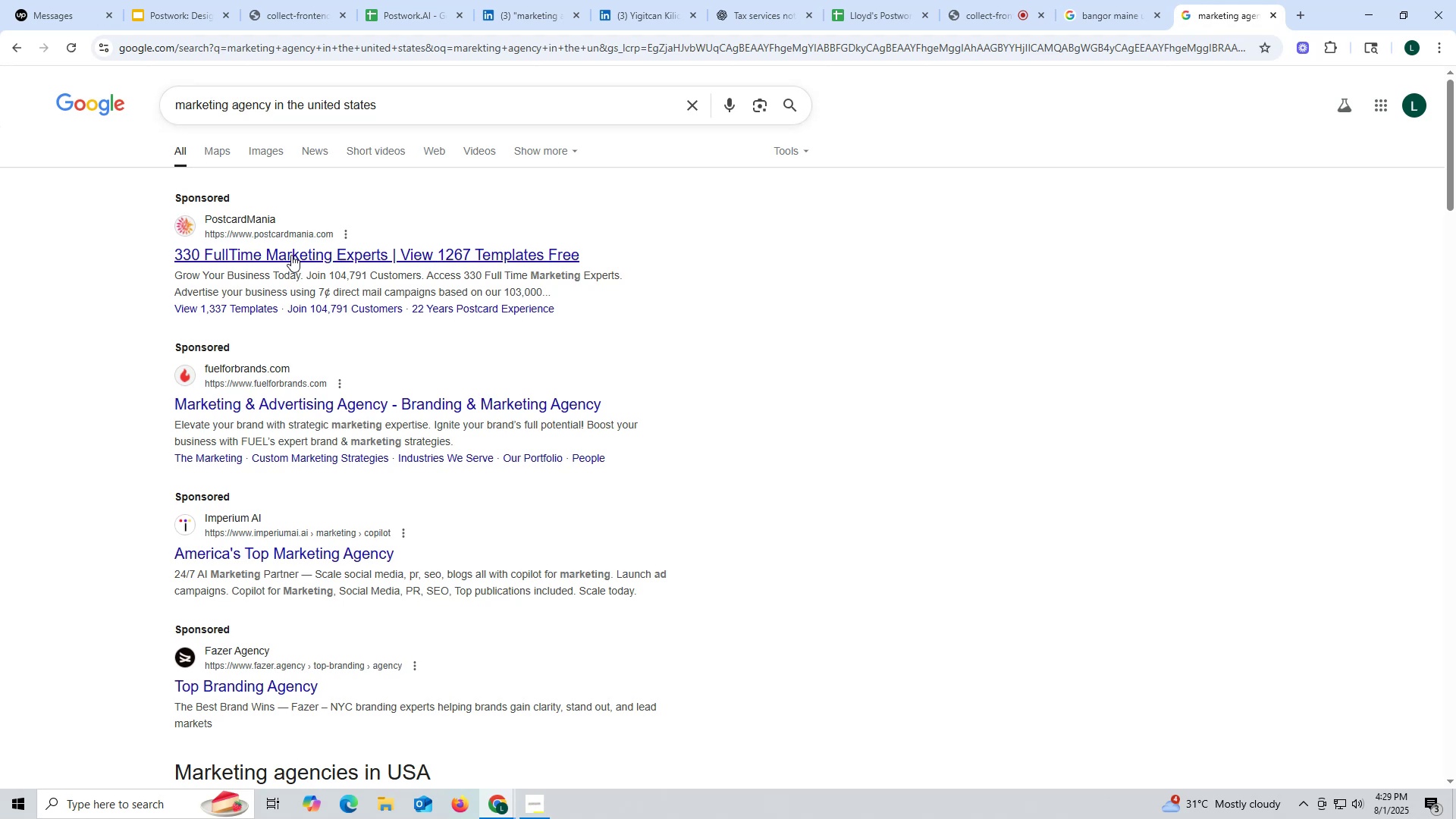 
left_click([291, 255])
 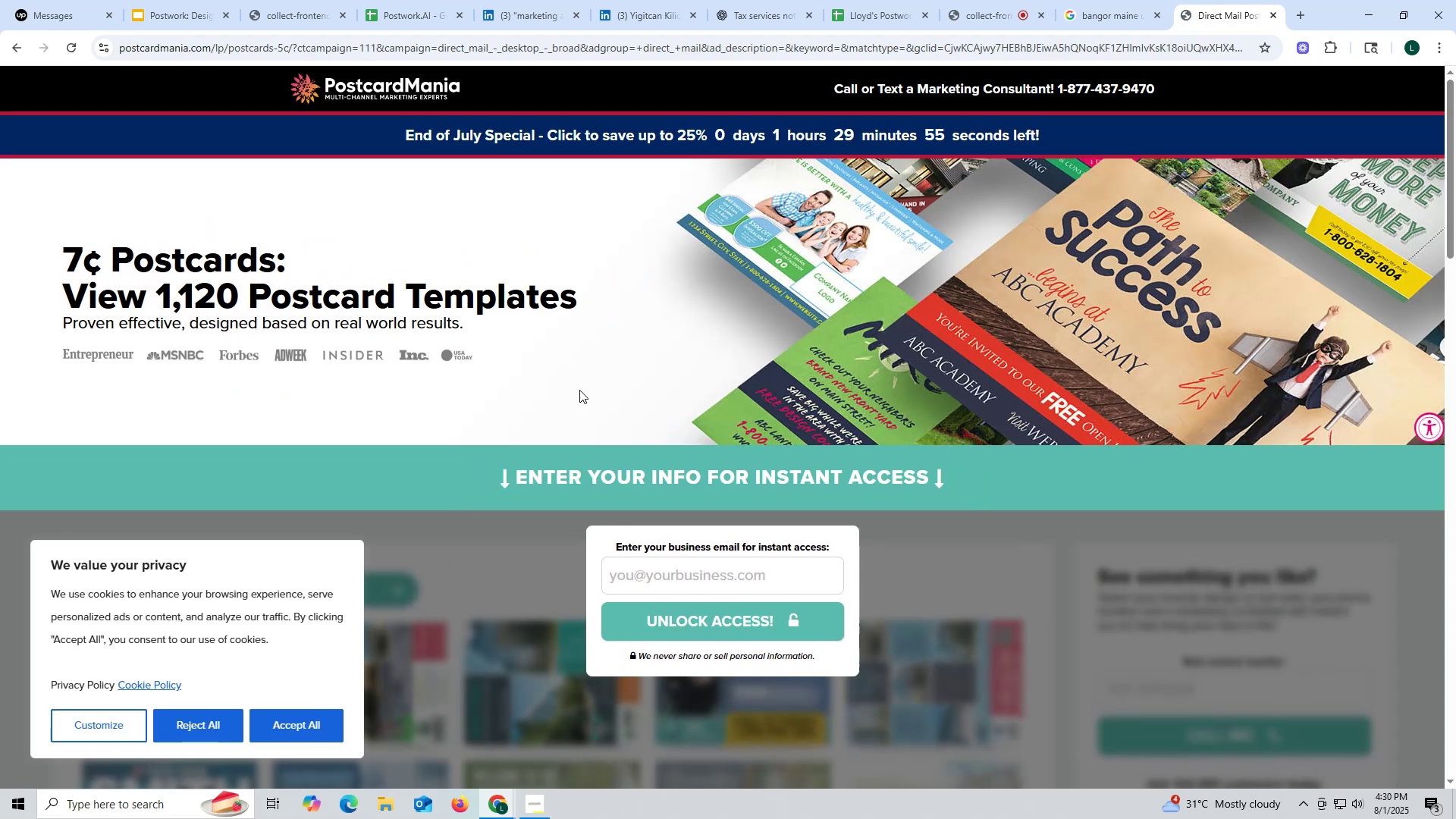 
wait(6.91)
 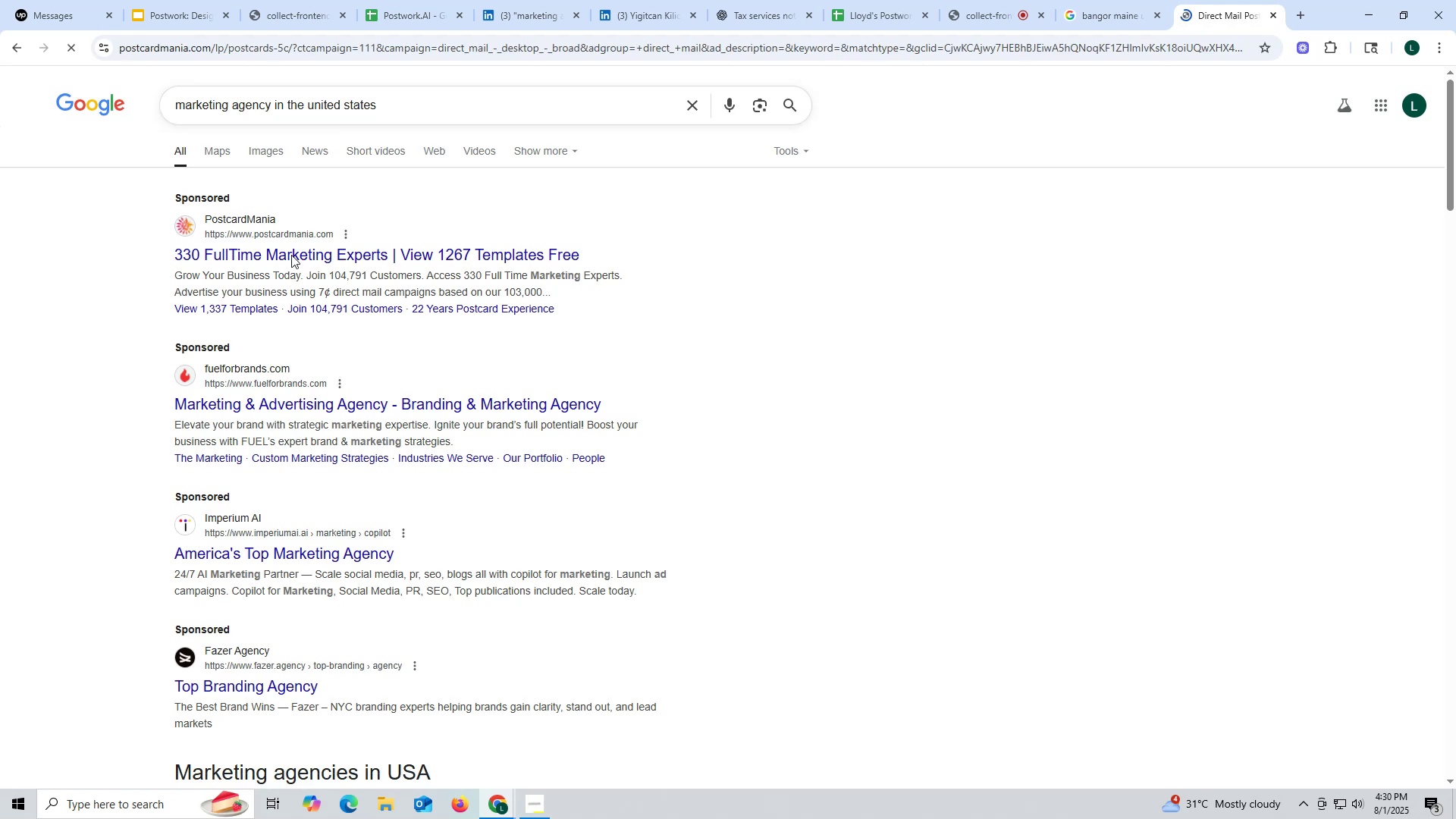 
scroll: coordinate [478, 442], scroll_direction: down, amount: 12.0
 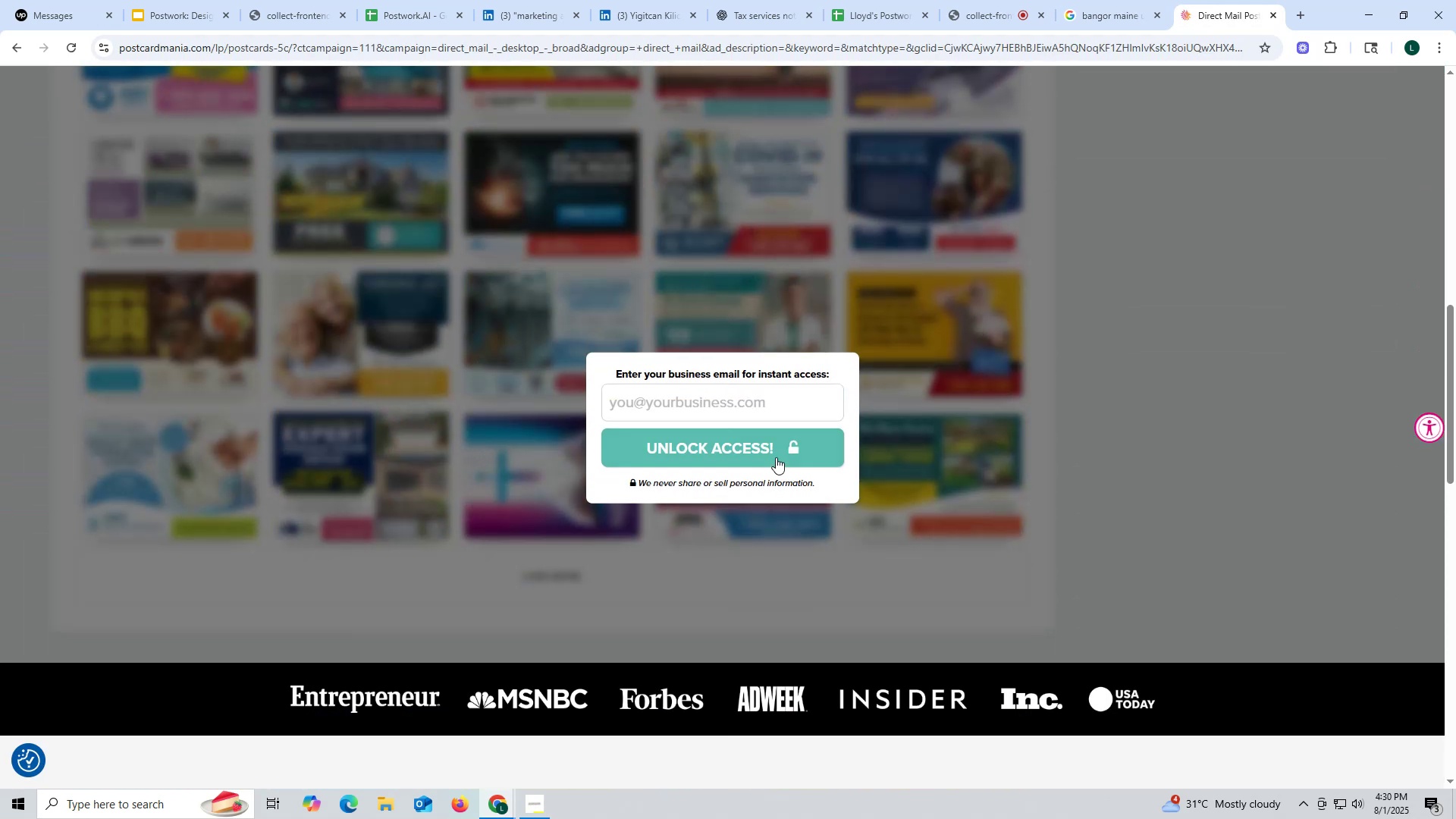 
scroll: coordinate [792, 257], scroll_direction: up, amount: 18.0
 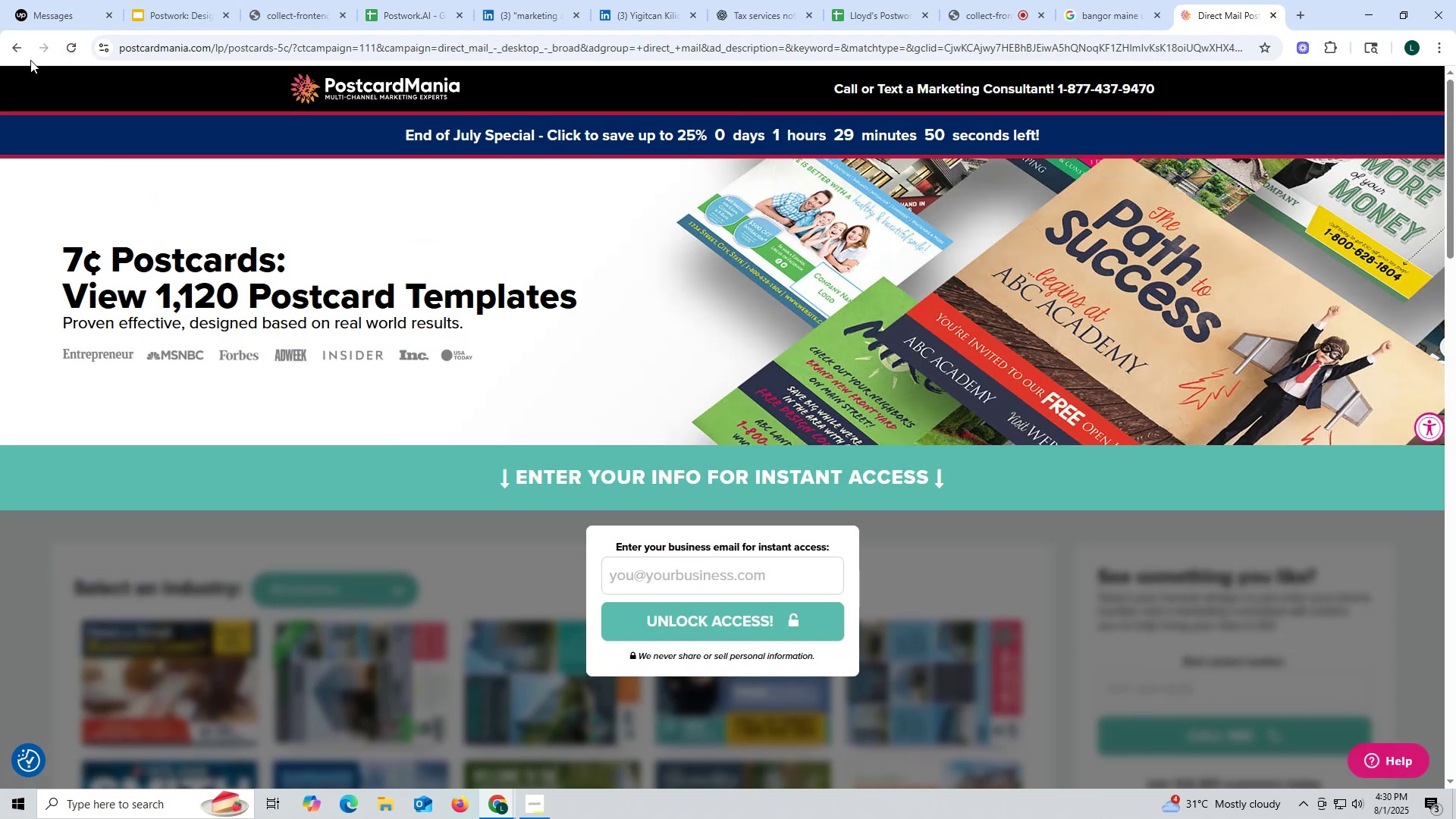 
left_click([17, 49])
 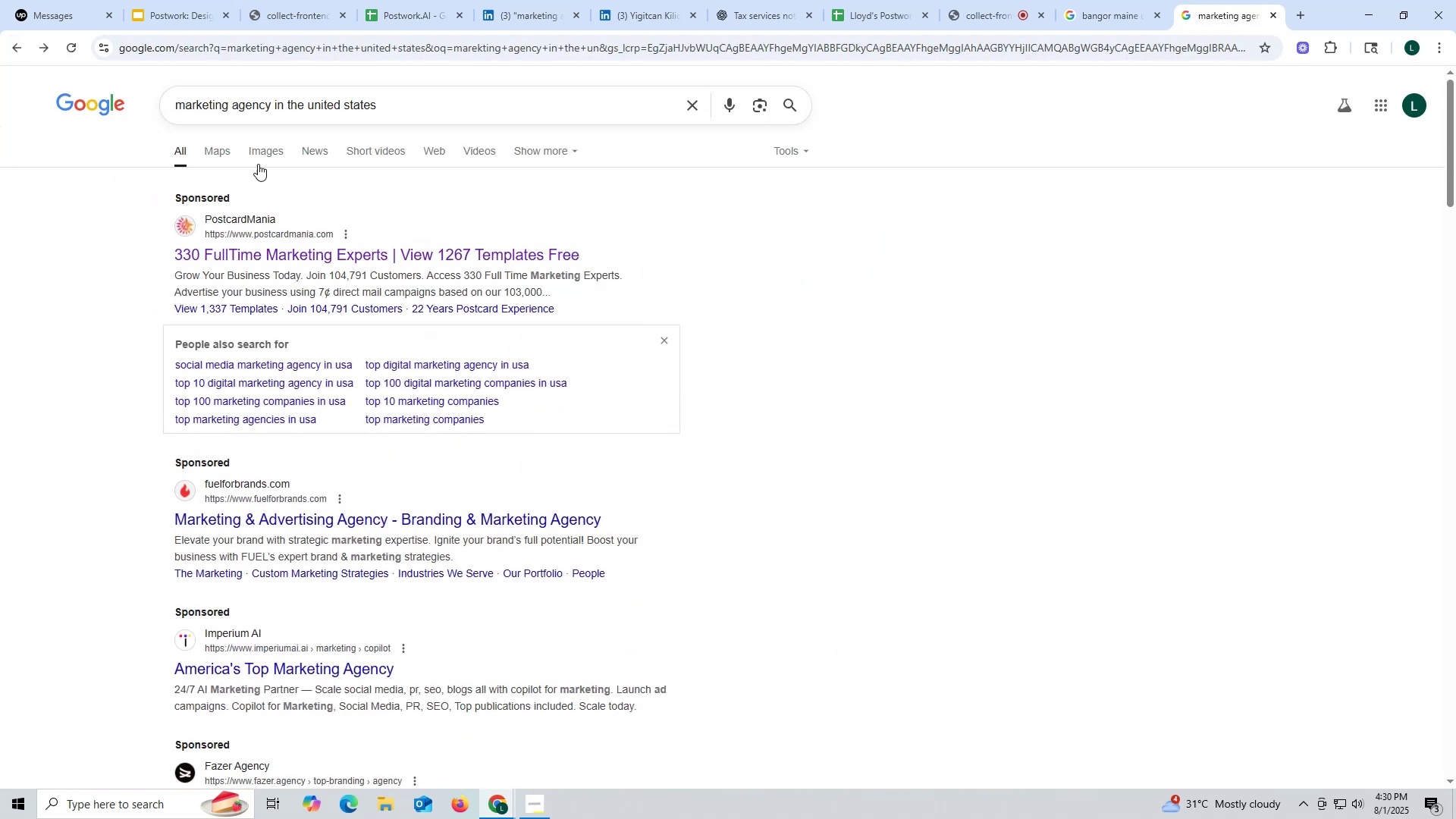 
left_click([425, 105])
 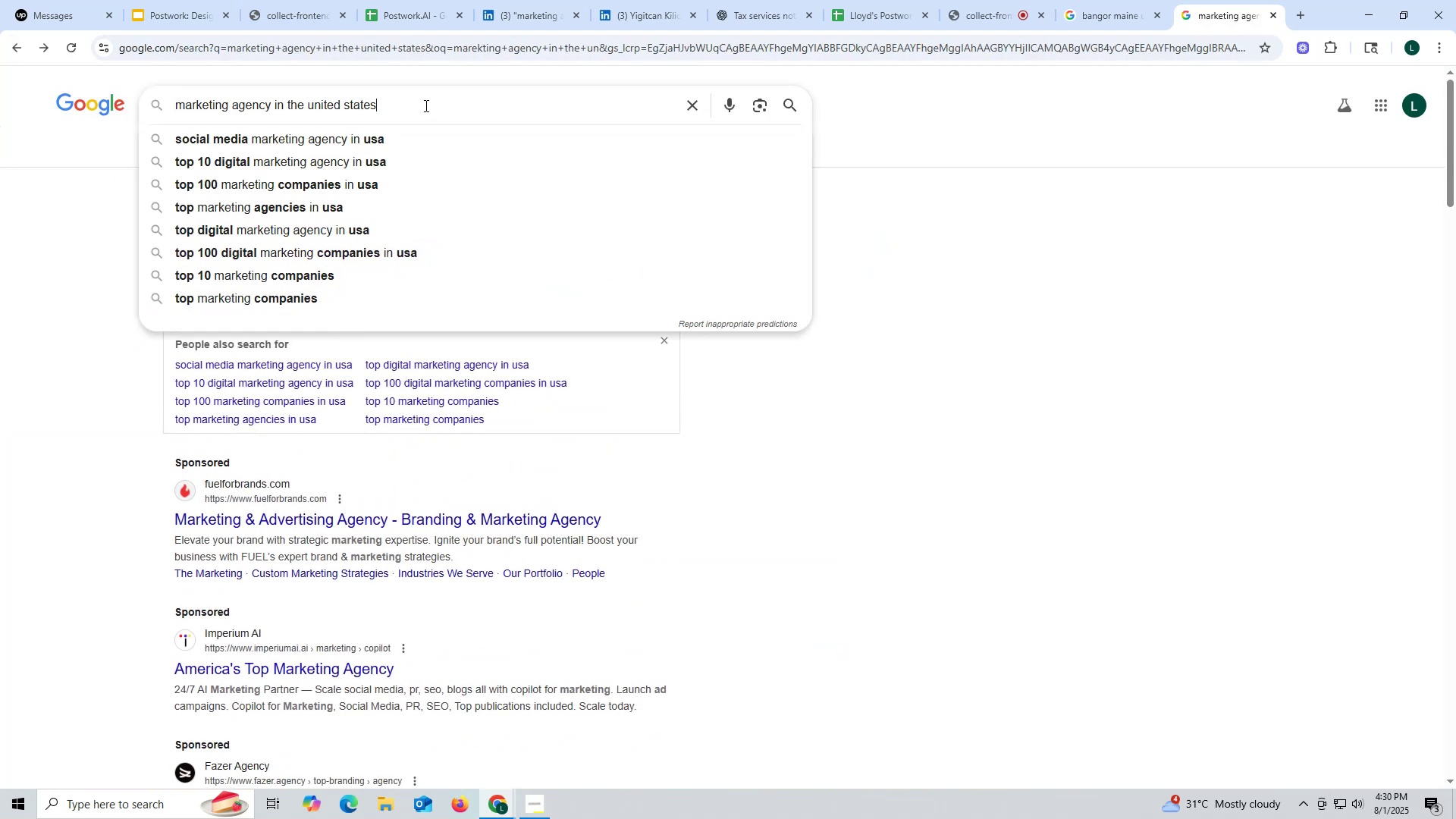 
type( yell)
 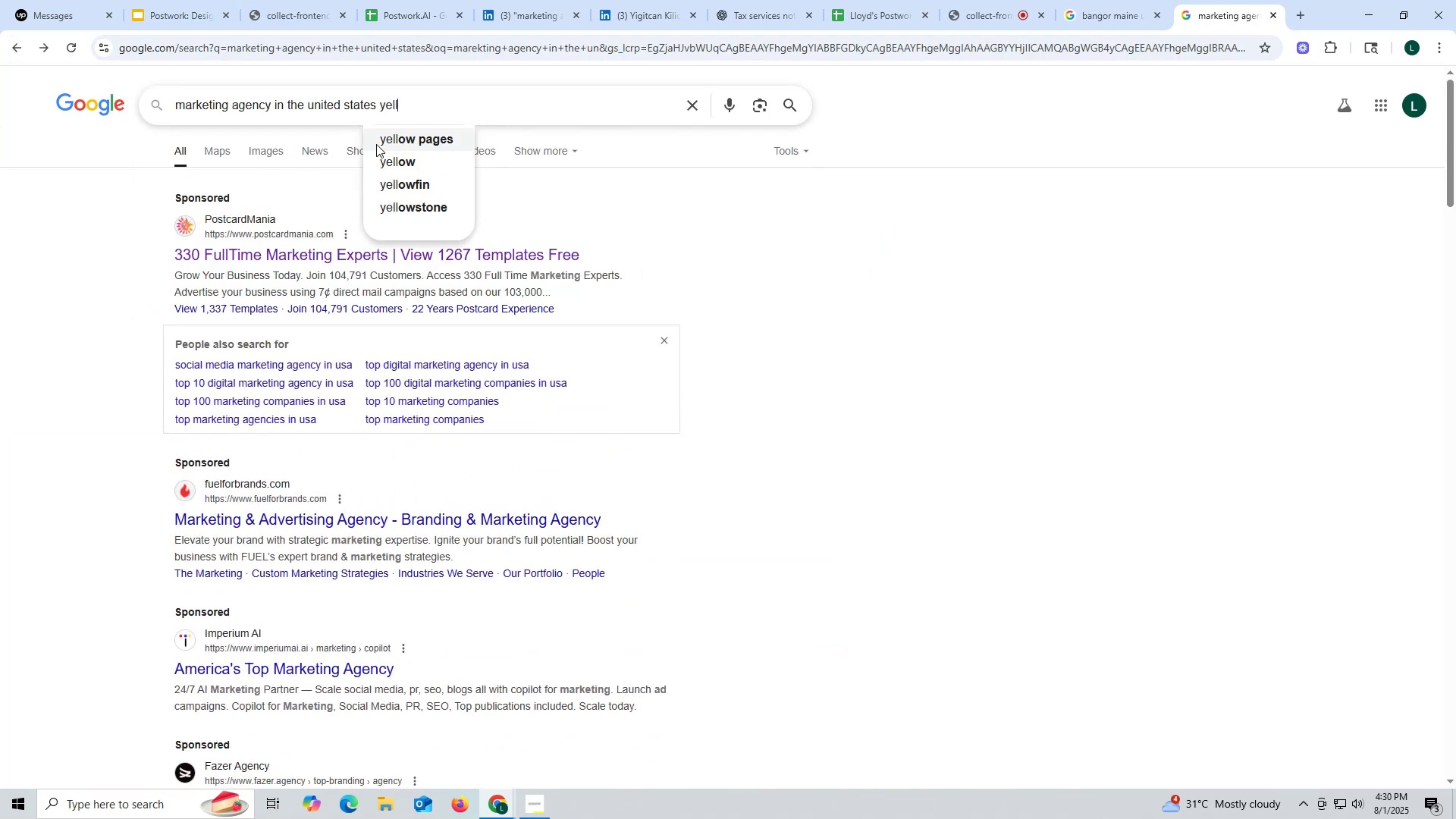 
left_click([394, 136])
 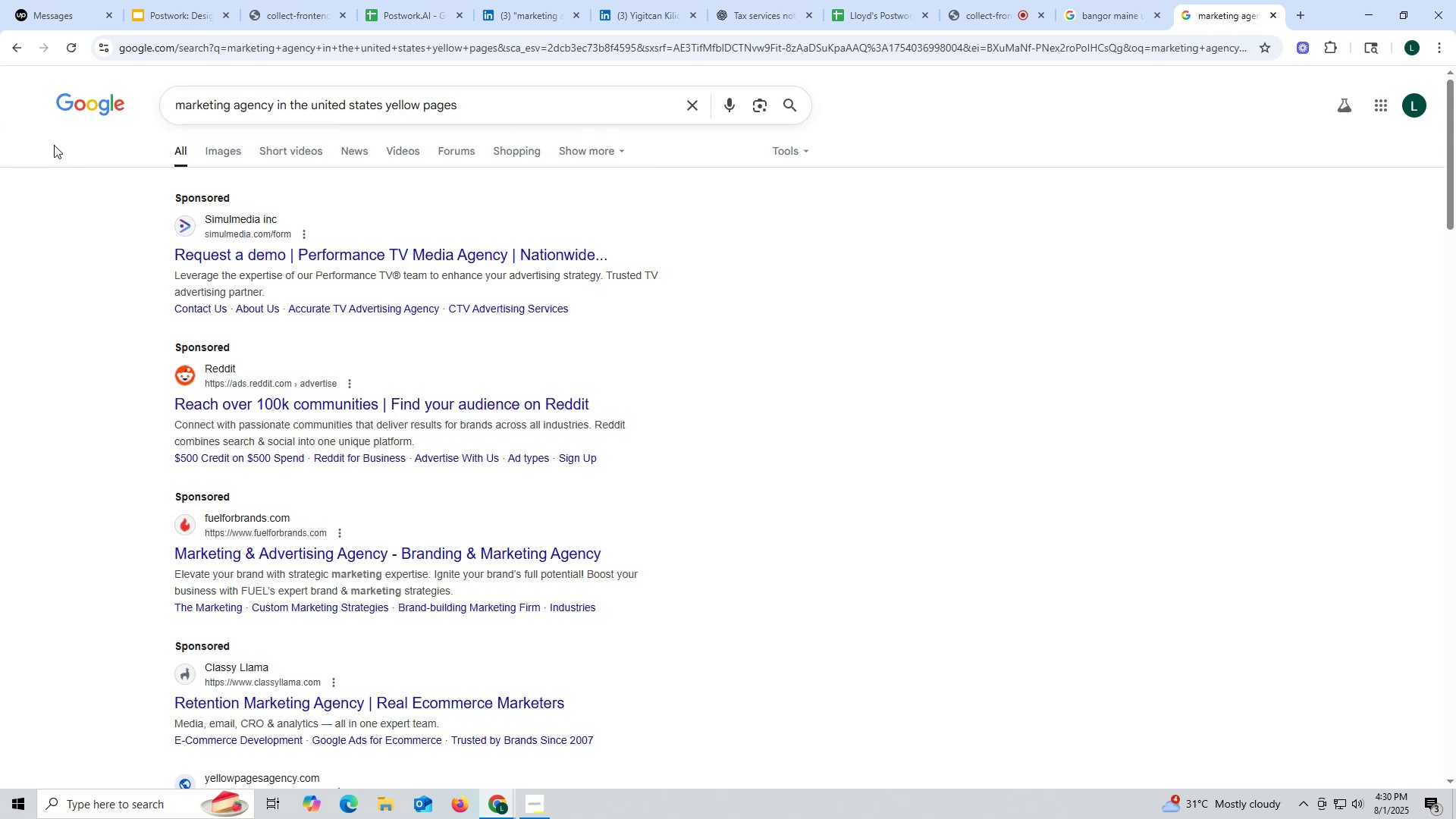 
scroll: coordinate [451, 608], scroll_direction: down, amount: 12.0
 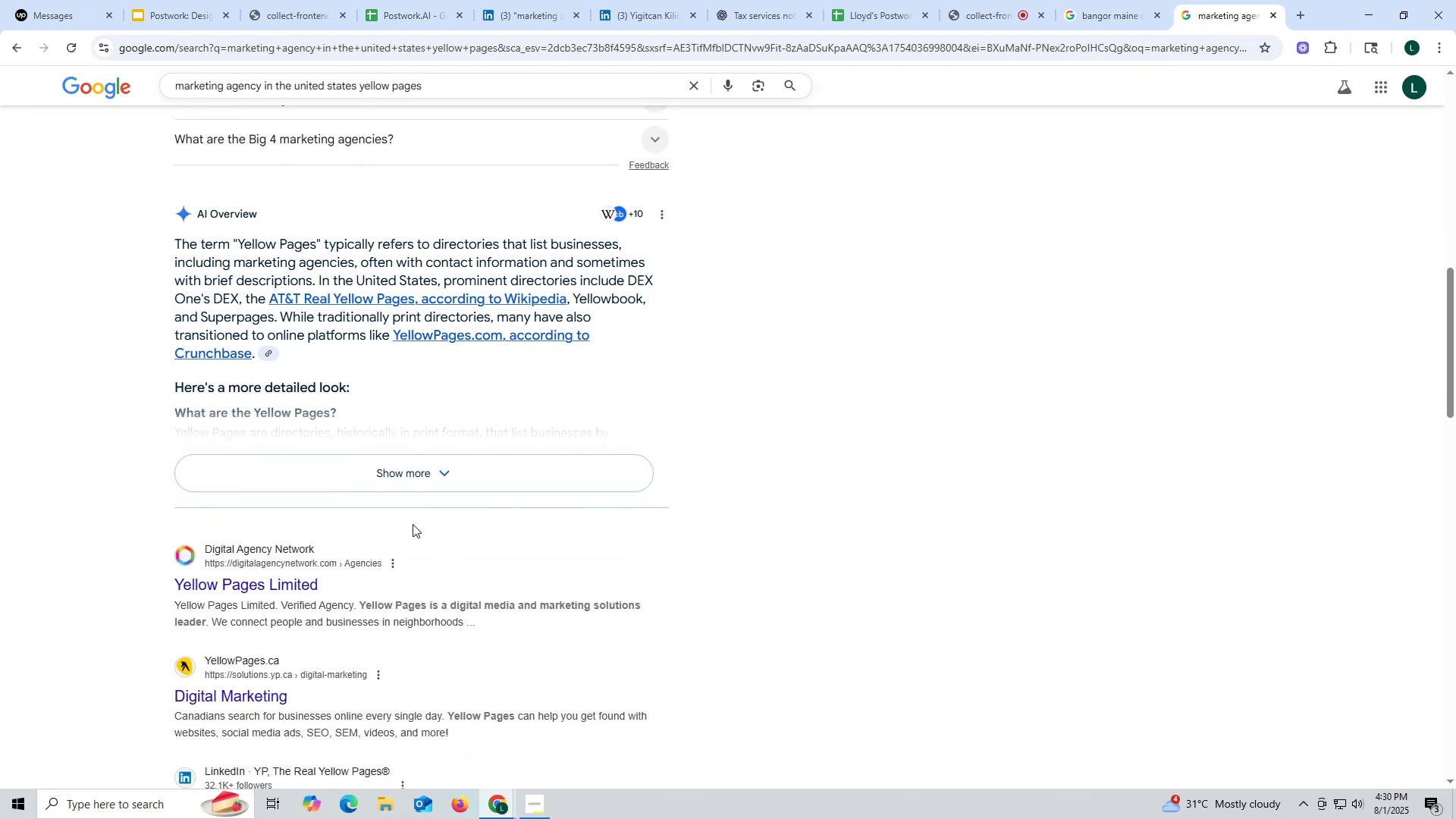 
scroll: coordinate [415, 499], scroll_direction: up, amount: 12.0
 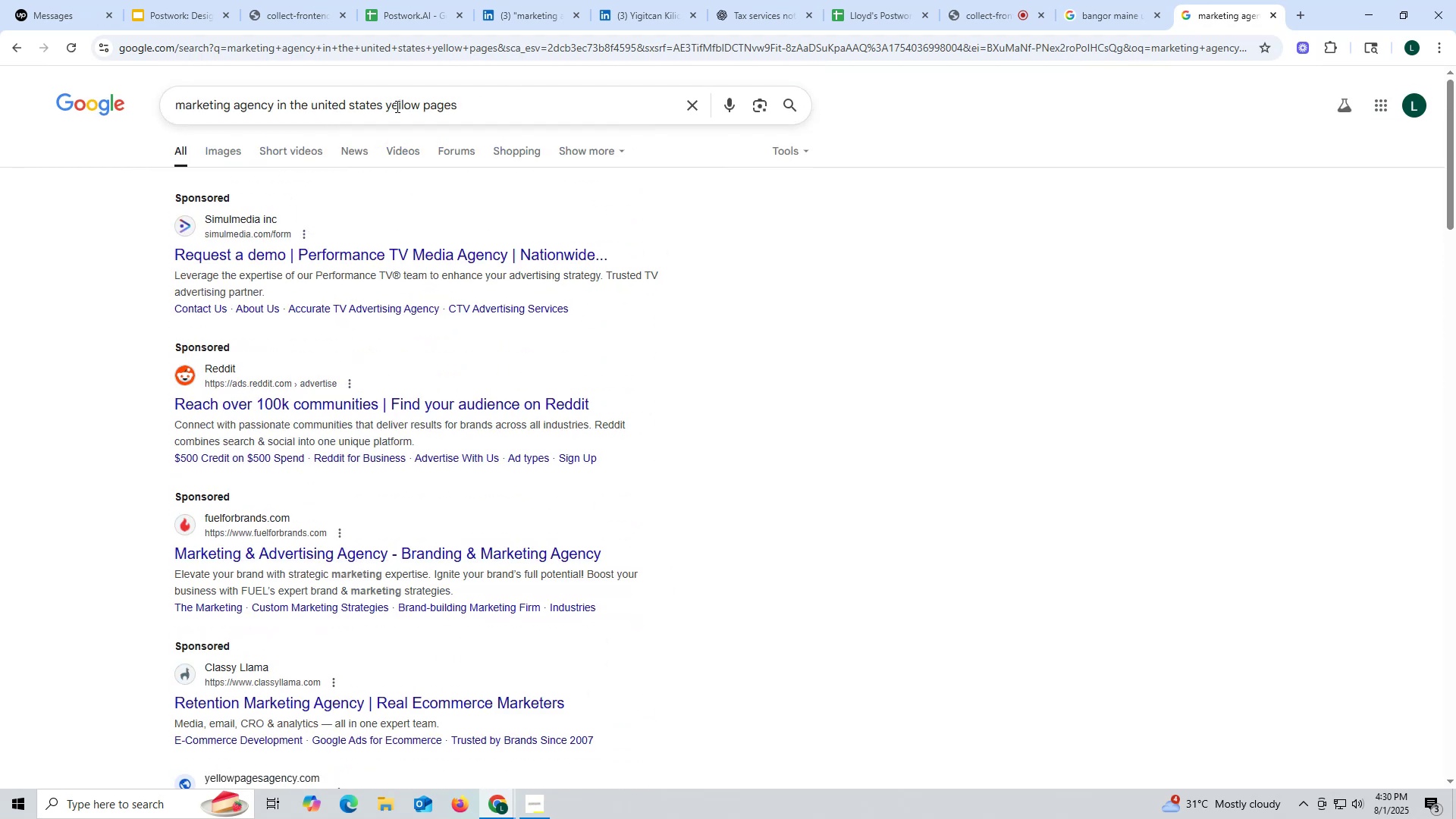 
left_click_drag(start_coordinate=[386, 106], to_coordinate=[74, 127])
 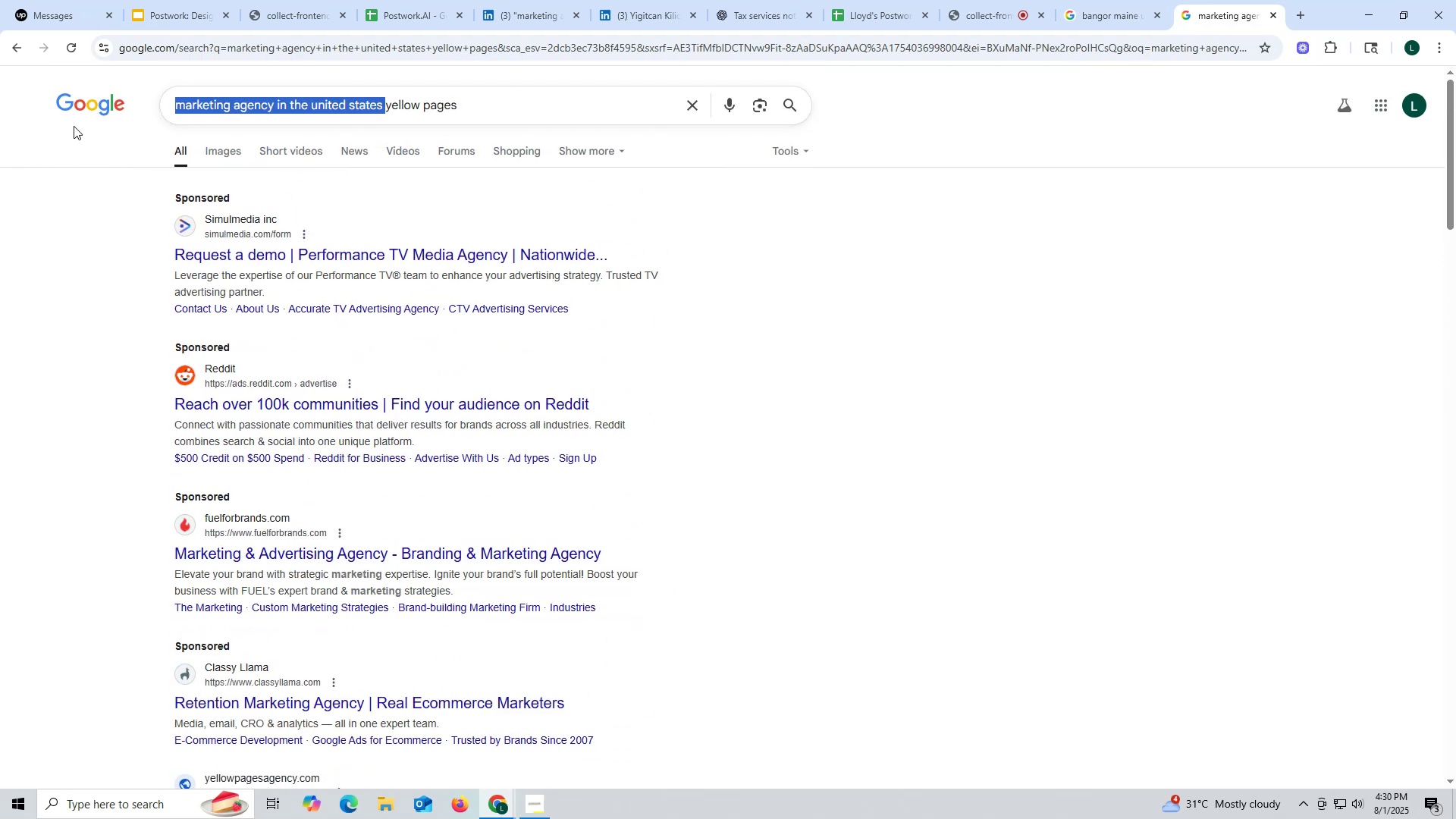 
key(Backspace)
 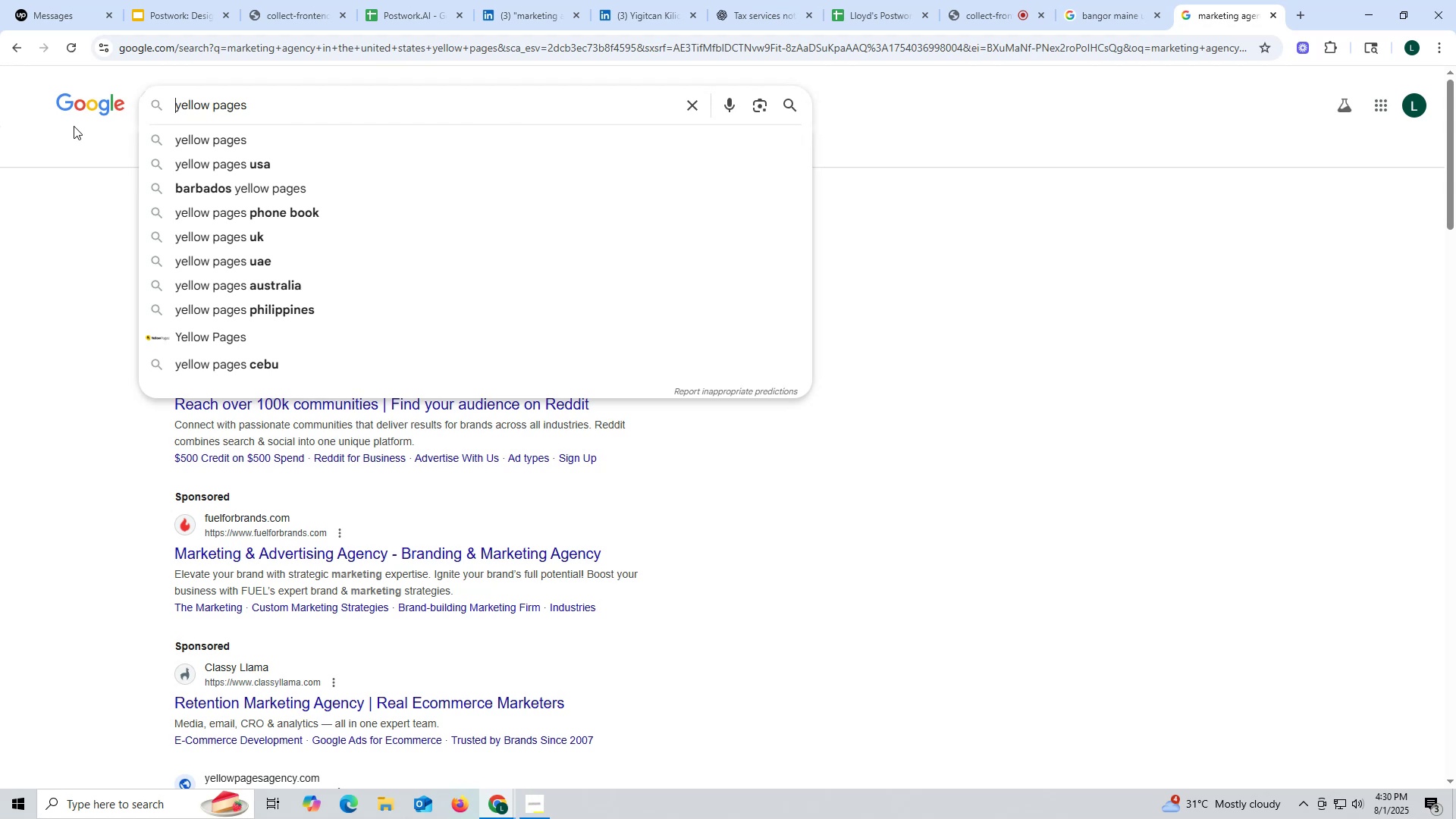 
key(Enter)
 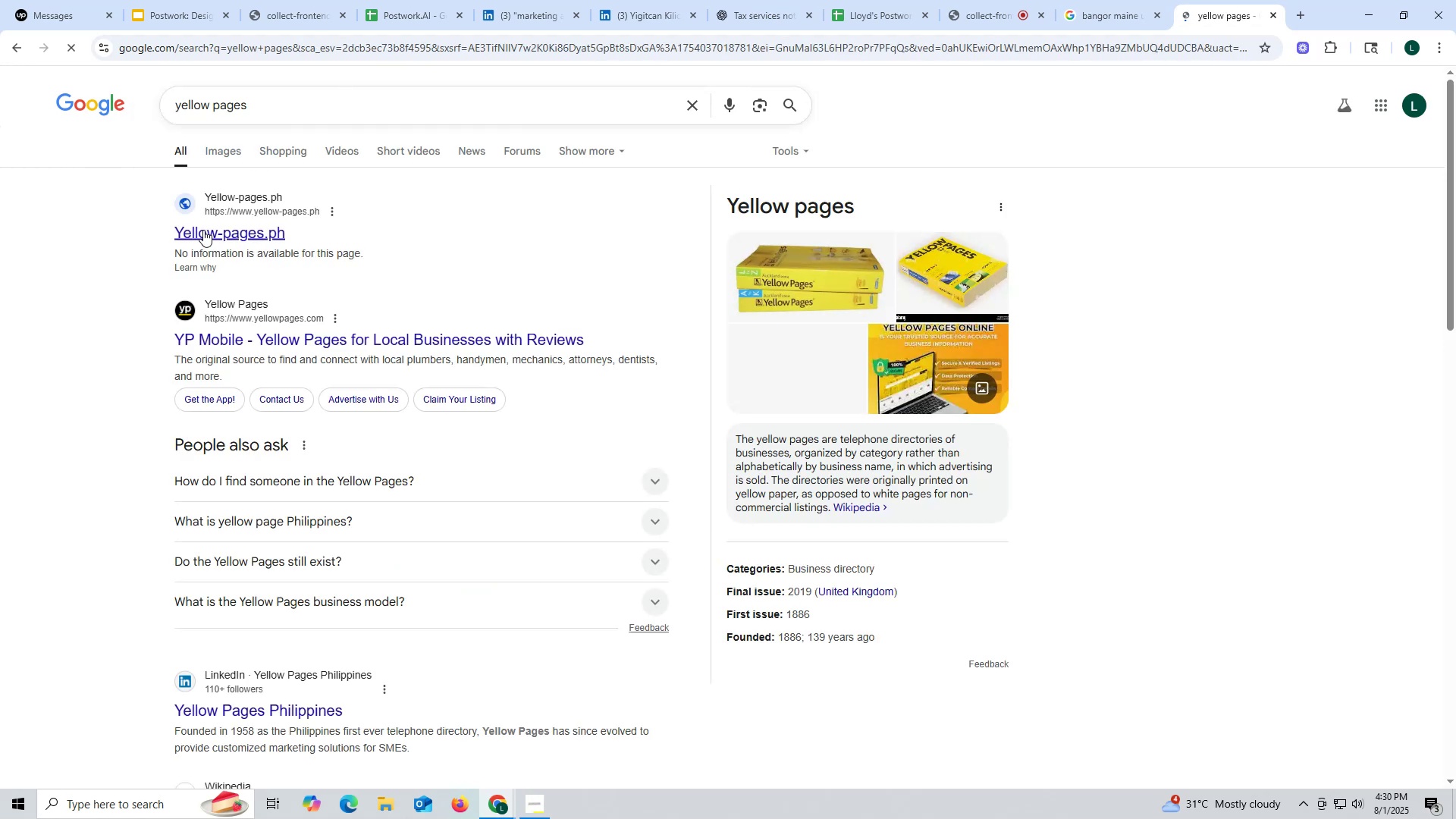 
left_click([203, 230])
 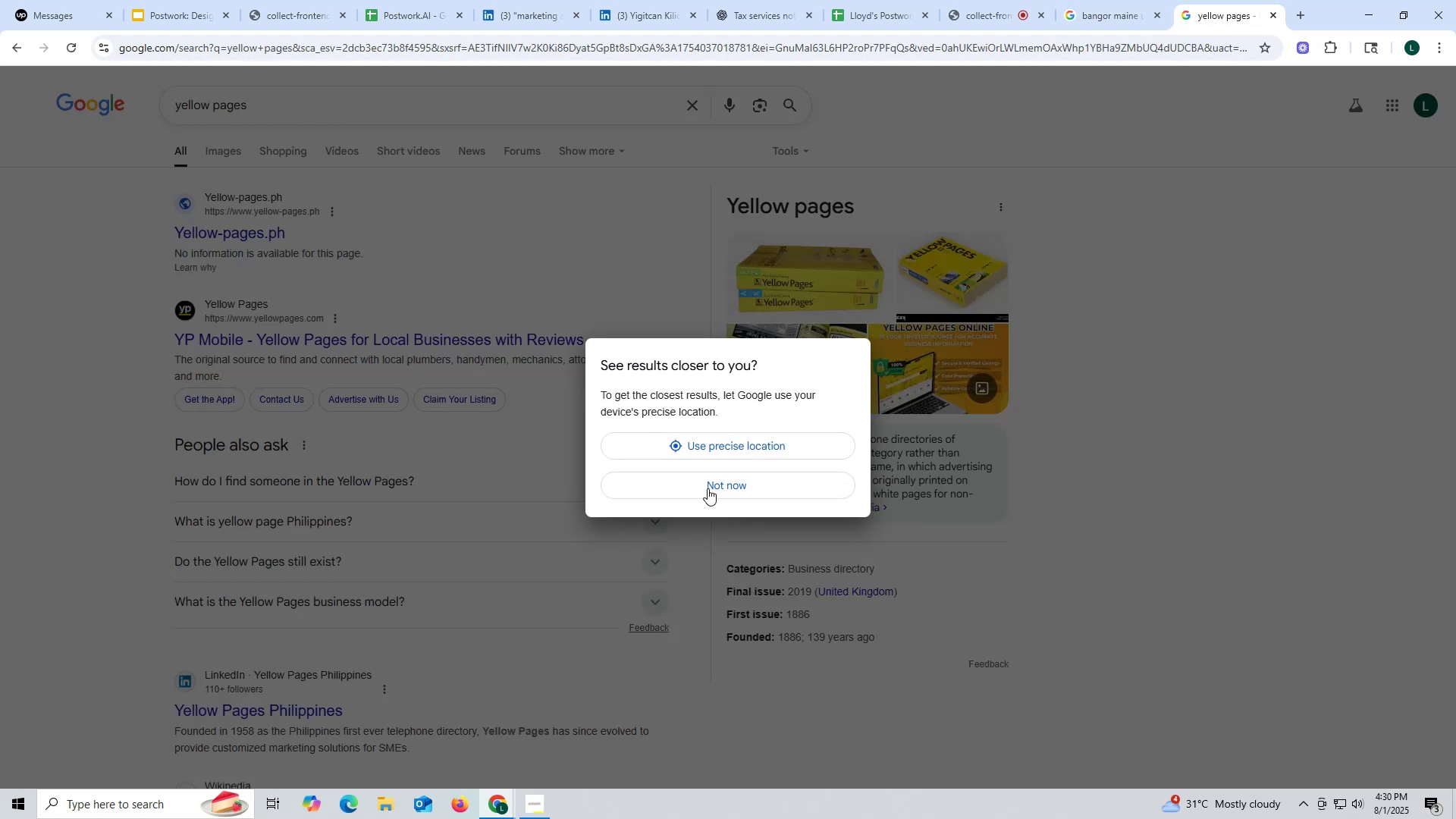 
left_click([707, 488])
 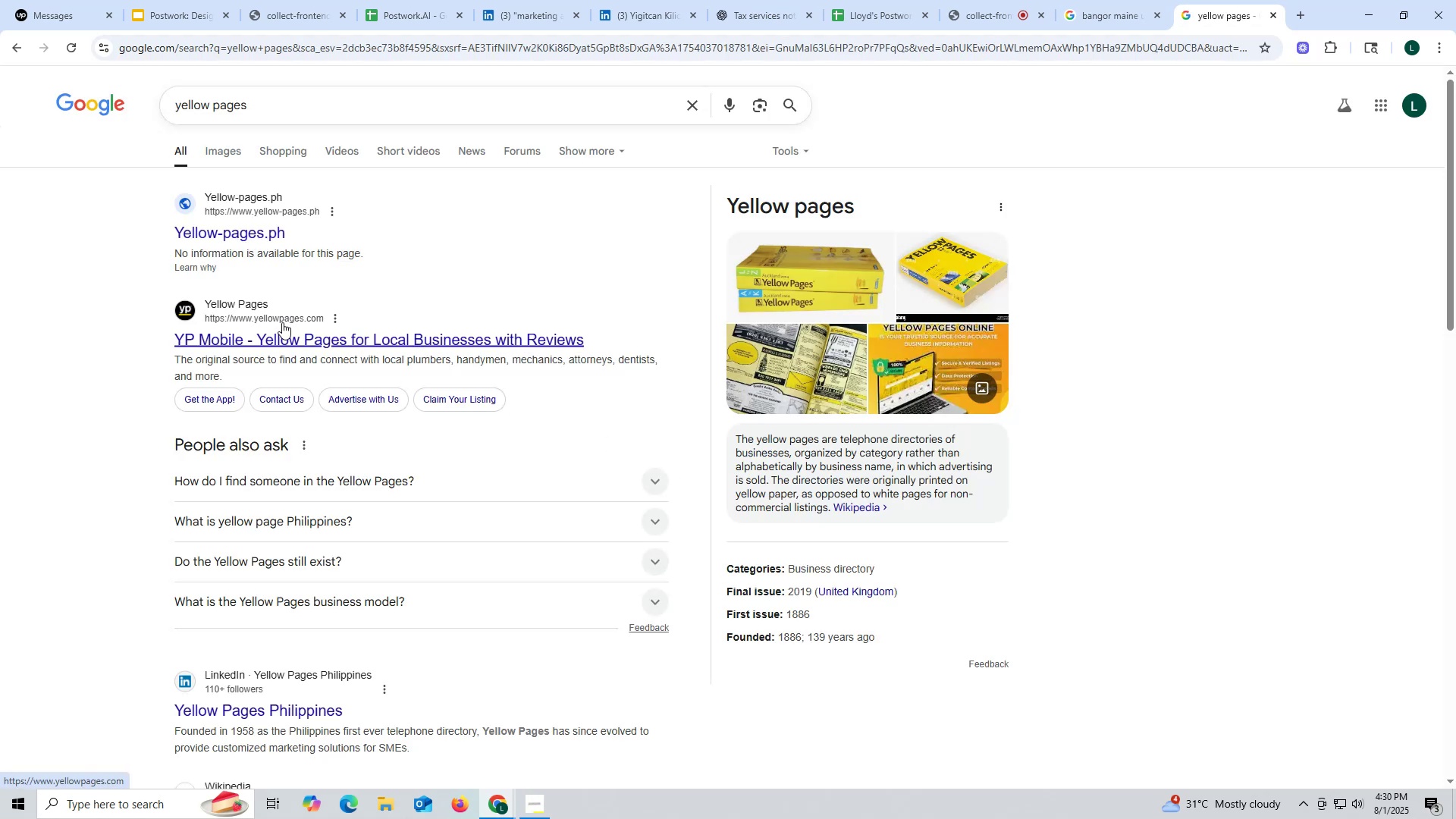 
left_click([290, 337])
 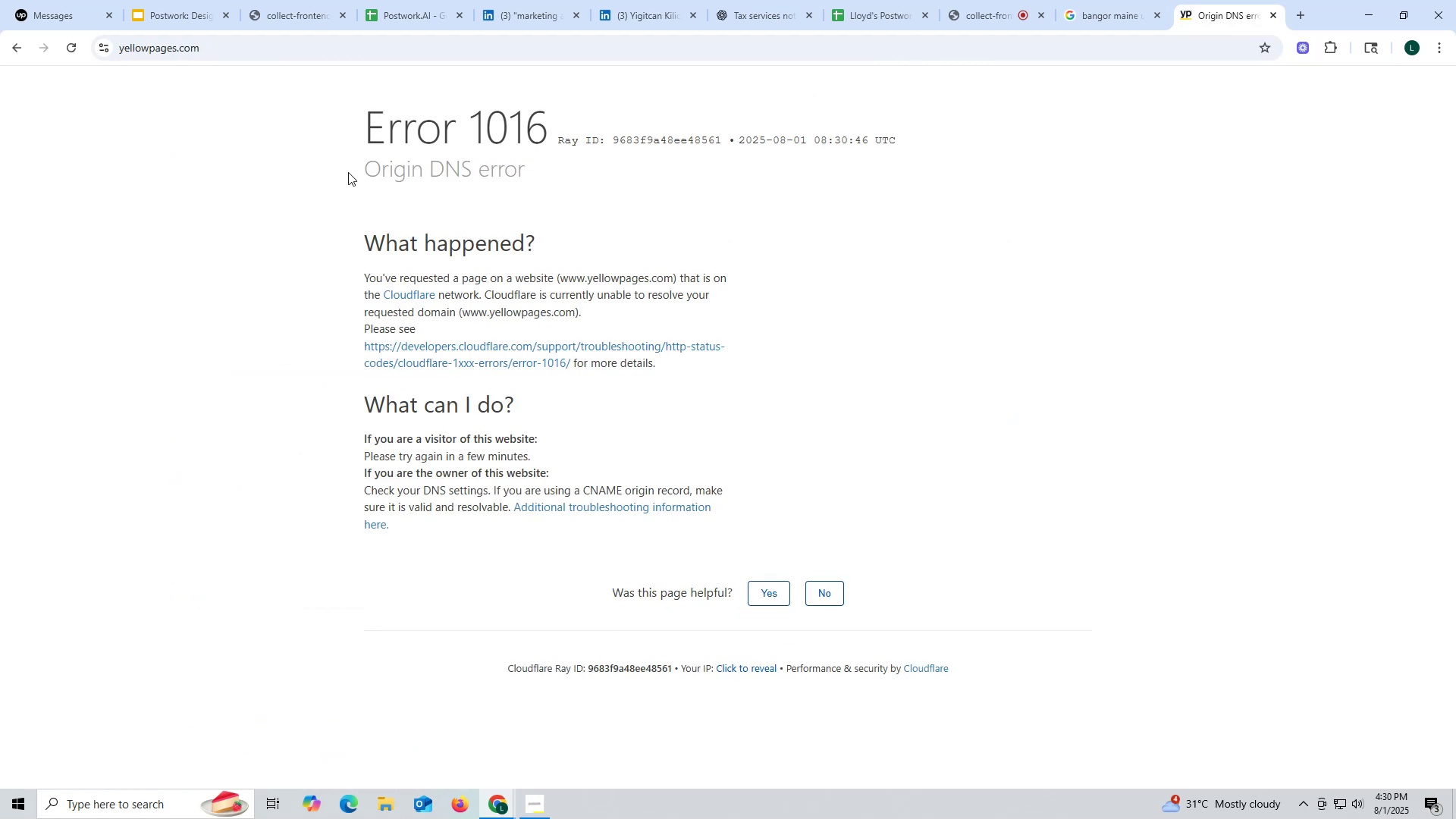 
wait(5.18)
 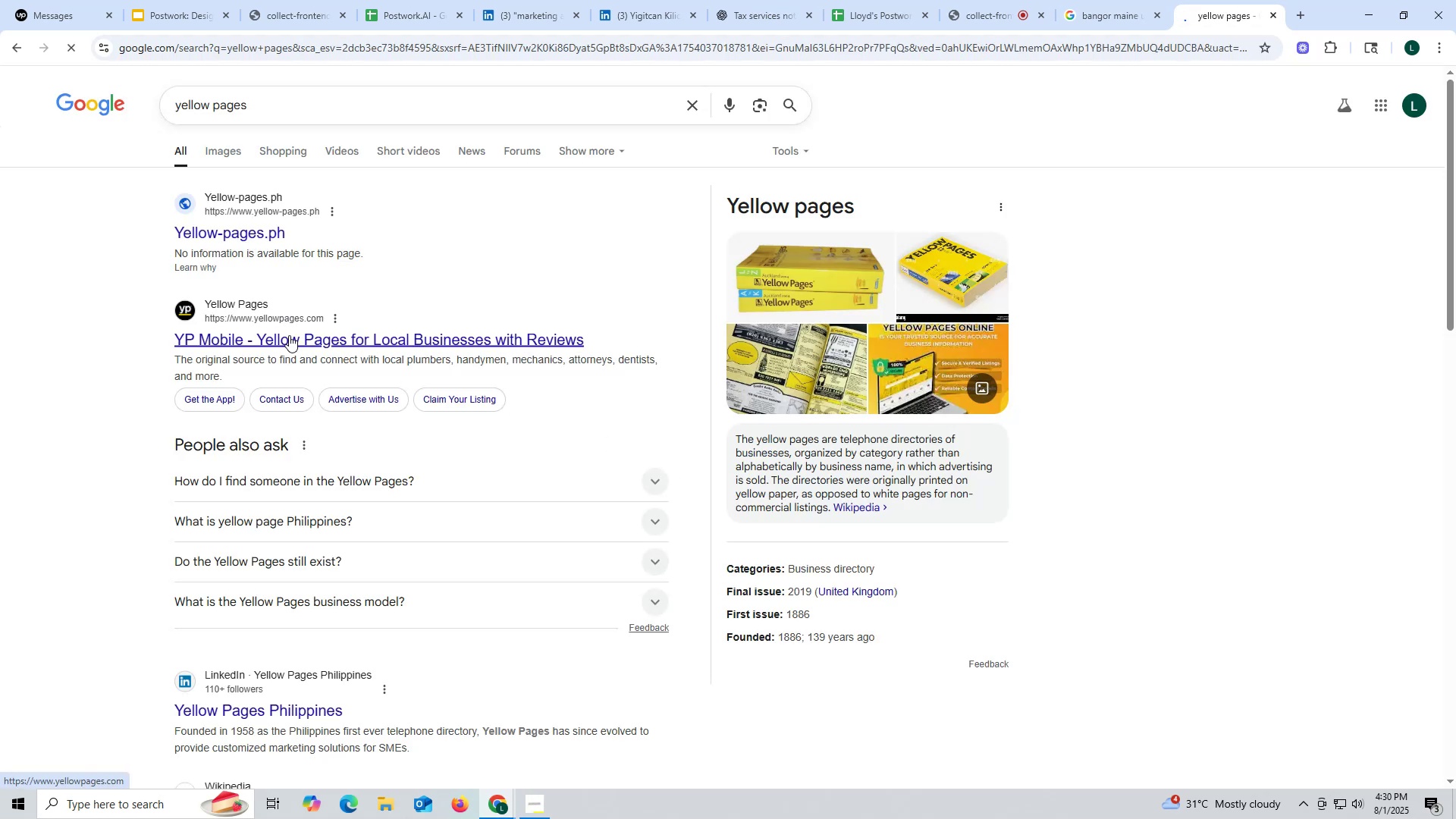 
left_click([2, 49])
 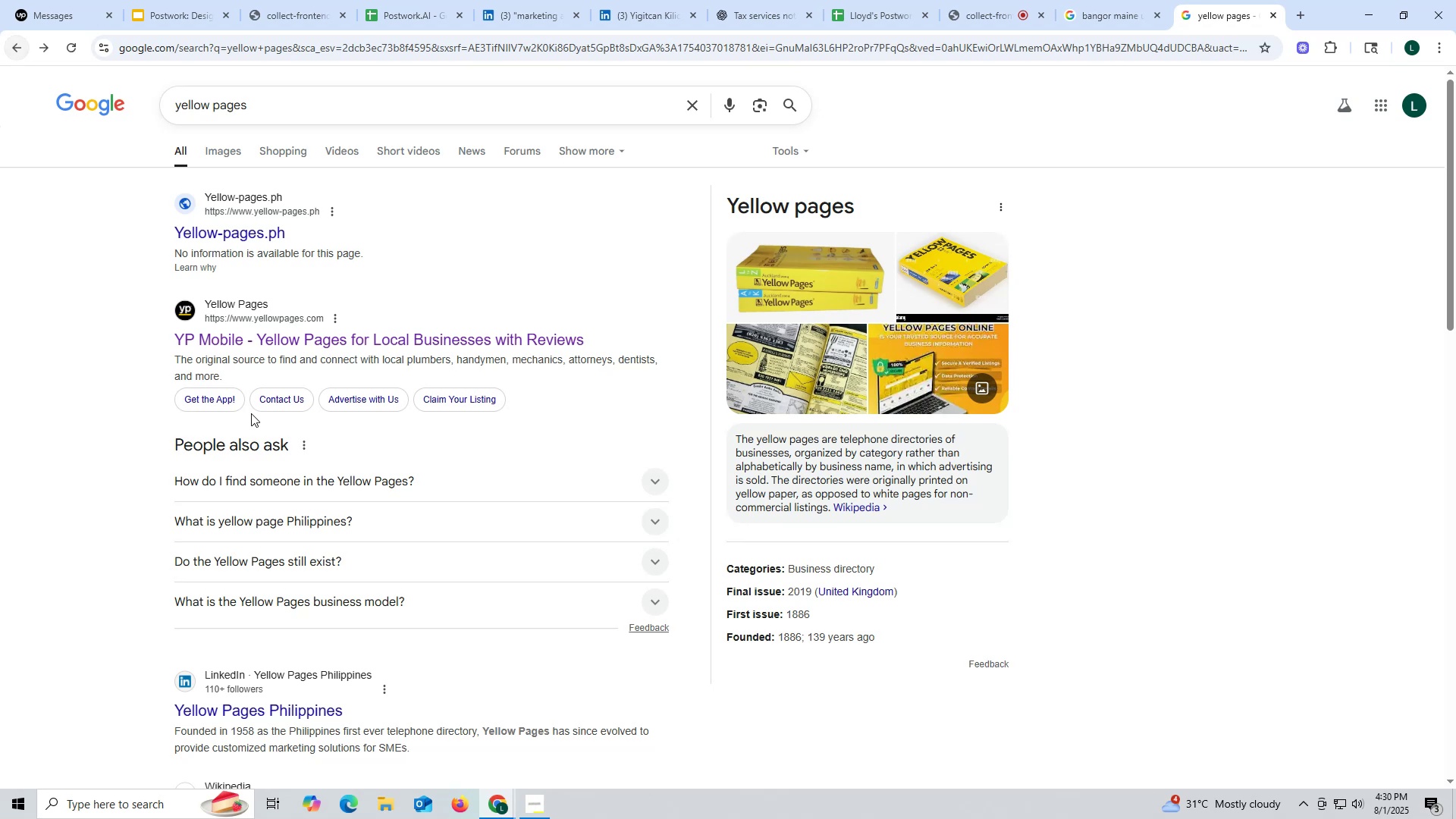 
scroll: coordinate [302, 463], scroll_direction: down, amount: 6.0
 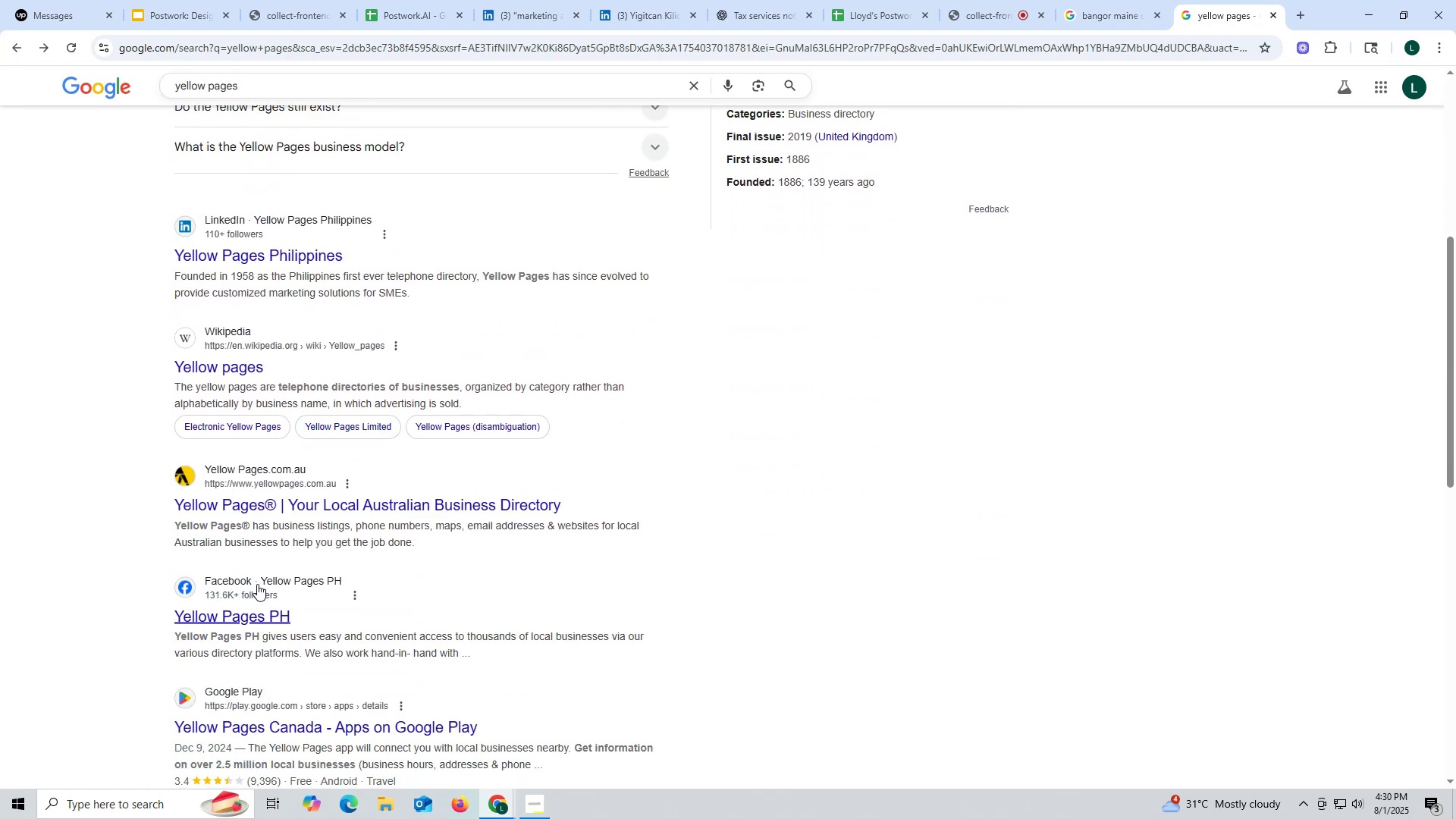 
scroll: coordinate [304, 451], scroll_direction: up, amount: 9.0
 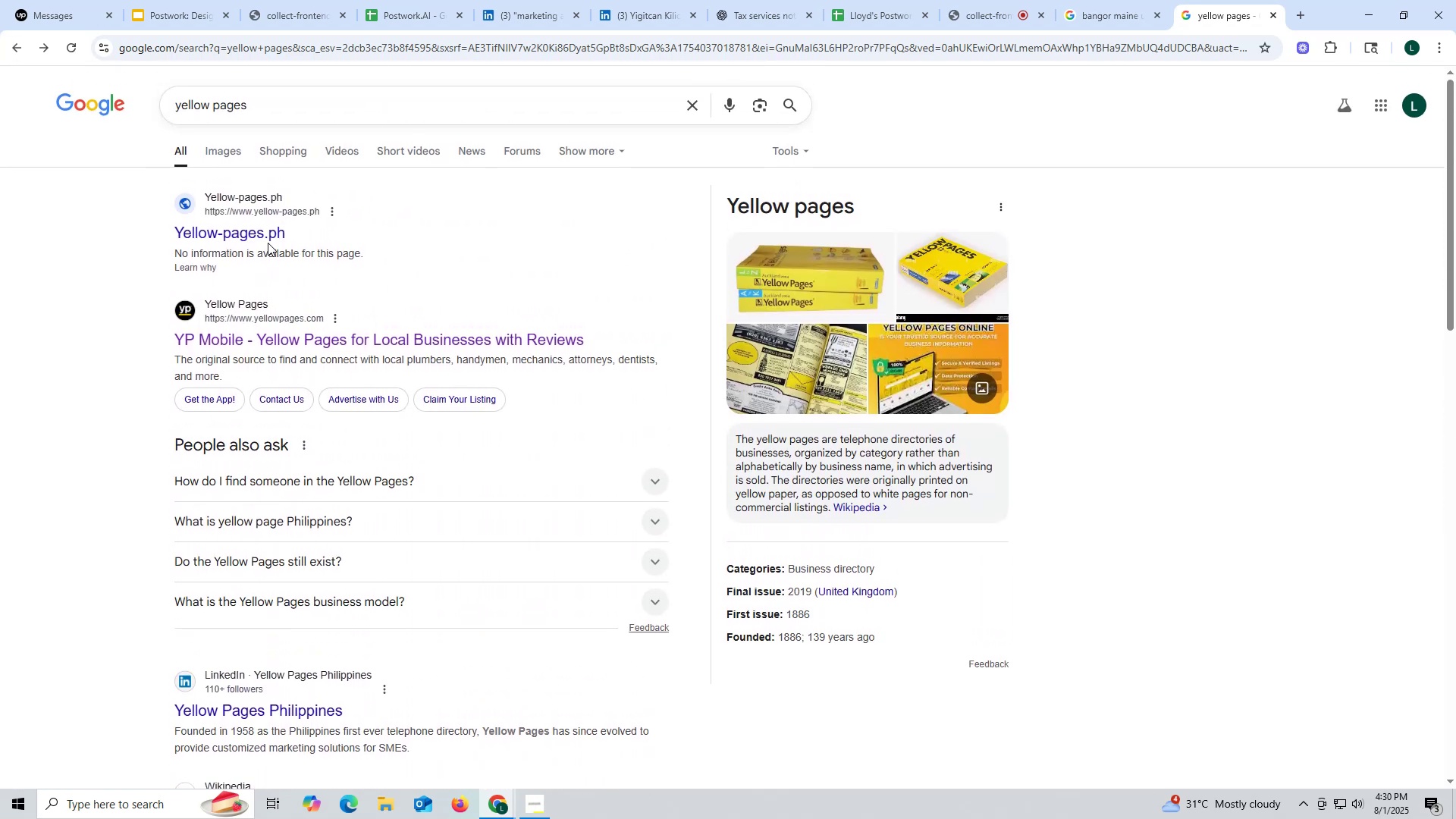 
left_click([267, 236])
 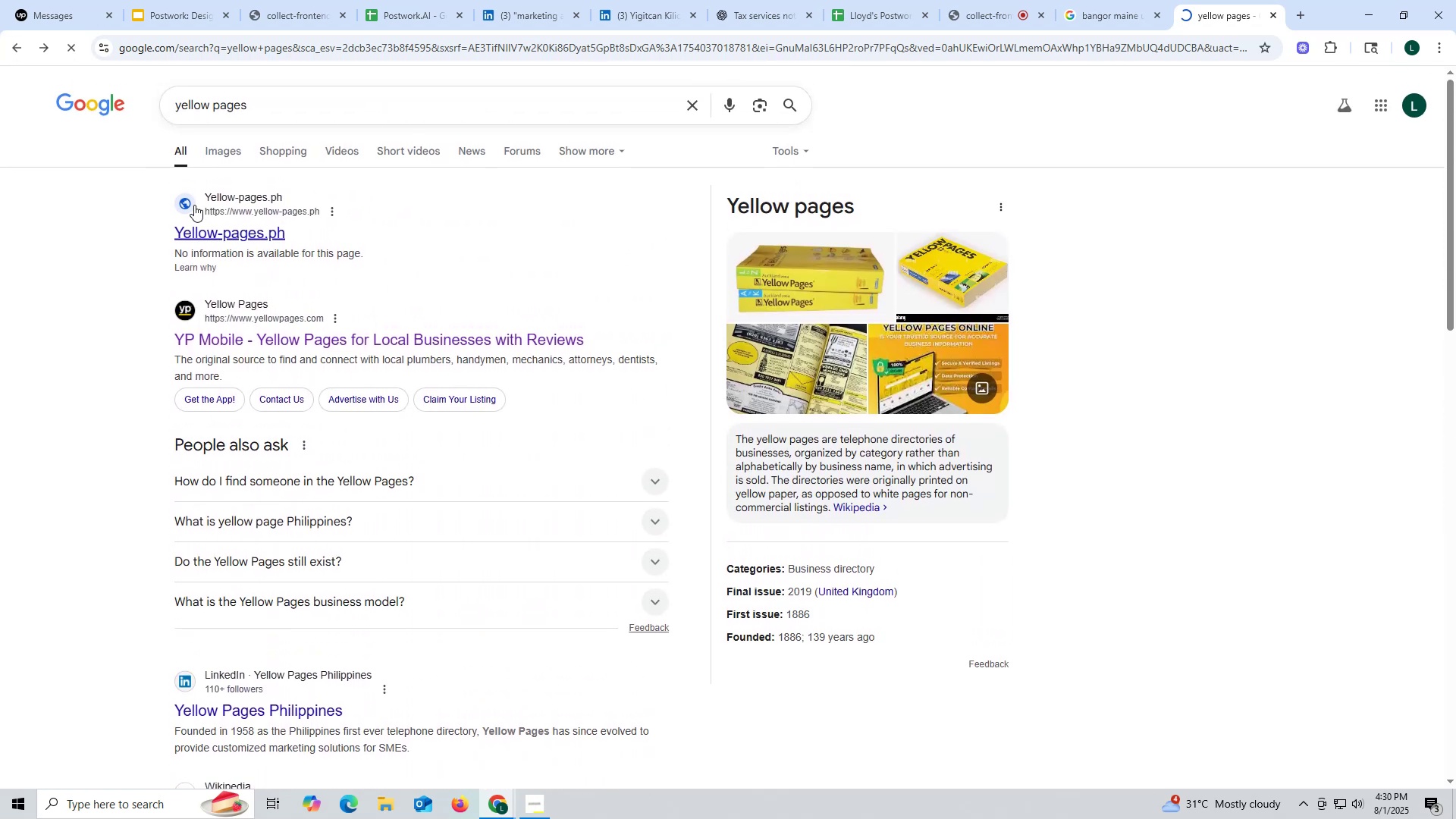 
left_click([216, 235])
 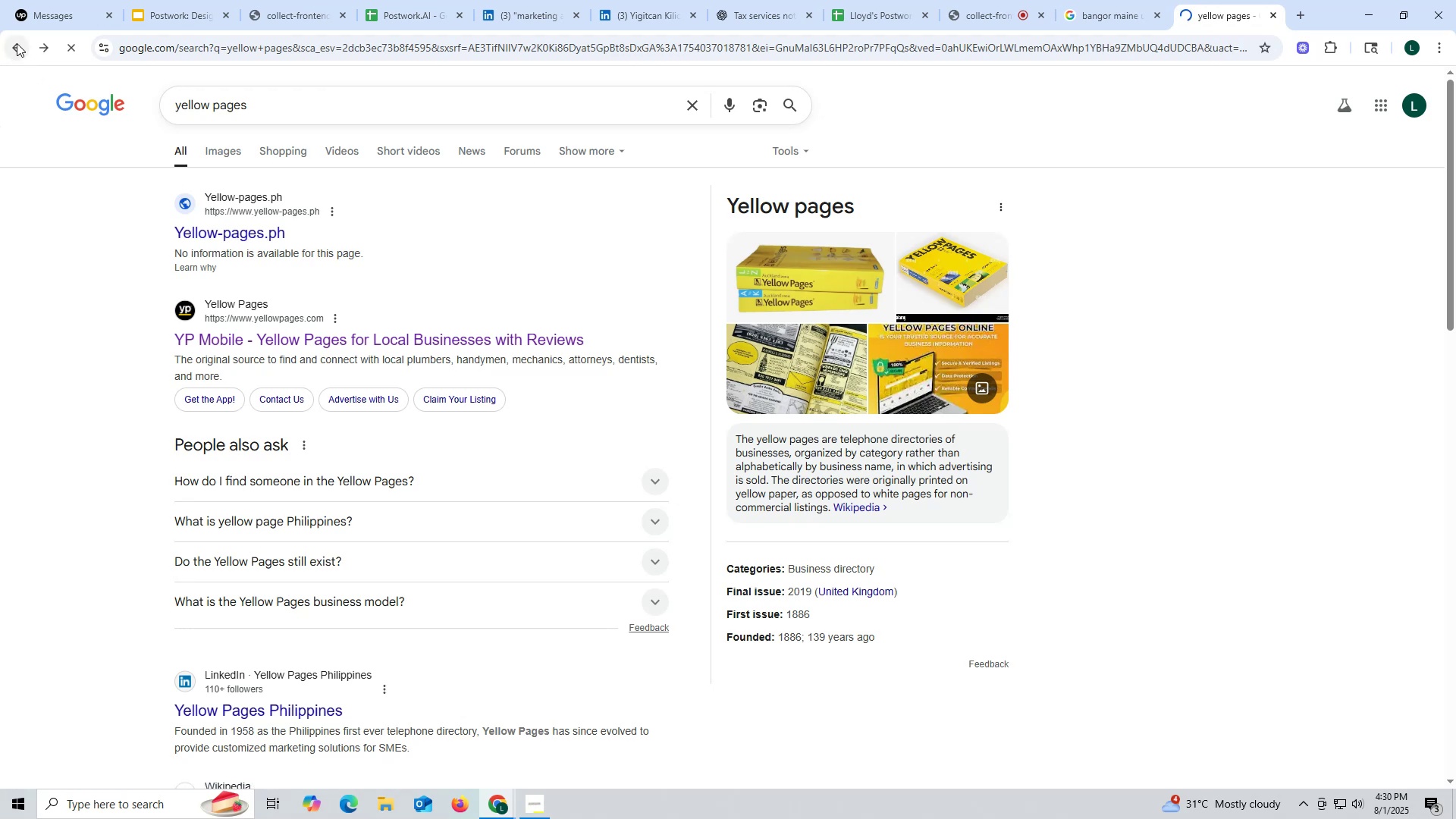 
left_click([17, 43])
 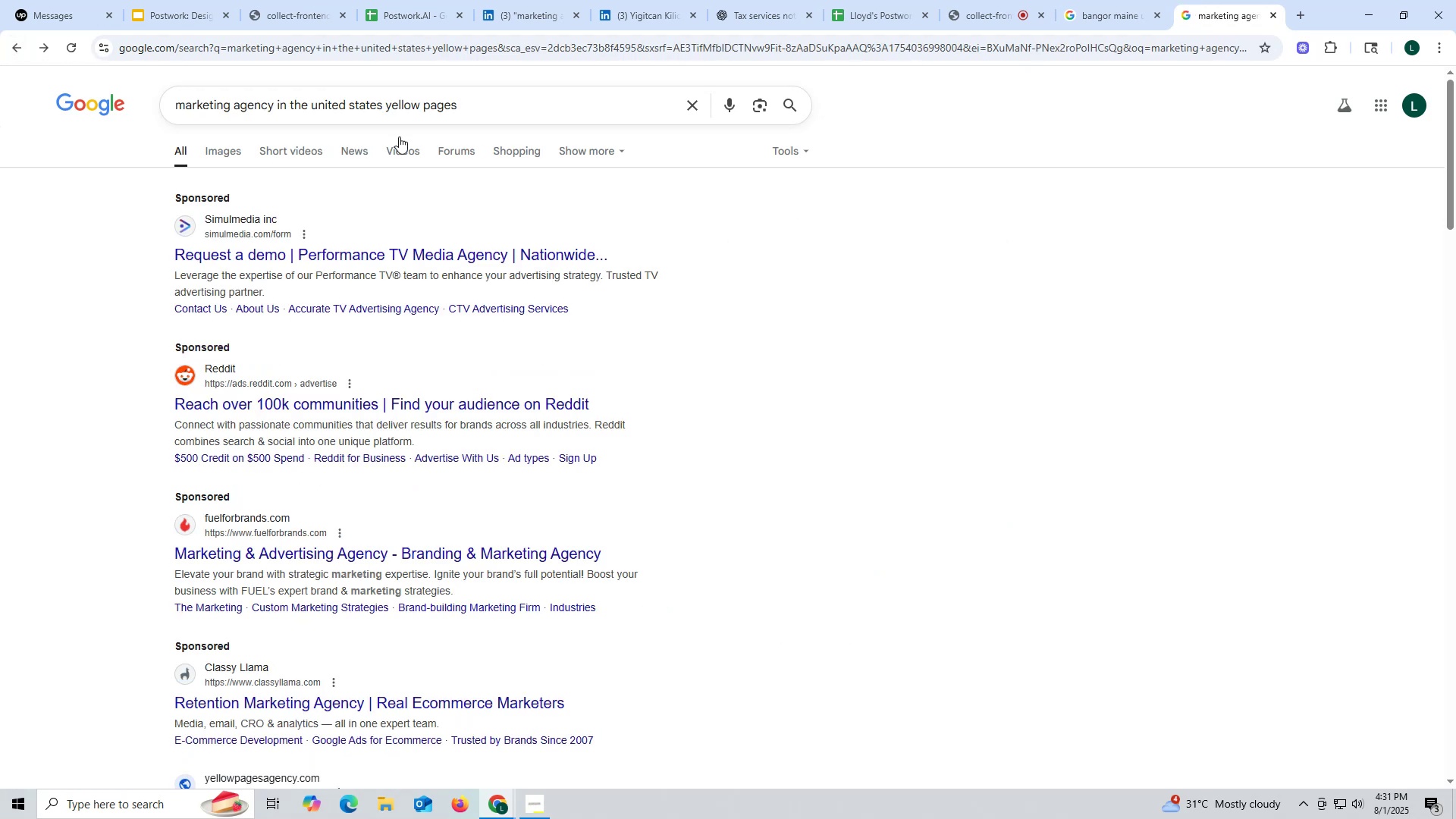 
left_click_drag(start_coordinate=[489, 105], to_coordinate=[387, 105])
 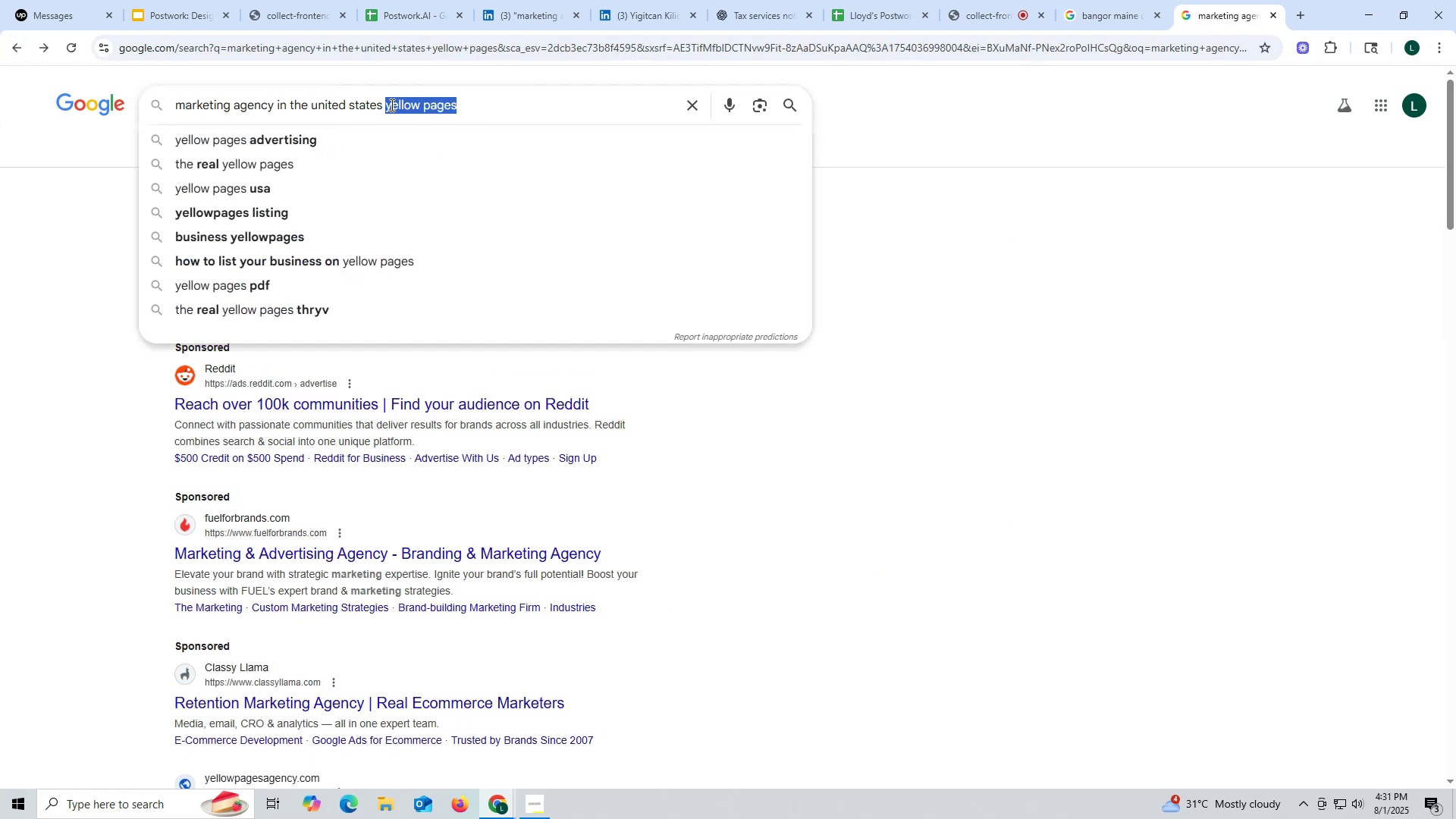 
type(free list)
 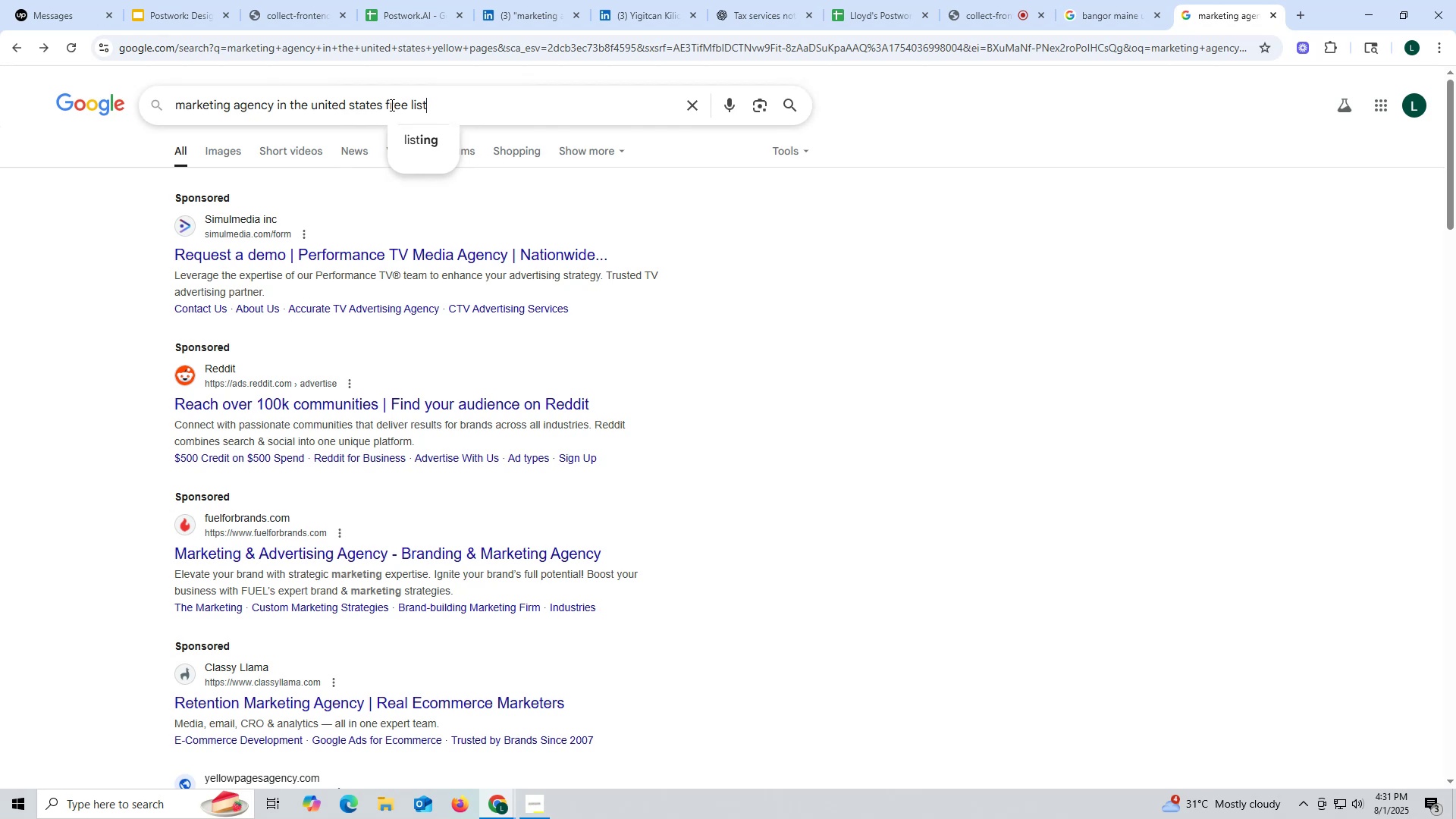 
key(Enter)
 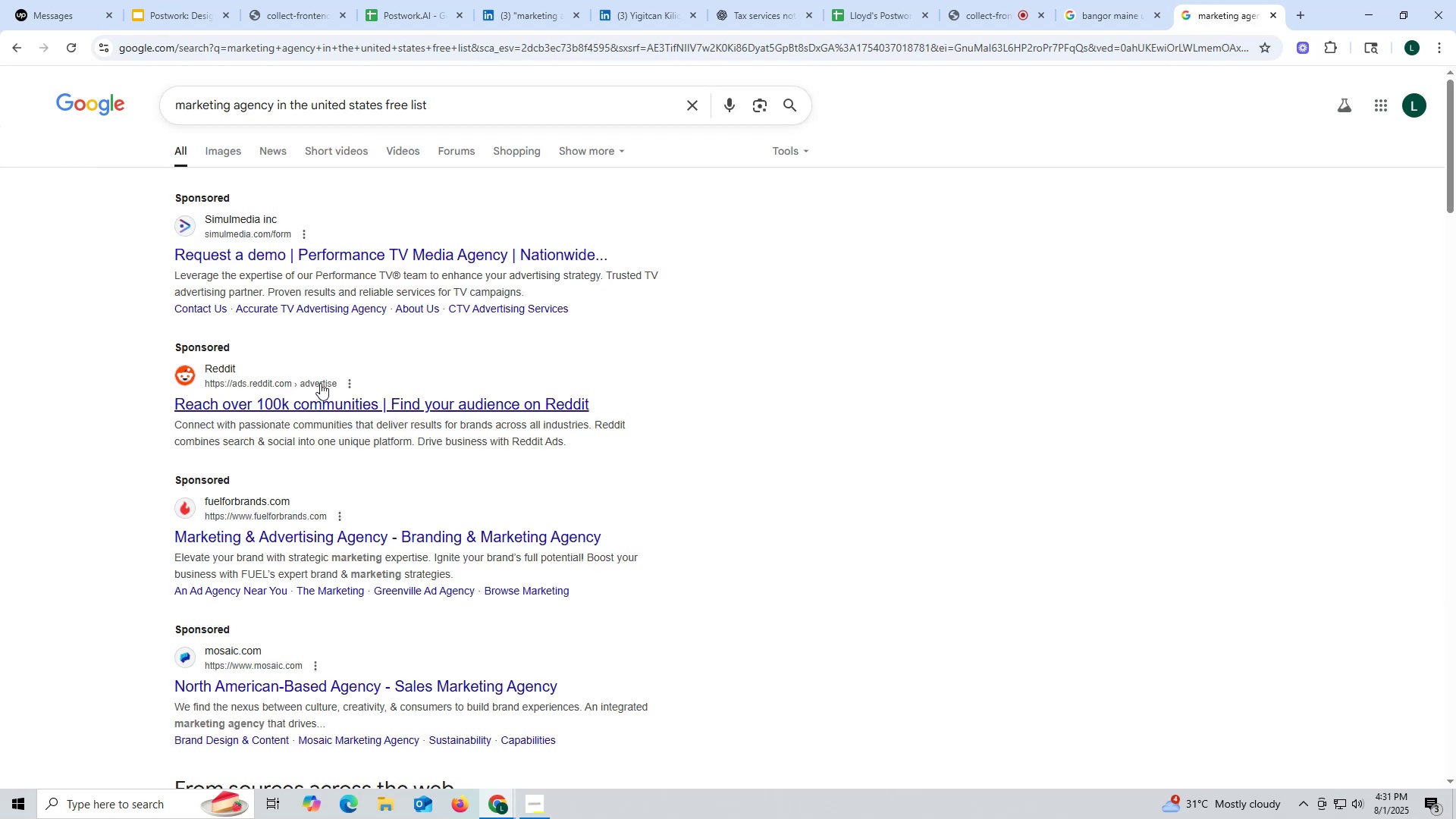 
scroll: coordinate [359, 533], scroll_direction: down, amount: 8.0
 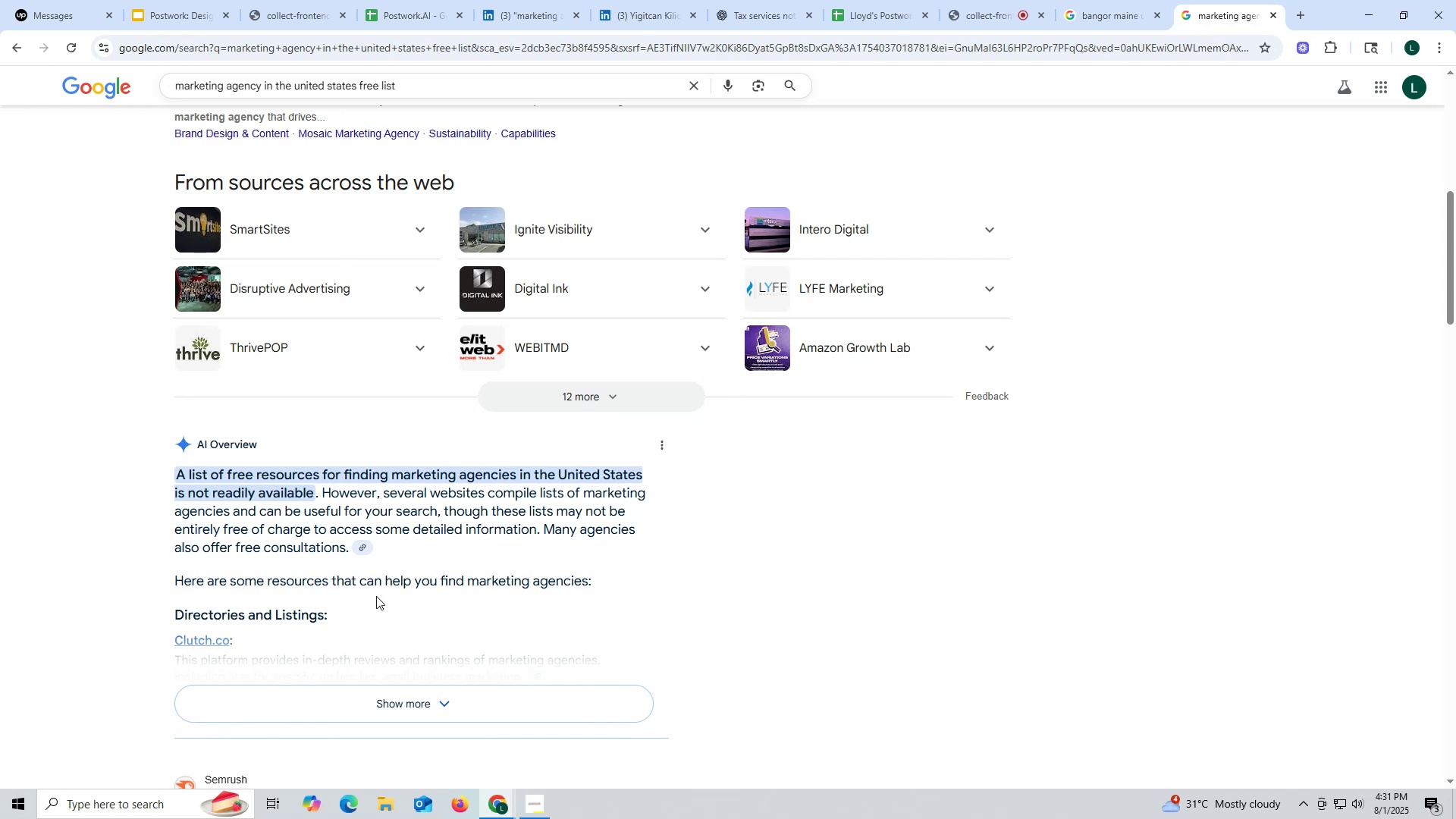 
wait(5.67)
 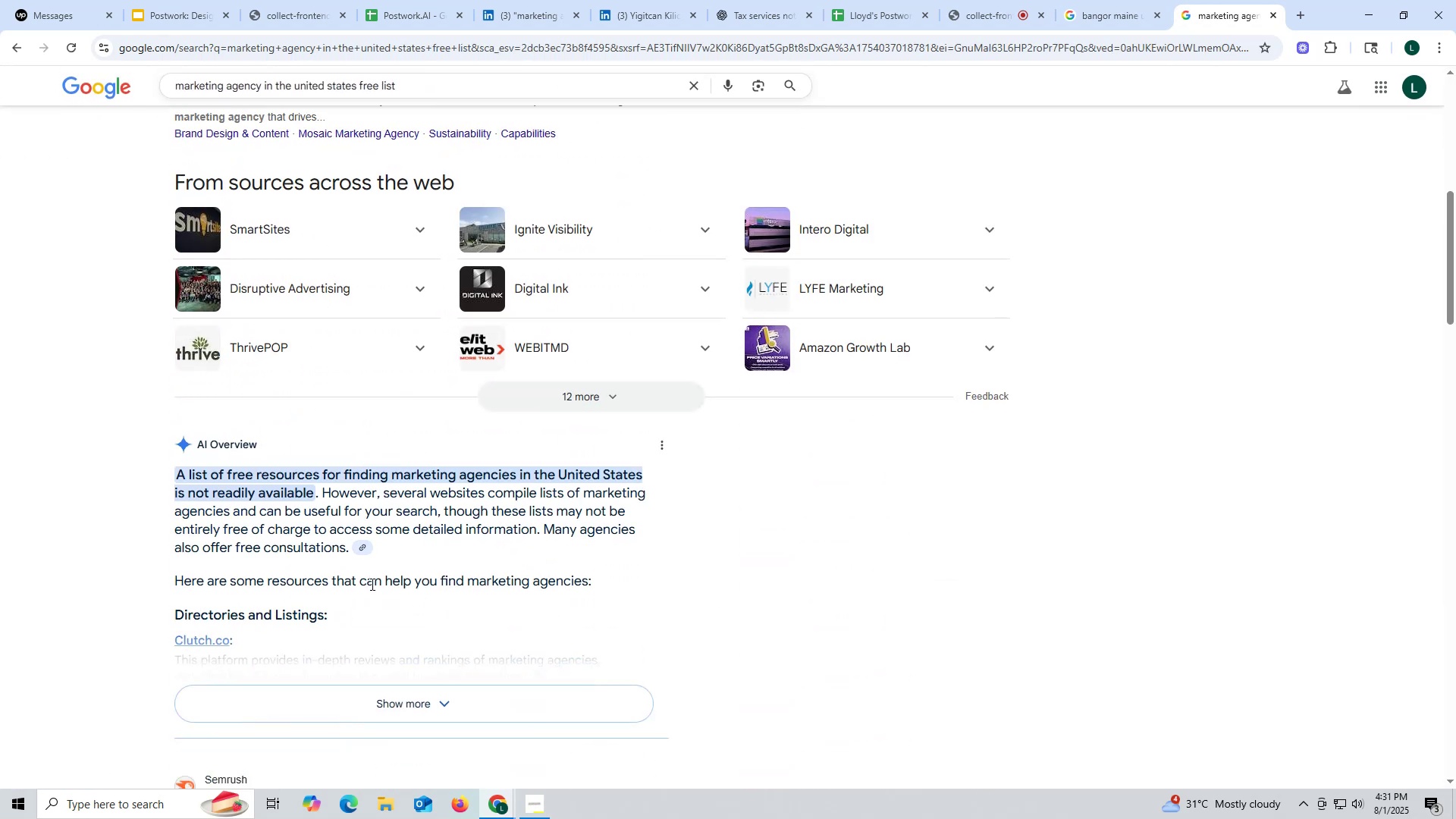 
left_click([439, 701])
 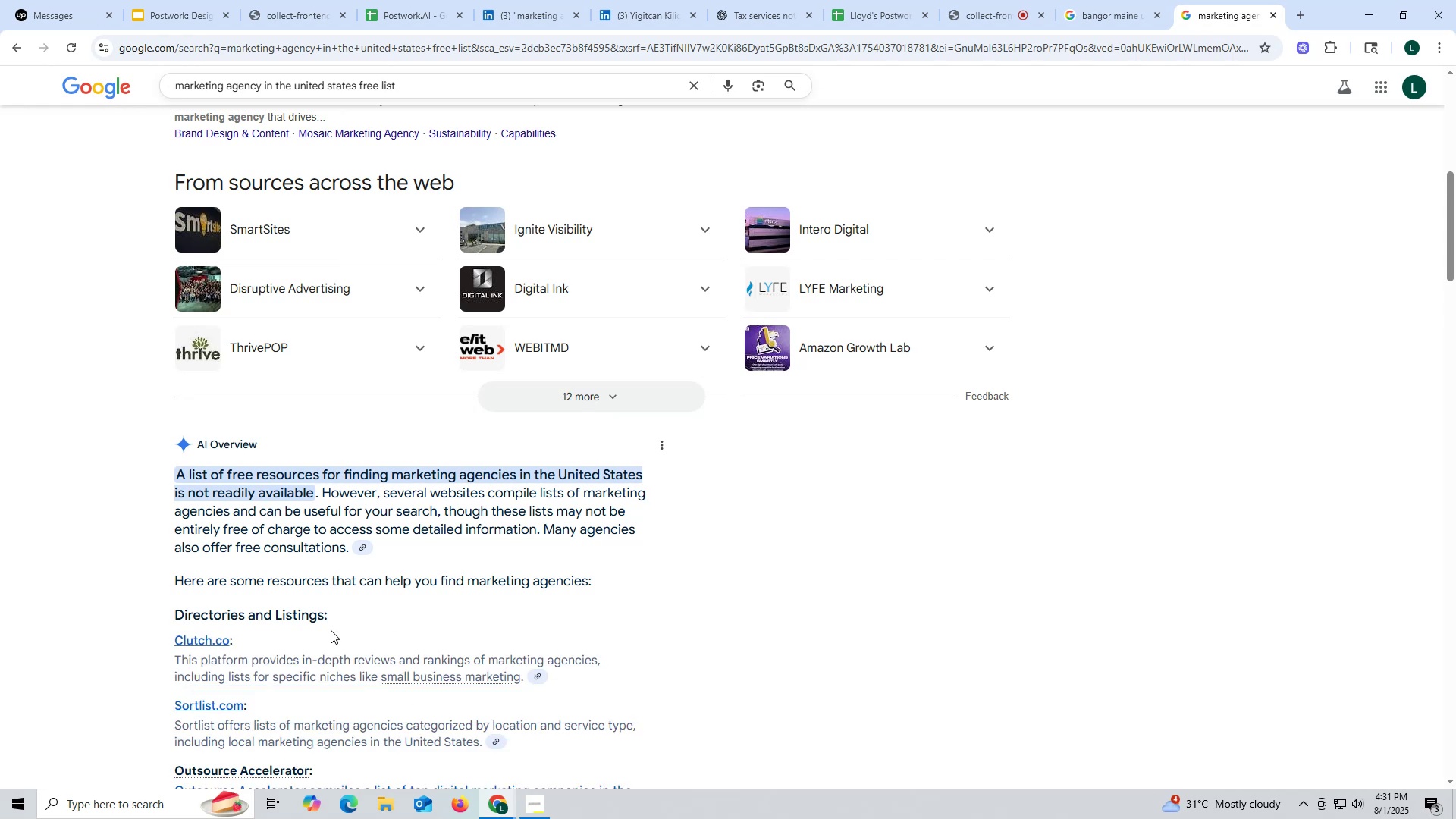 
scroll: coordinate [319, 598], scroll_direction: down, amount: 3.0
 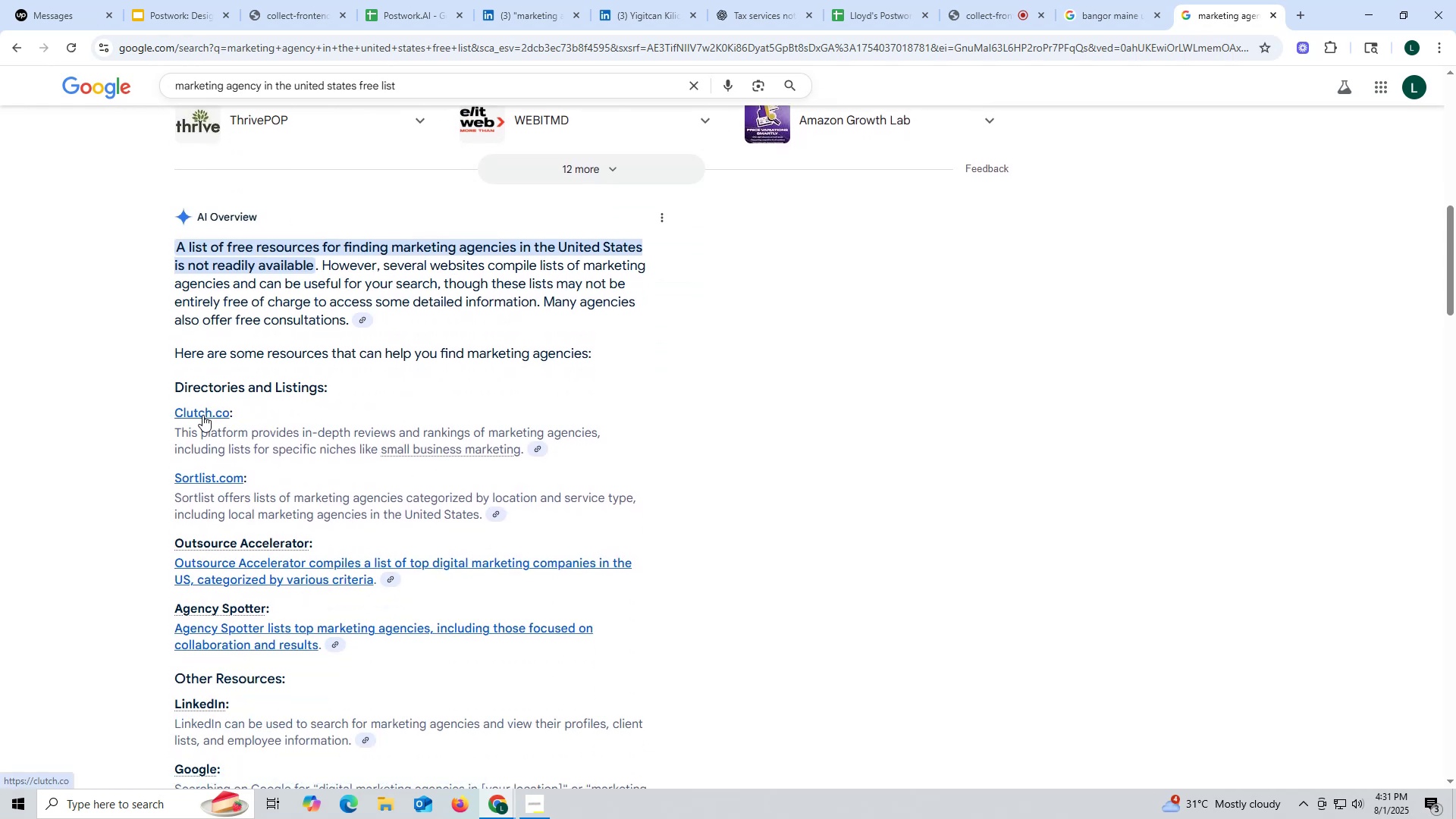 
left_click([202, 415])
 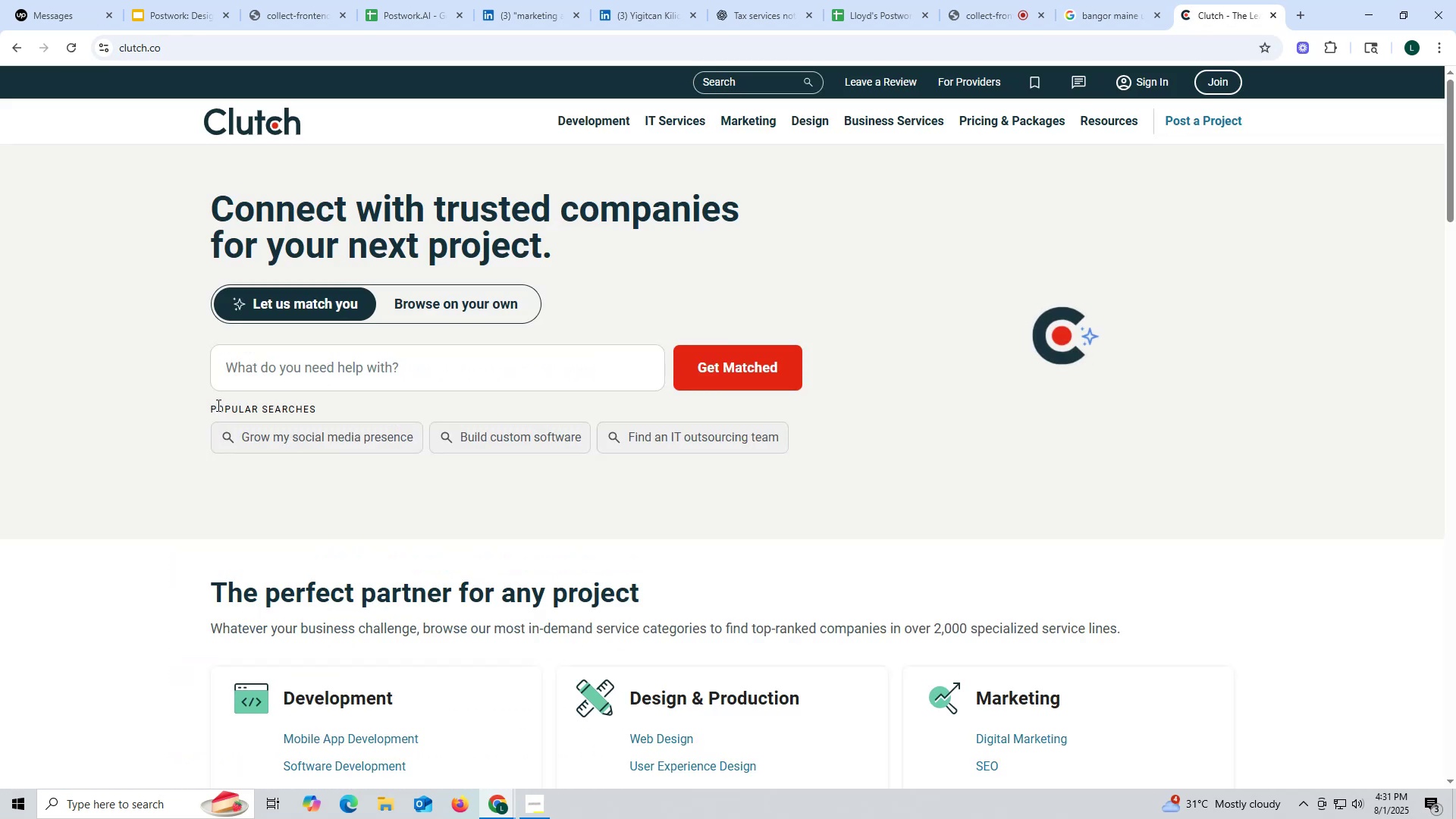 
scroll: coordinate [221, 395], scroll_direction: down, amount: 11.0
 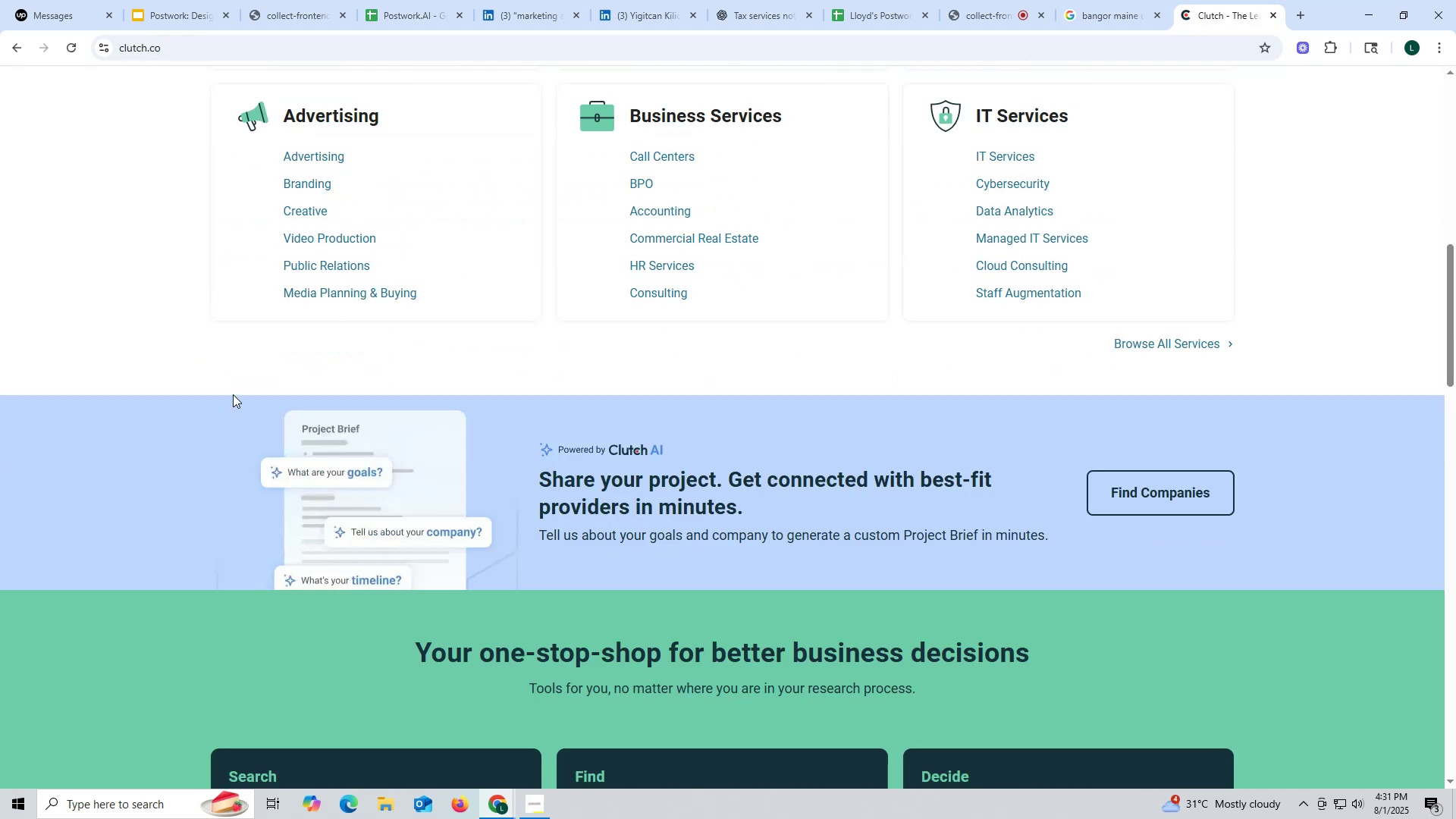 
scroll: coordinate [164, 119], scroll_direction: up, amount: 15.0
 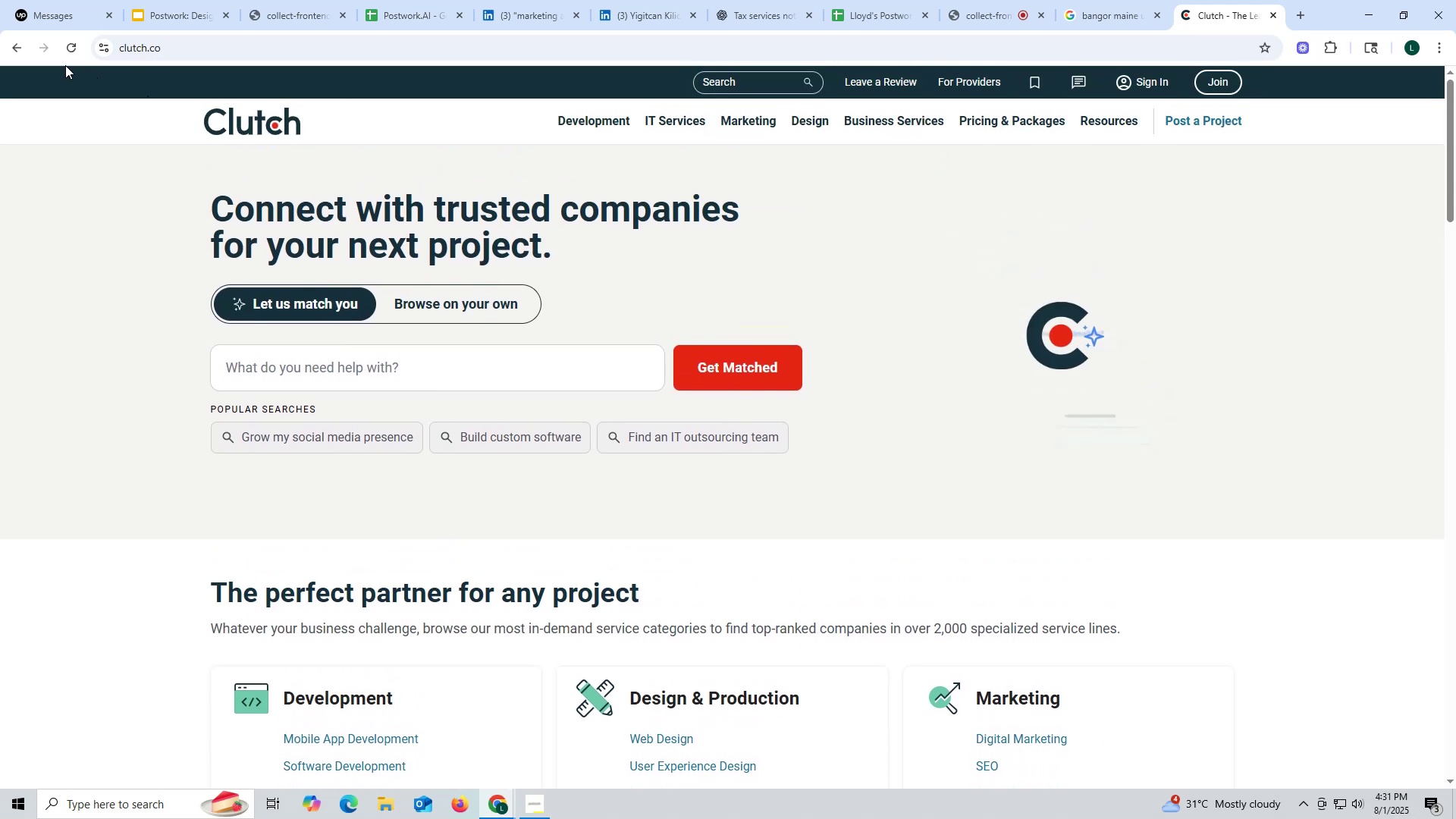 
left_click([6, 47])
 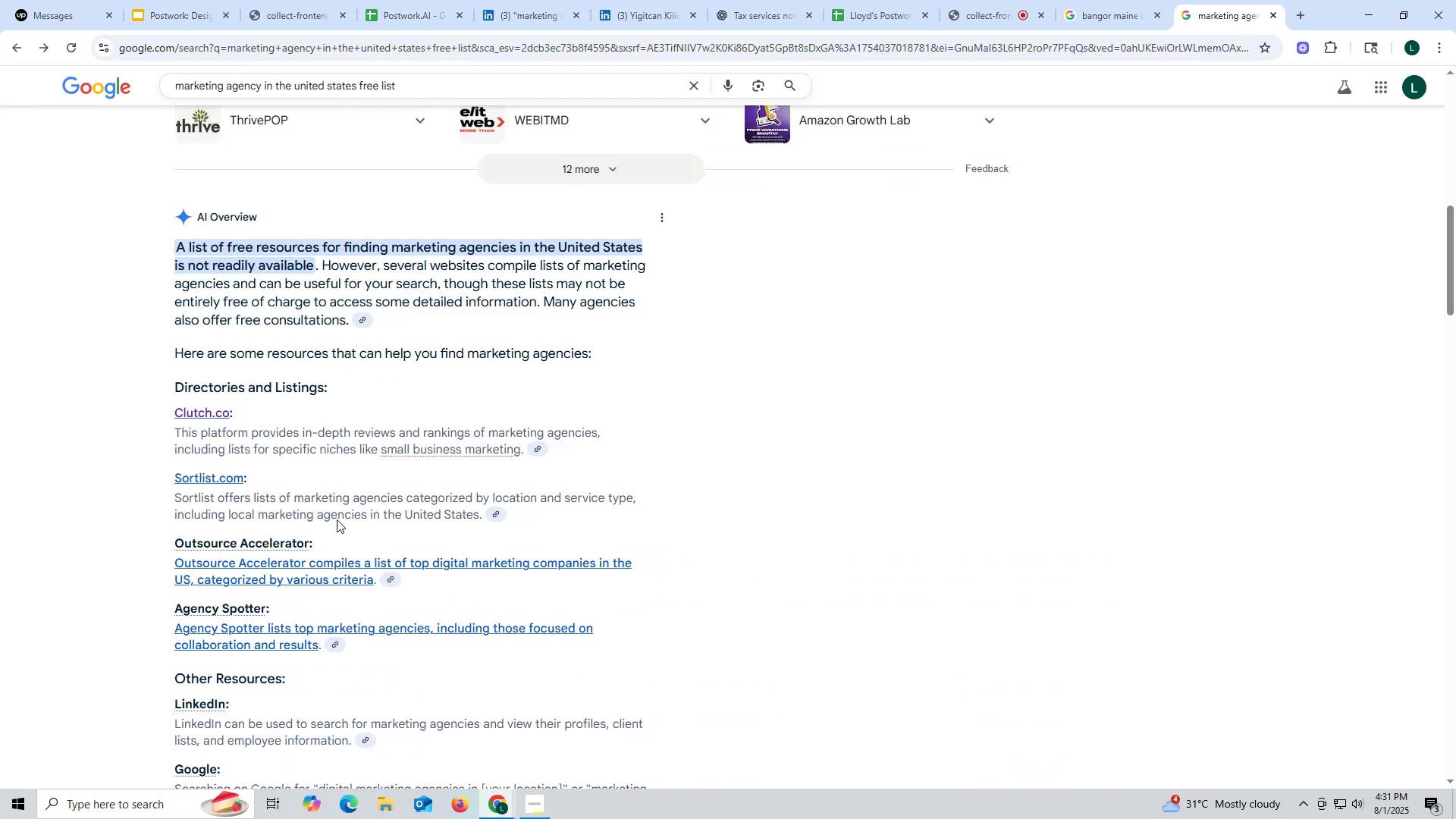 
scroll: coordinate [331, 499], scroll_direction: down, amount: 13.0
 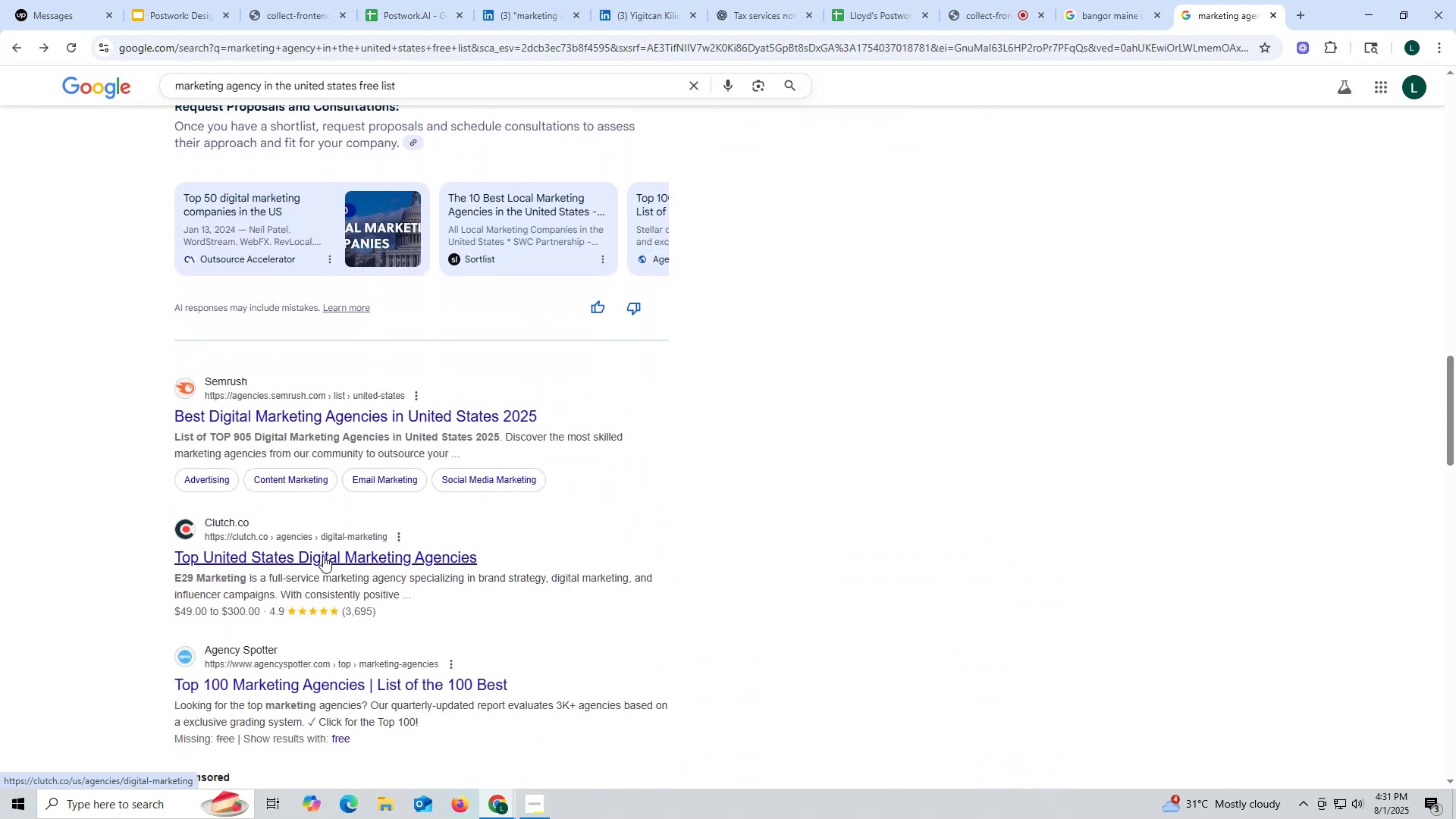 
left_click([323, 556])
 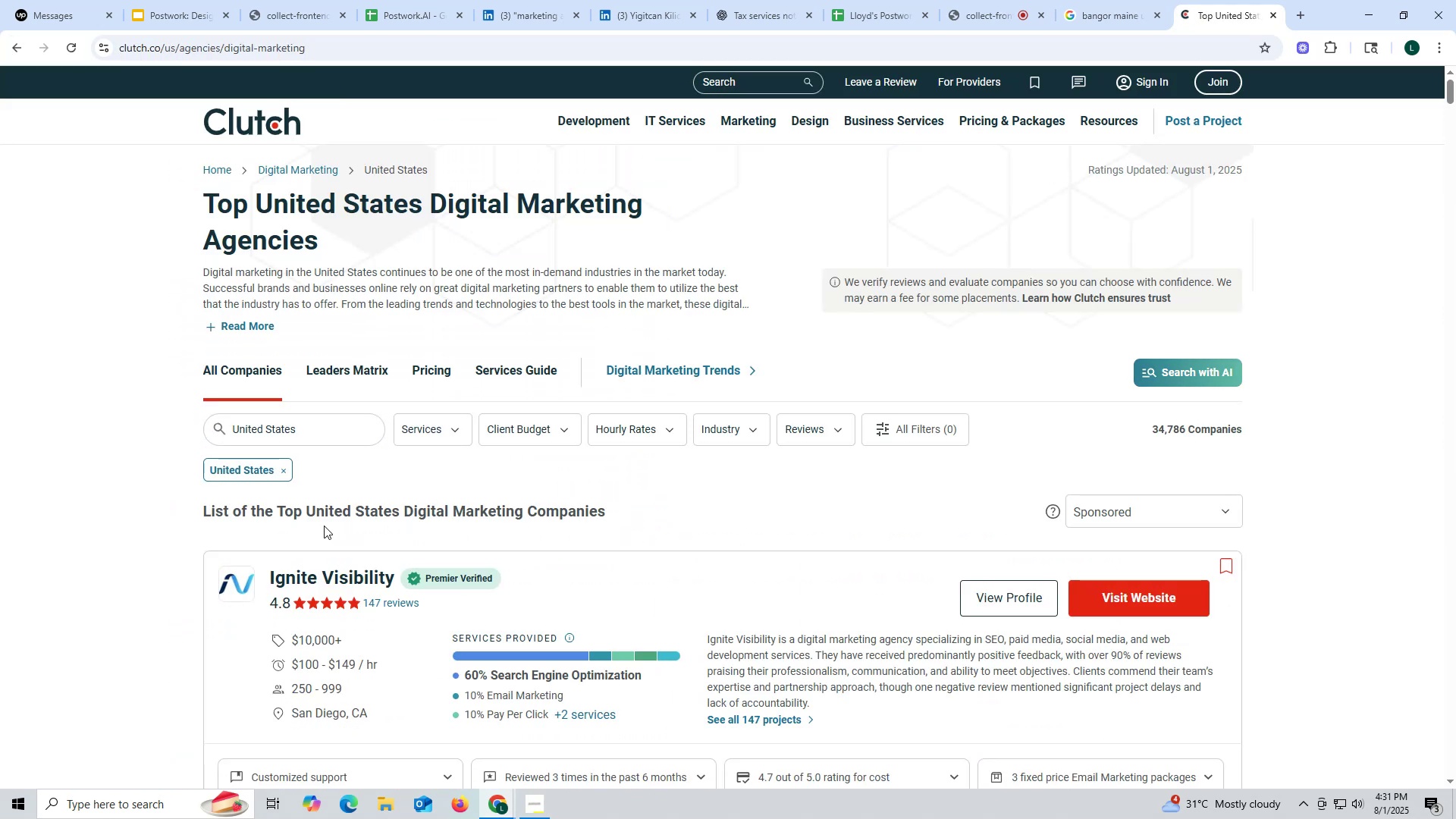 
scroll: coordinate [327, 507], scroll_direction: down, amount: 67.0
 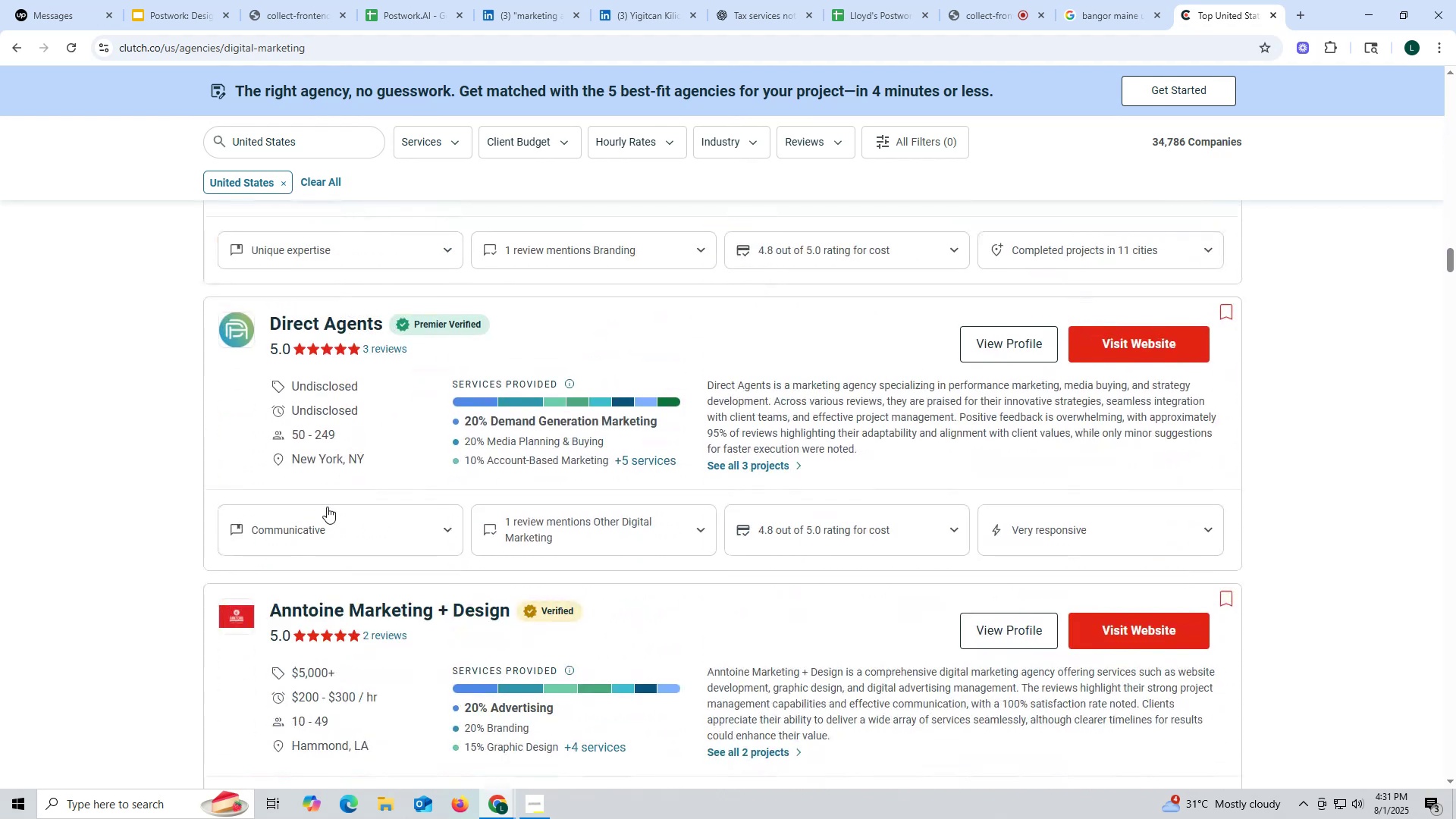 
scroll: coordinate [327, 507], scroll_direction: down, amount: 8.0
 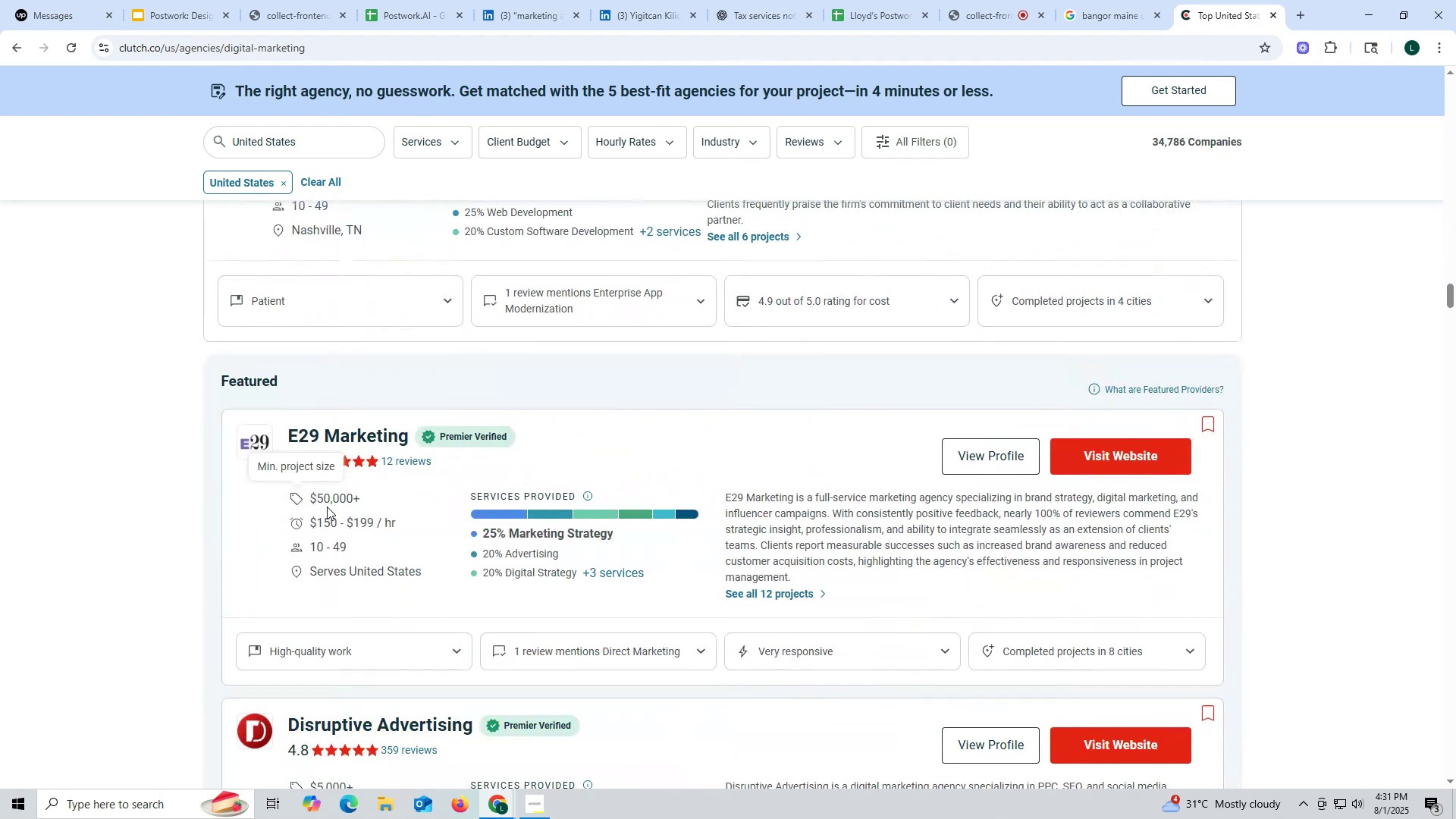 
scroll: coordinate [330, 497], scroll_direction: up, amount: 39.0
 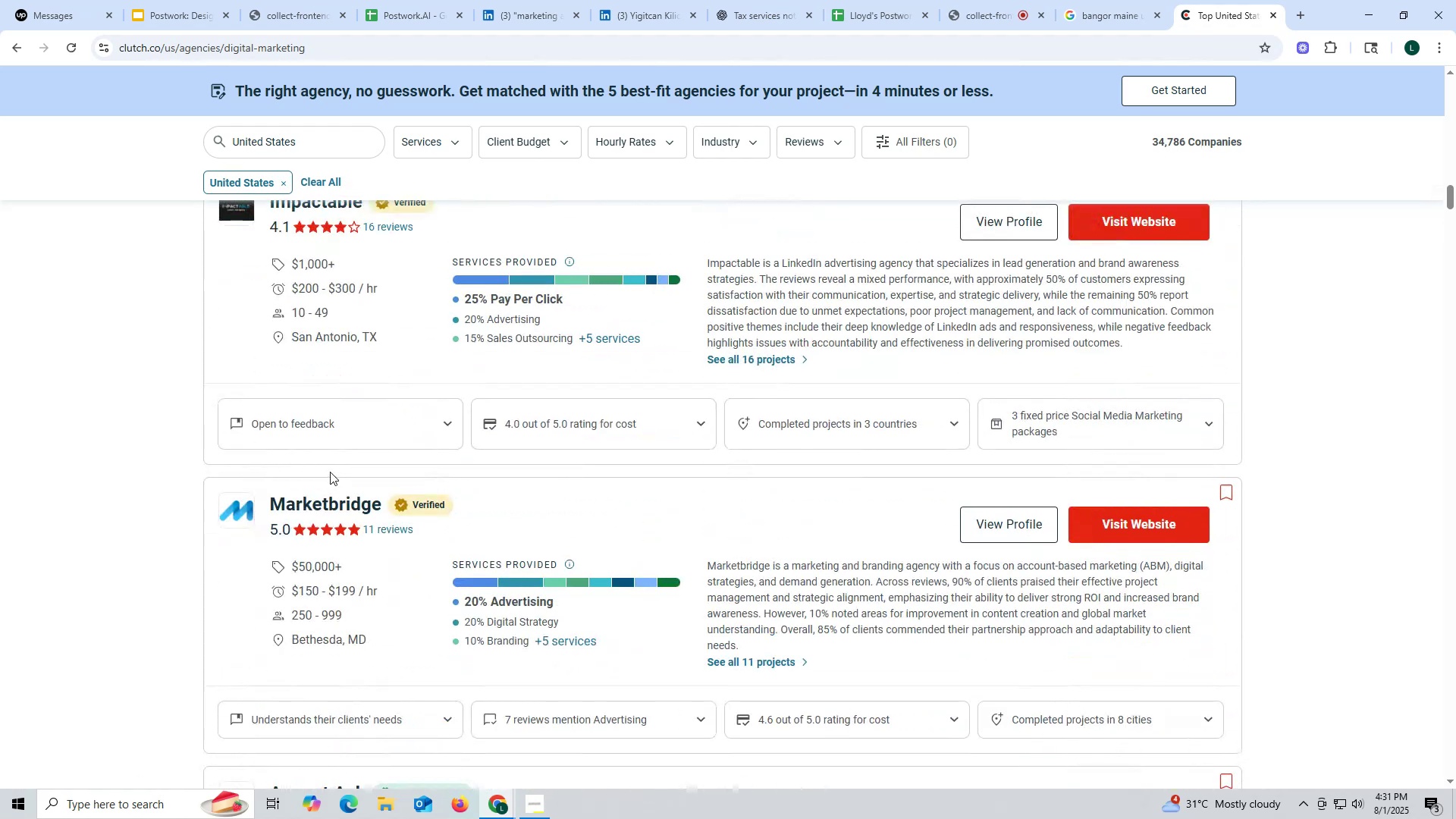 
scroll: coordinate [326, 473], scroll_direction: down, amount: 22.0
 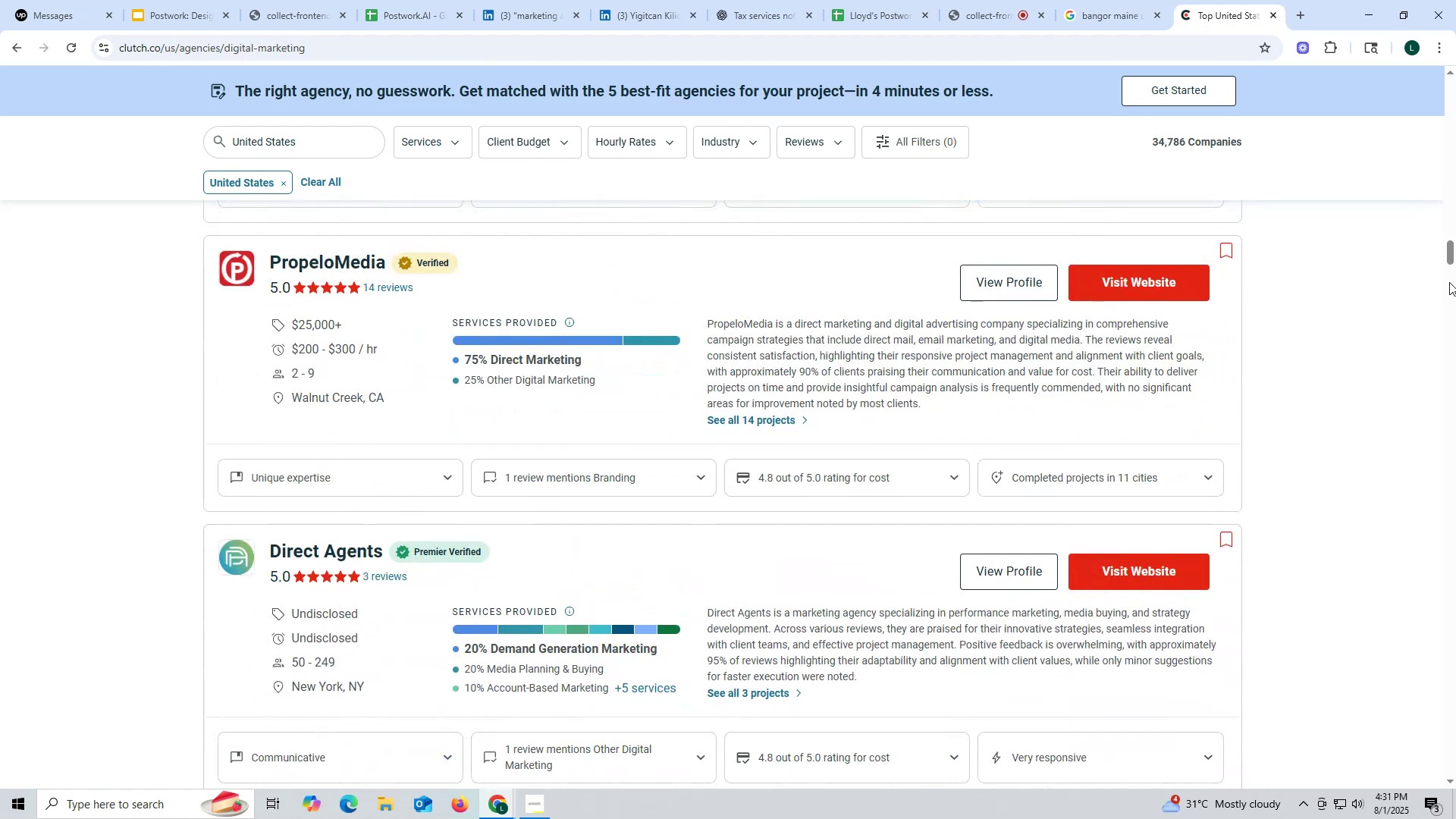 
left_click_drag(start_coordinate=[1451, 256], to_coordinate=[1455, 214])
 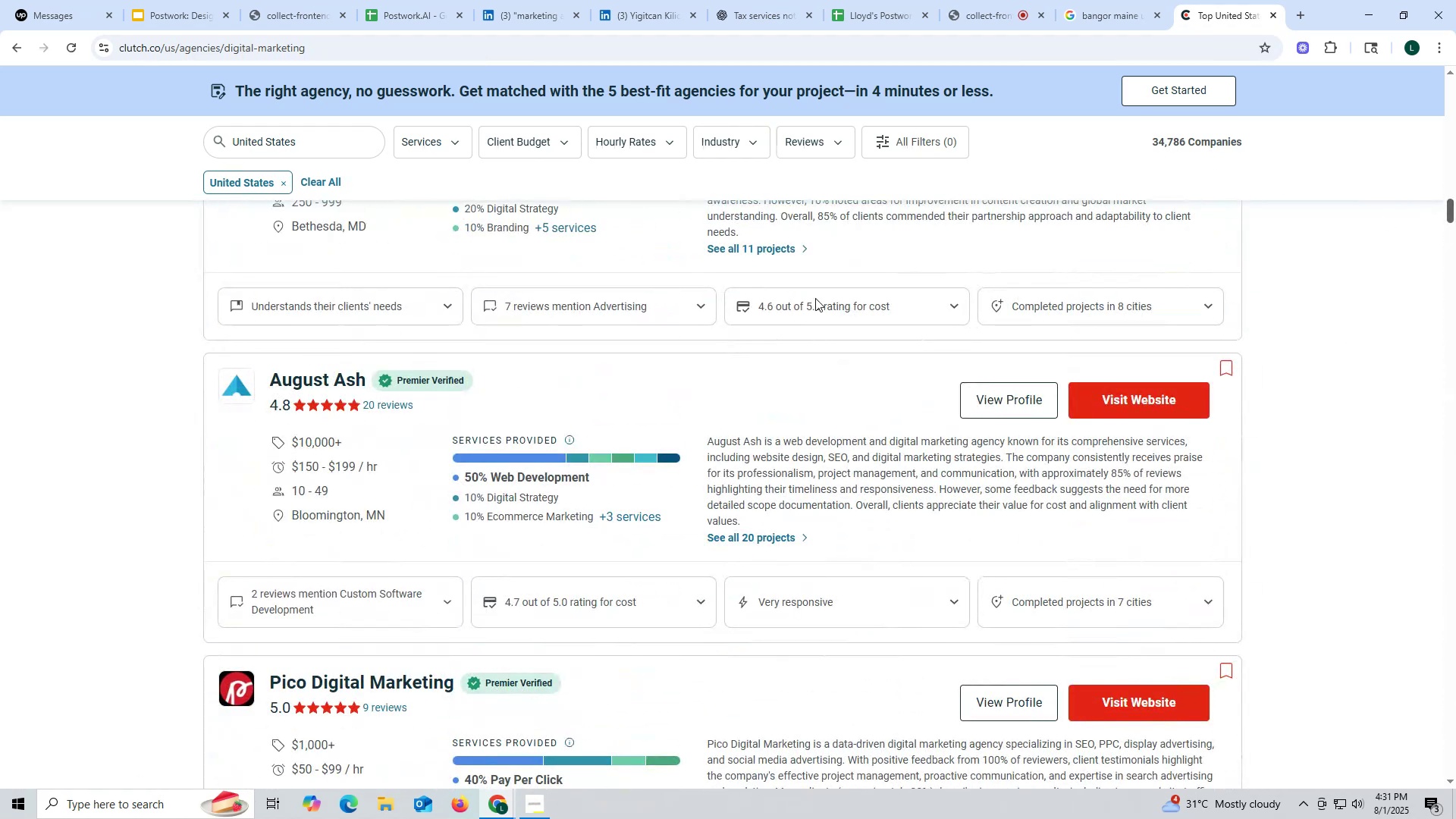 
scroll: coordinate [463, 406], scroll_direction: up, amount: 61.0
 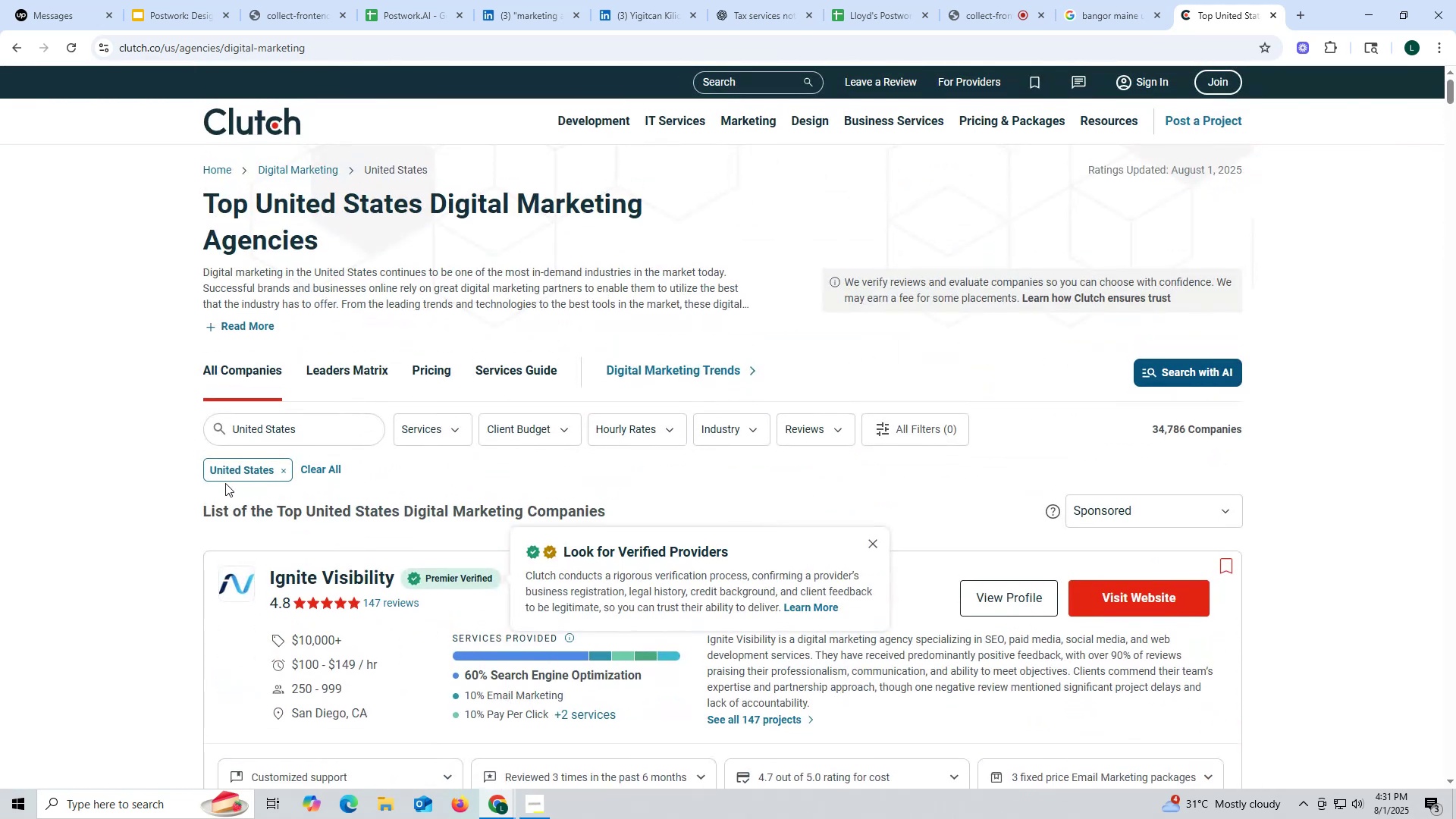 
scroll: coordinate [263, 435], scroll_direction: down, amount: 4.0
 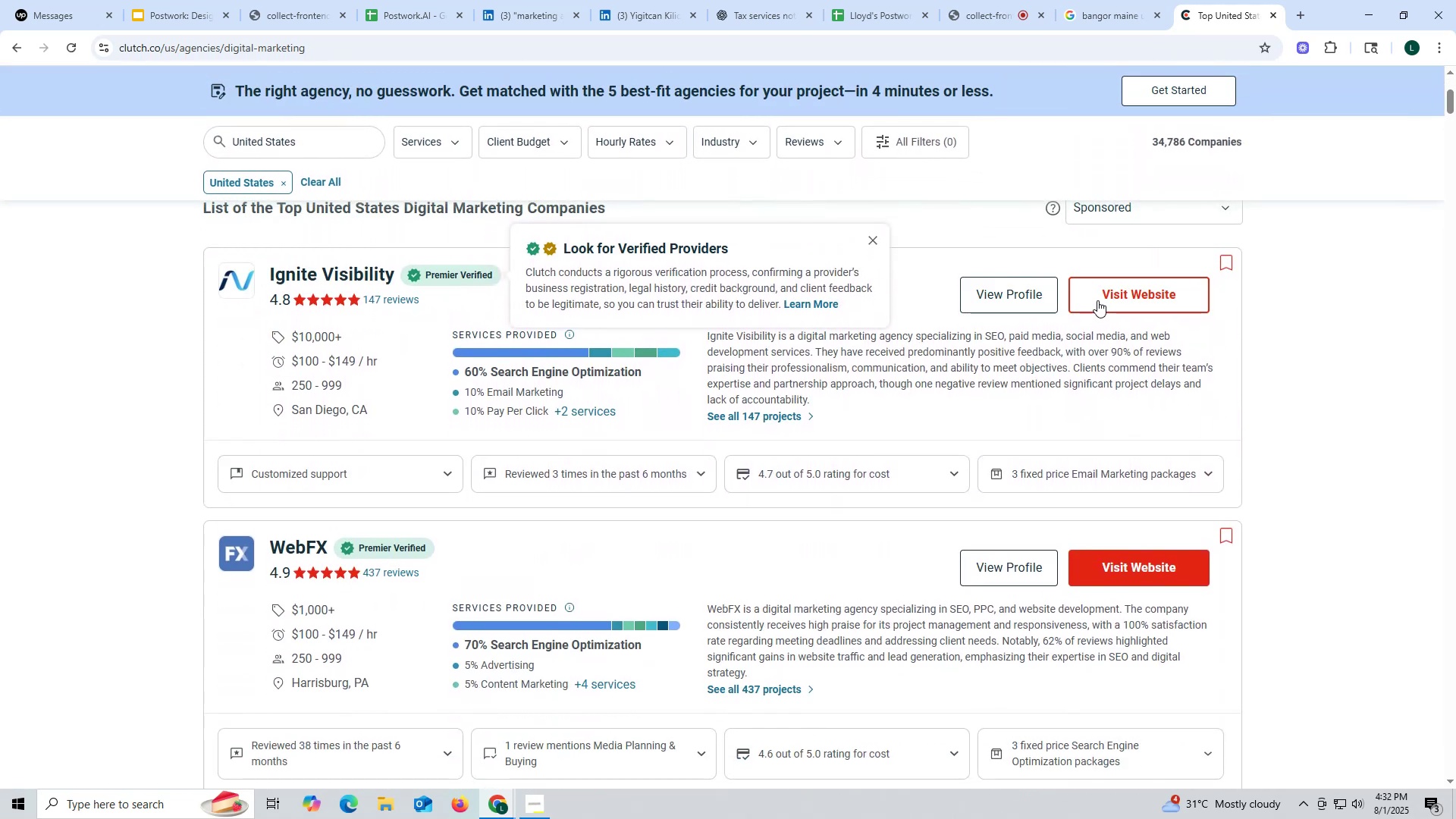 
right_click([1100, 295])
 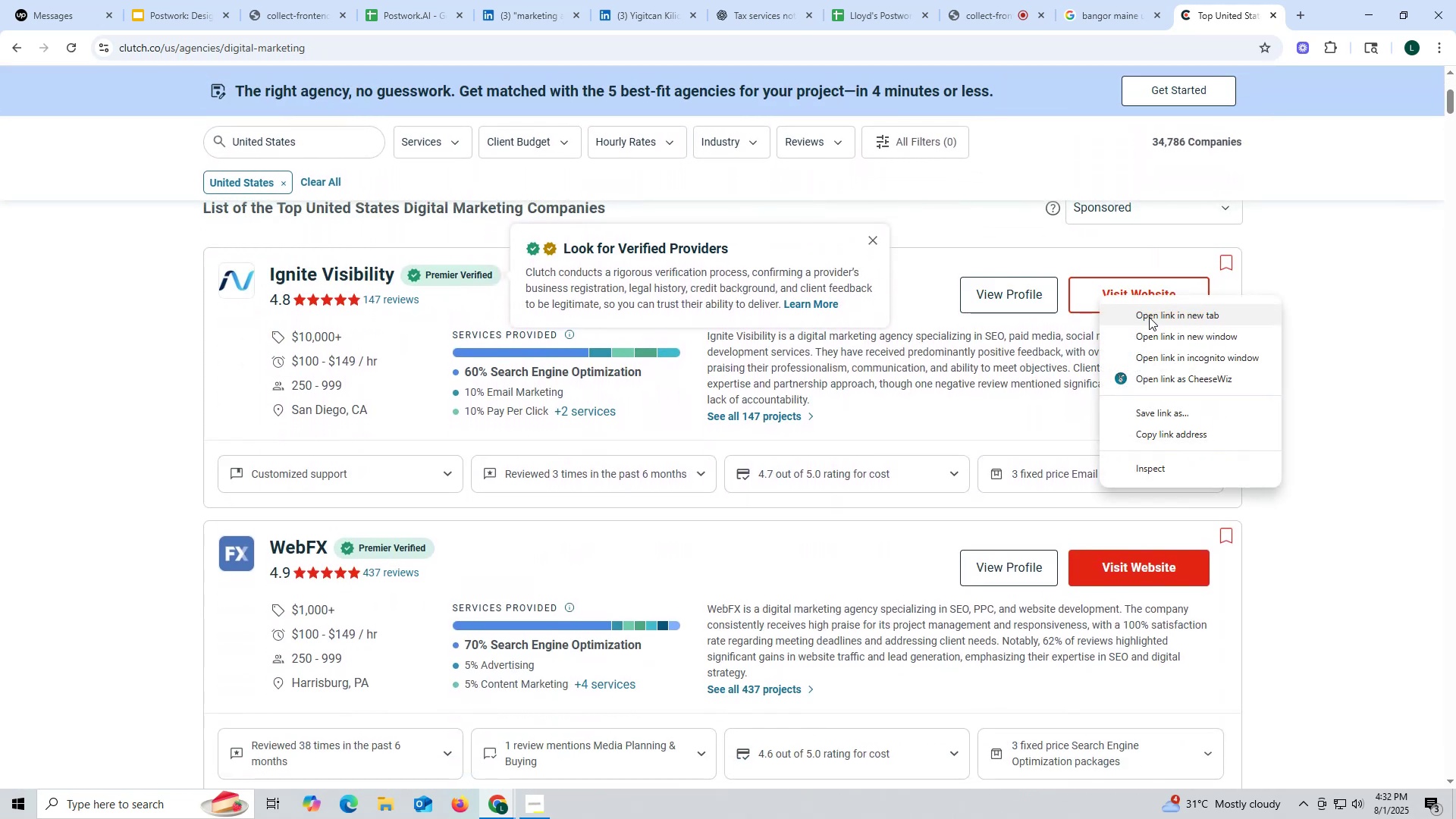 
left_click([1149, 317])
 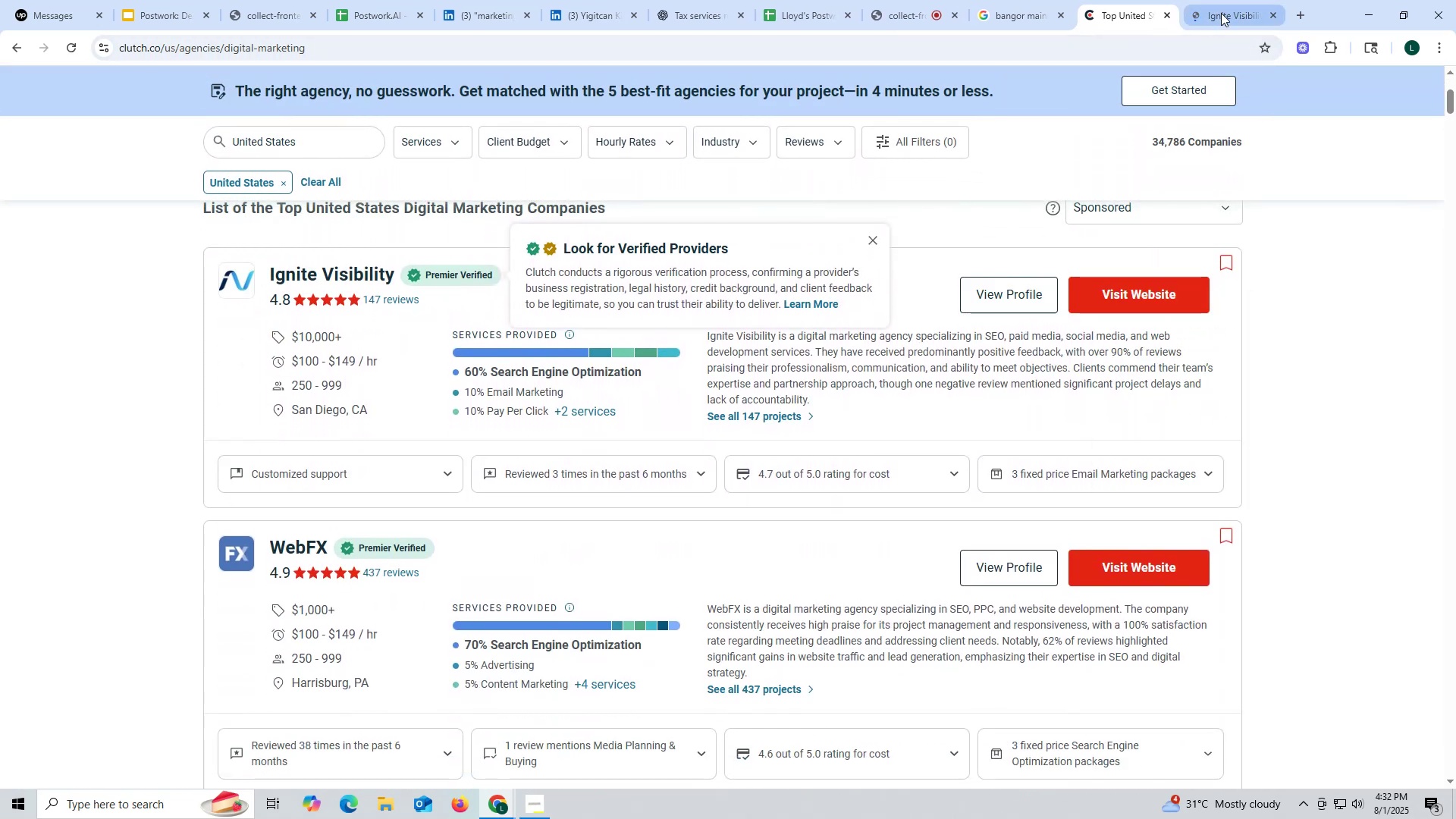 
left_click([1221, 13])
 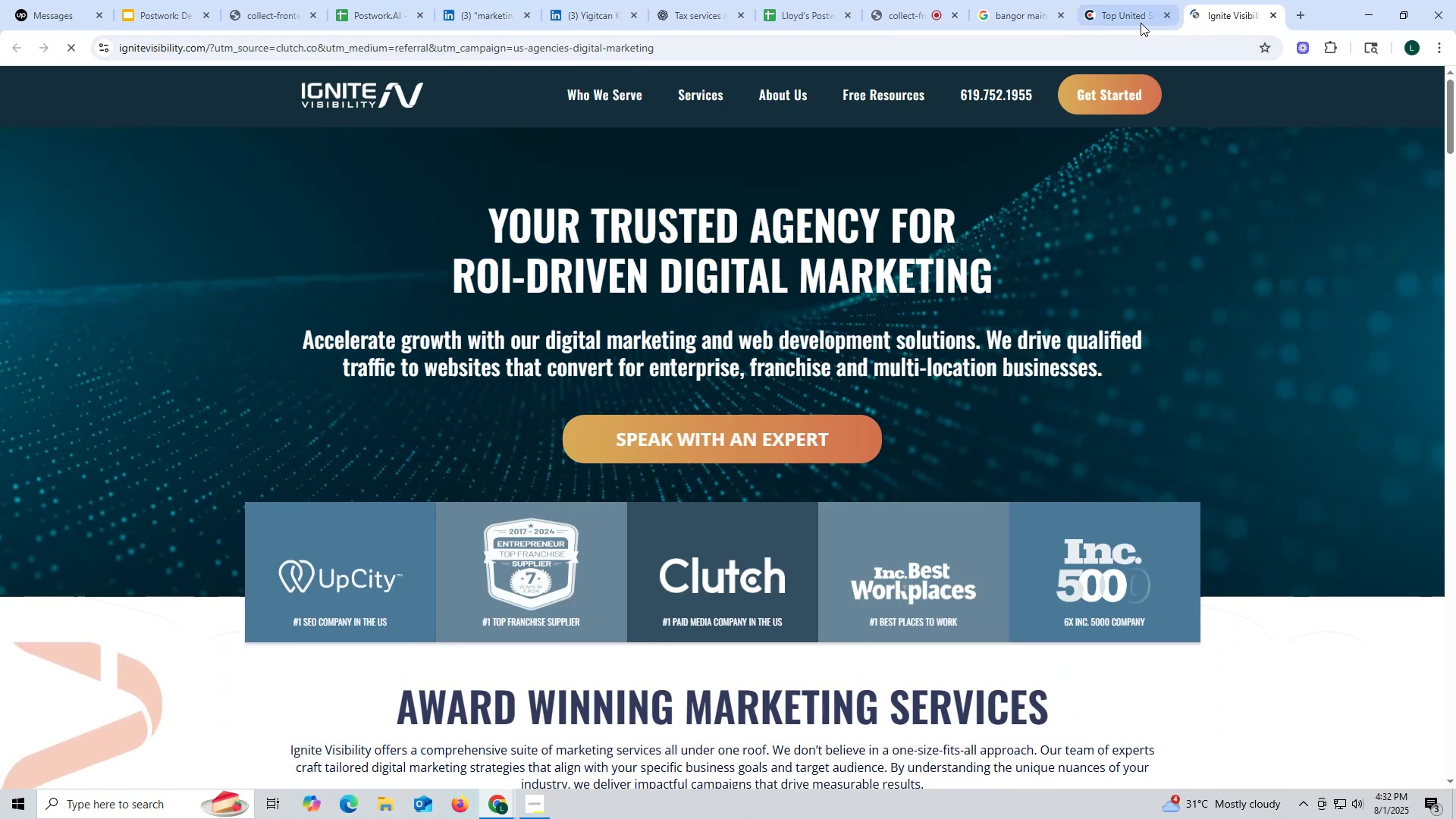 
left_click([1133, 23])
 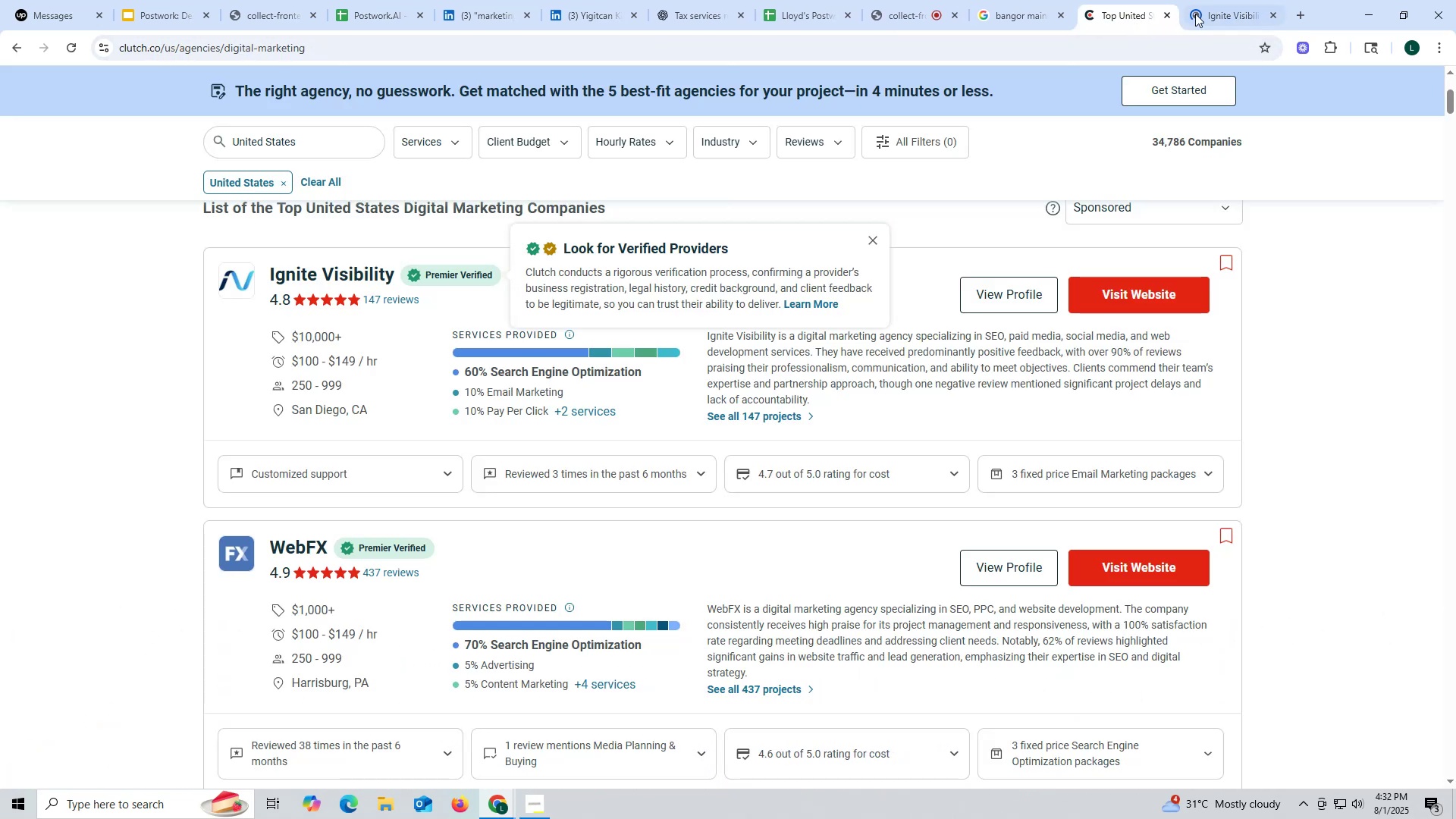 
left_click([1213, 14])
 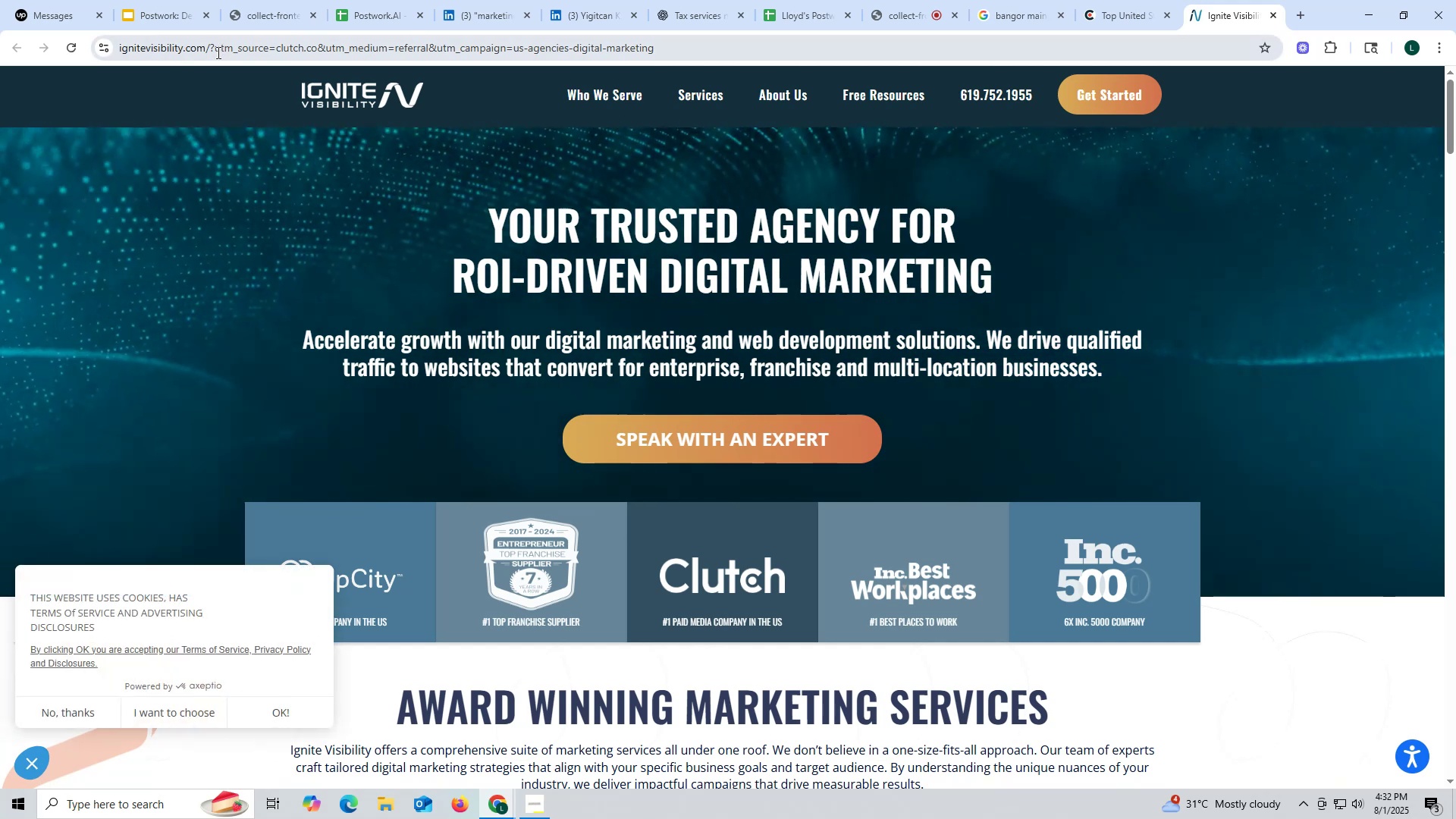 
wait(6.44)
 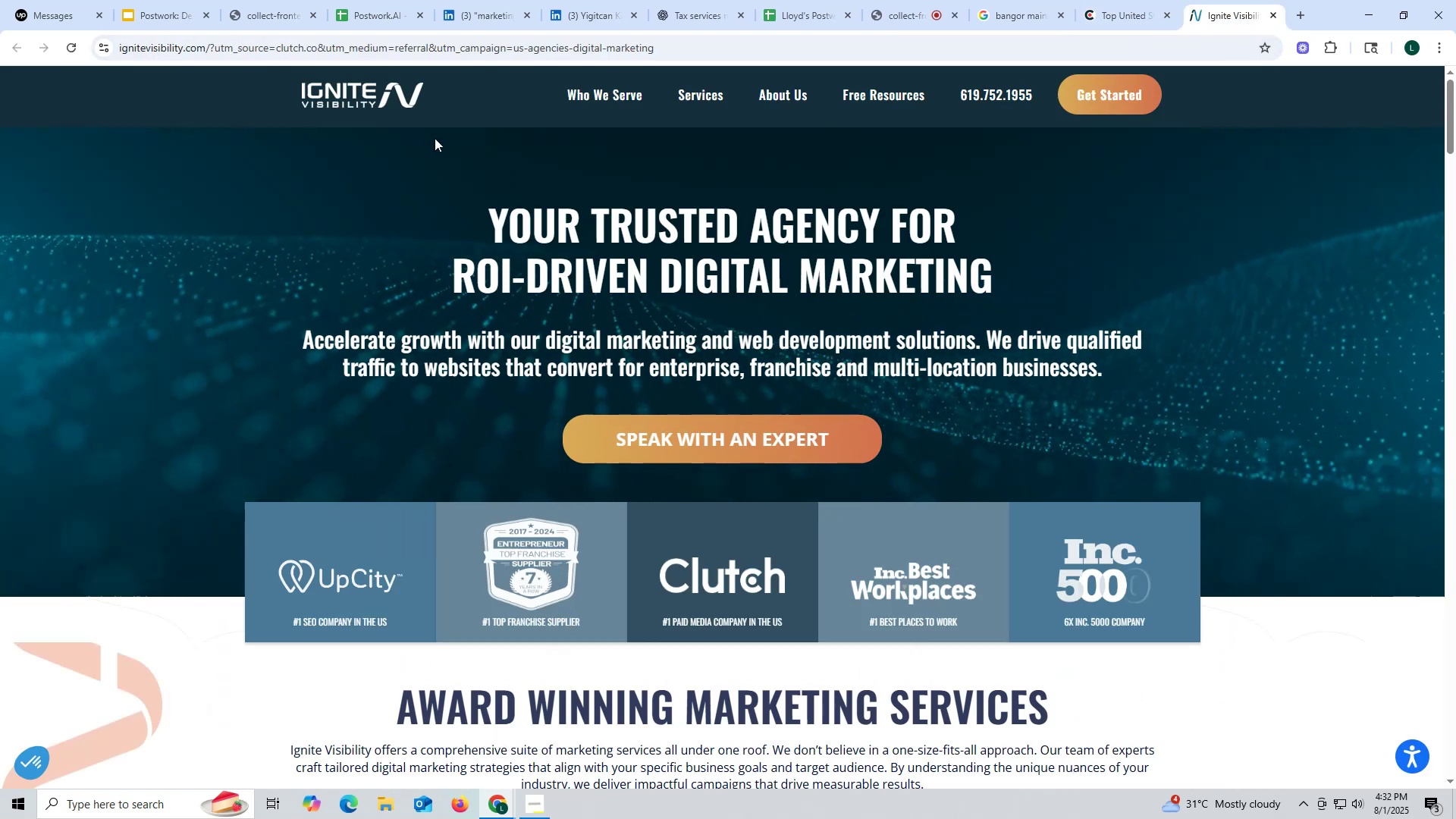 
double_click([217, 52])
 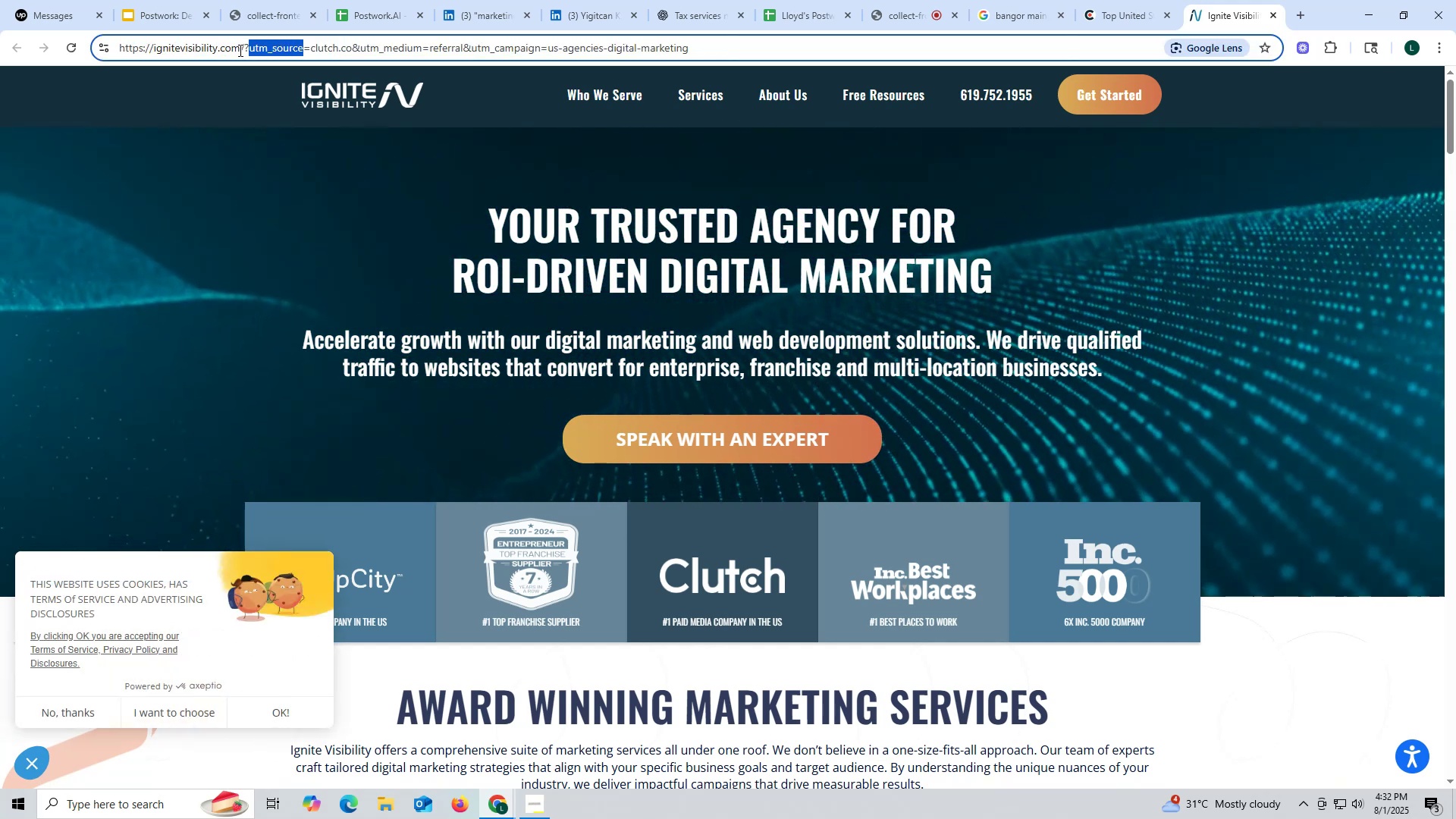 
left_click([246, 49])
 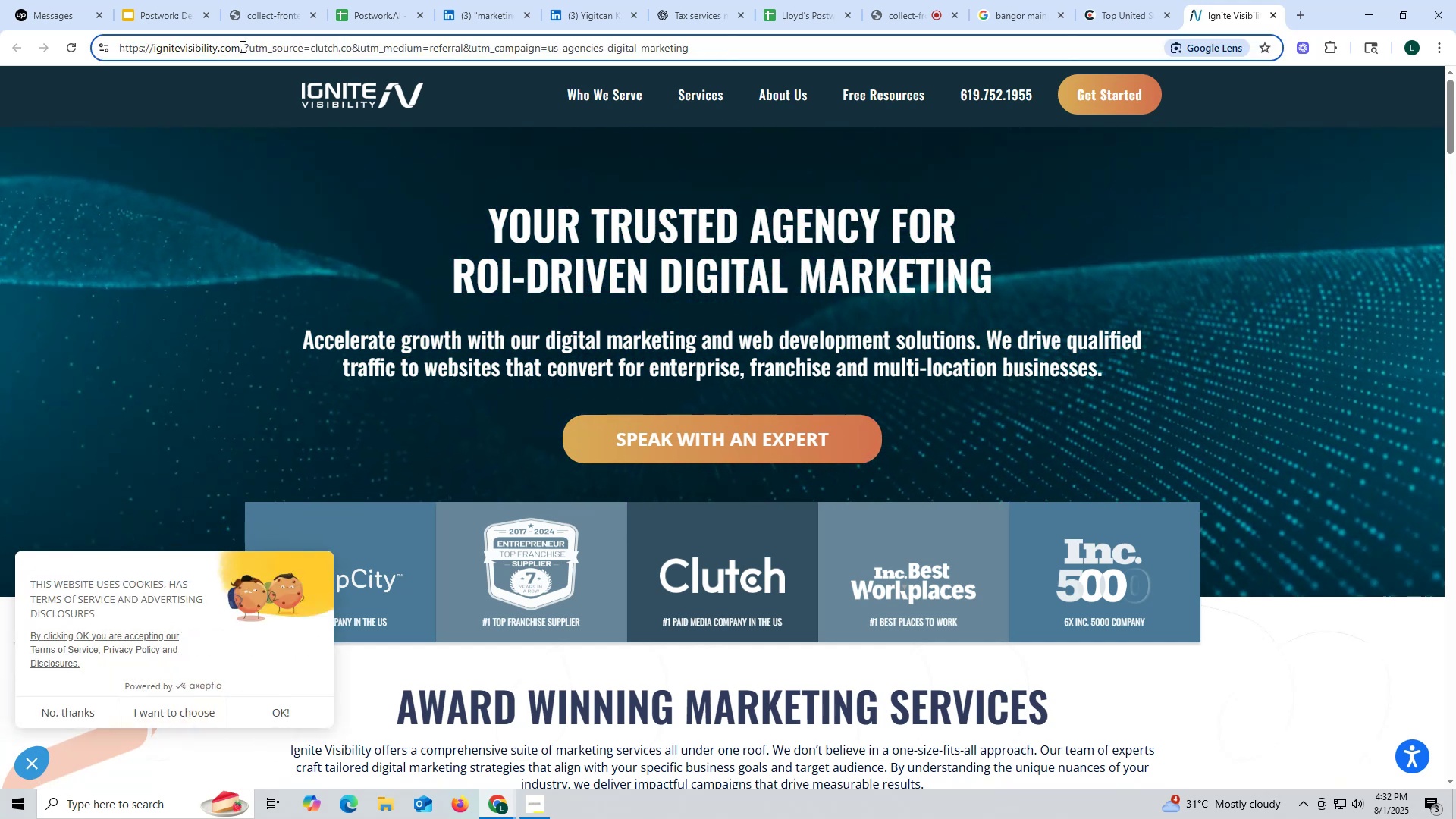 
left_click_drag(start_coordinate=[240, 46], to_coordinate=[98, 46])
 